 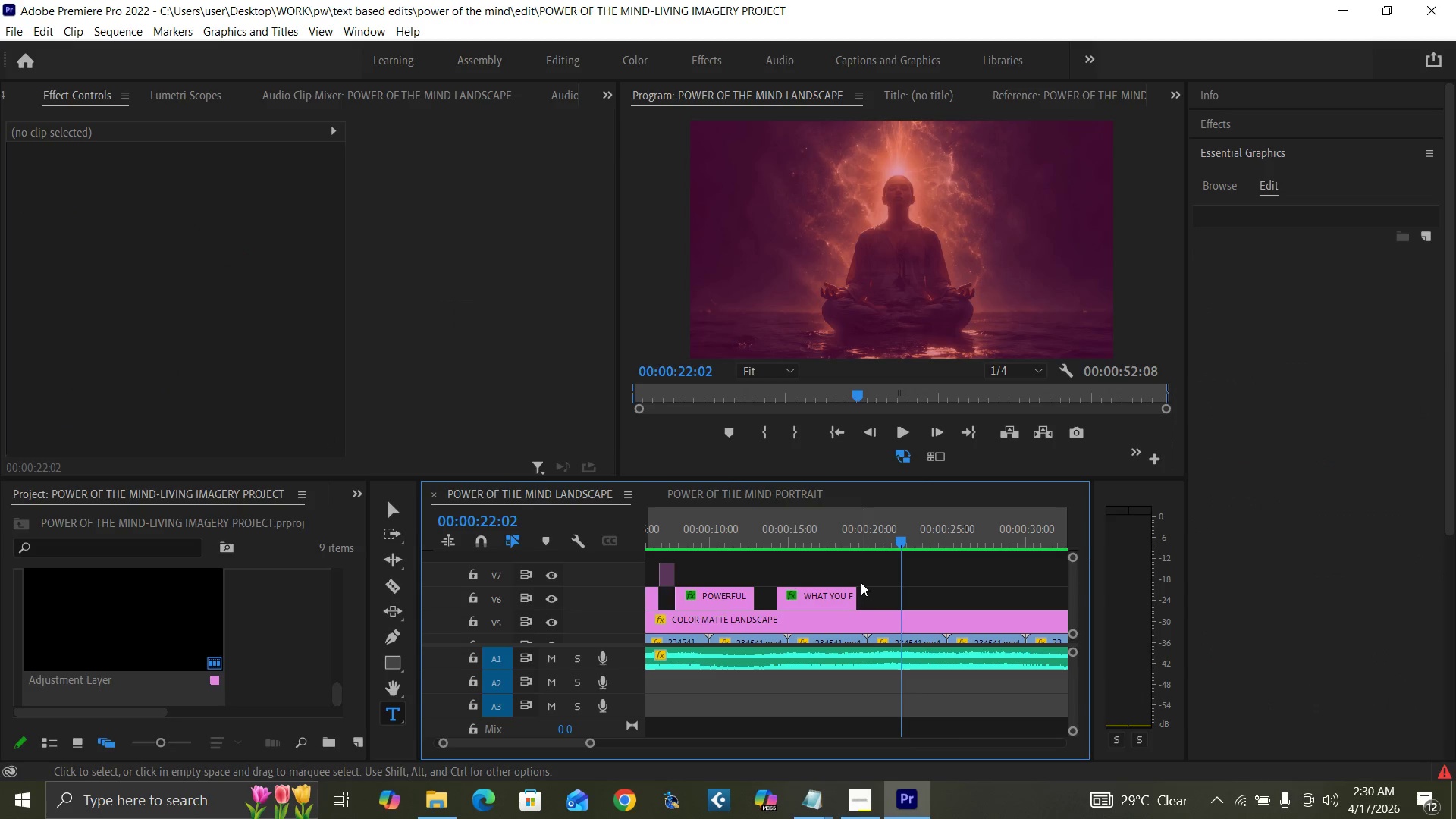 
left_click([819, 592])
 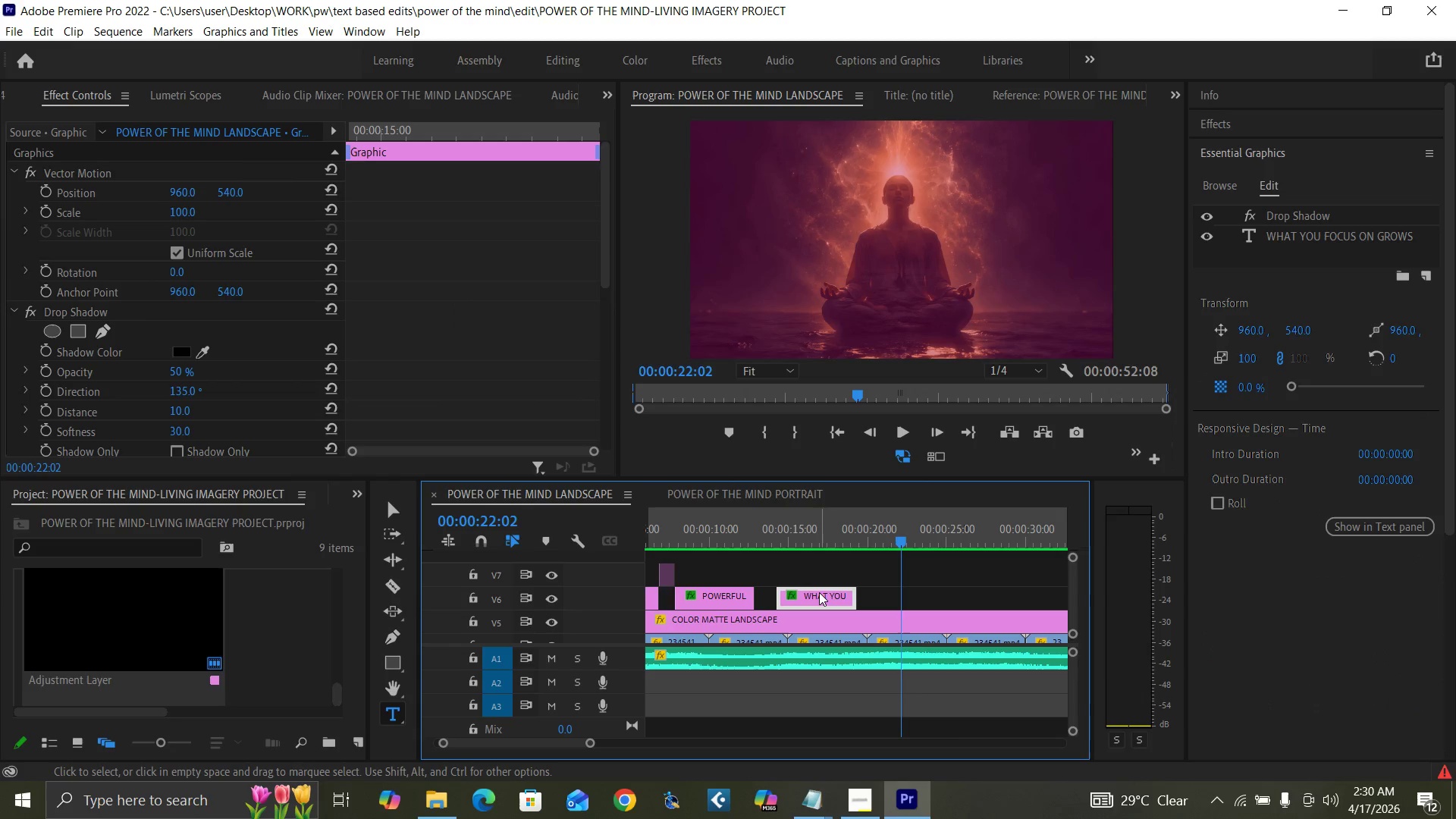 
hold_key(key=AltLeft, duration=1.51)
left_click_drag(start_coordinate=[819, 592], to_coordinate=[942, 600])
 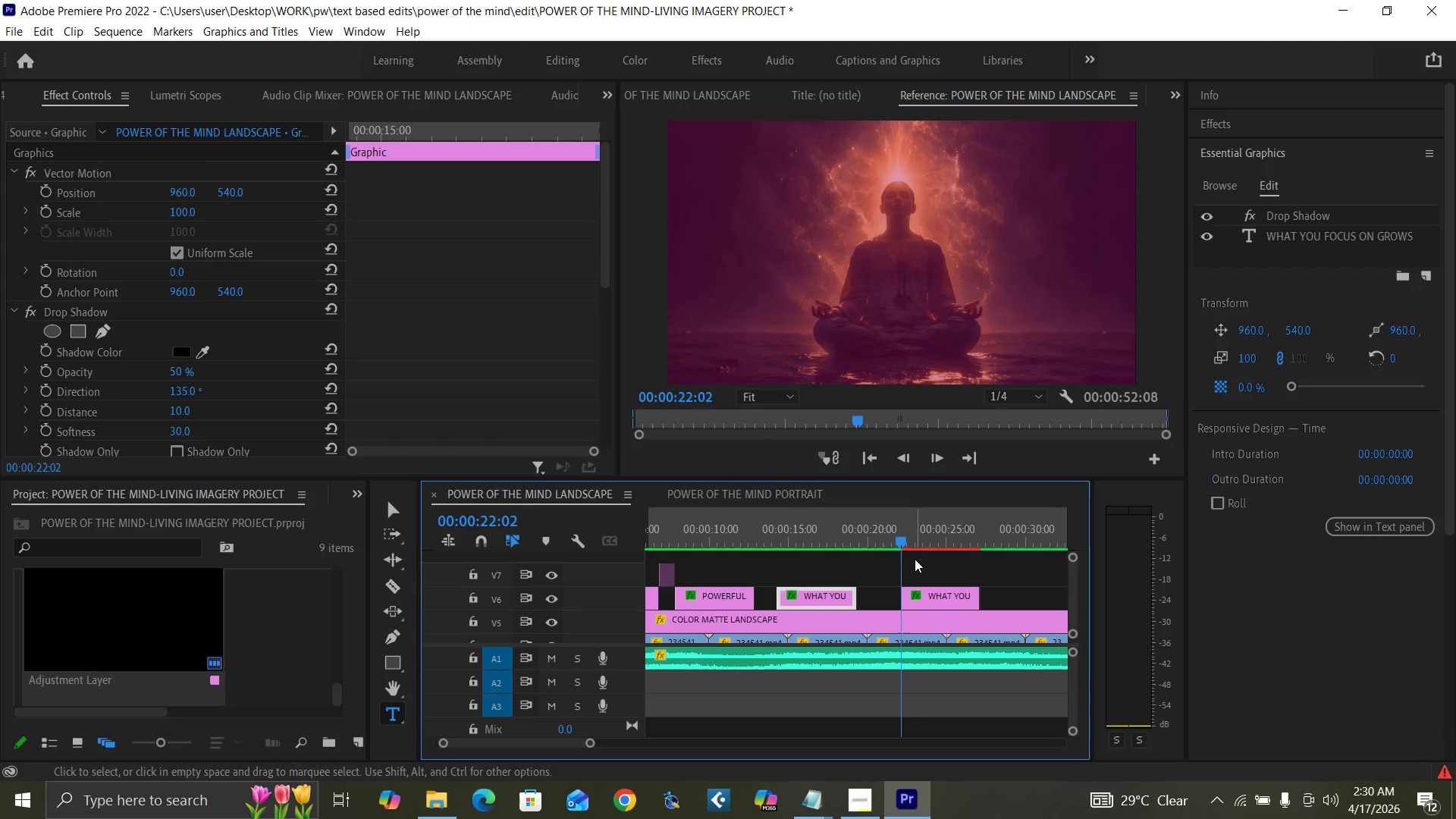 
hold_key(key=AltLeft, duration=0.66)
 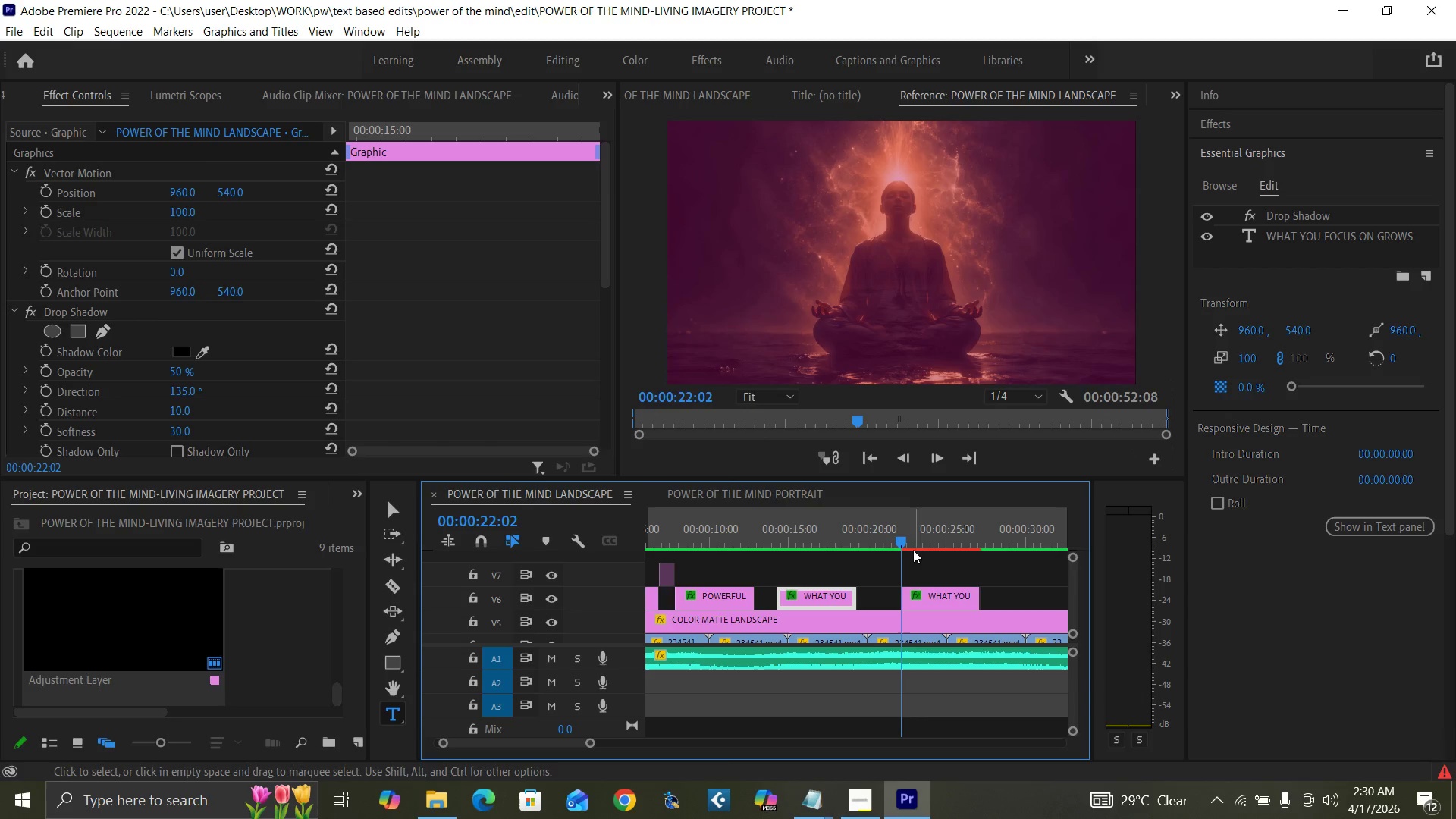 
left_click([914, 540])
 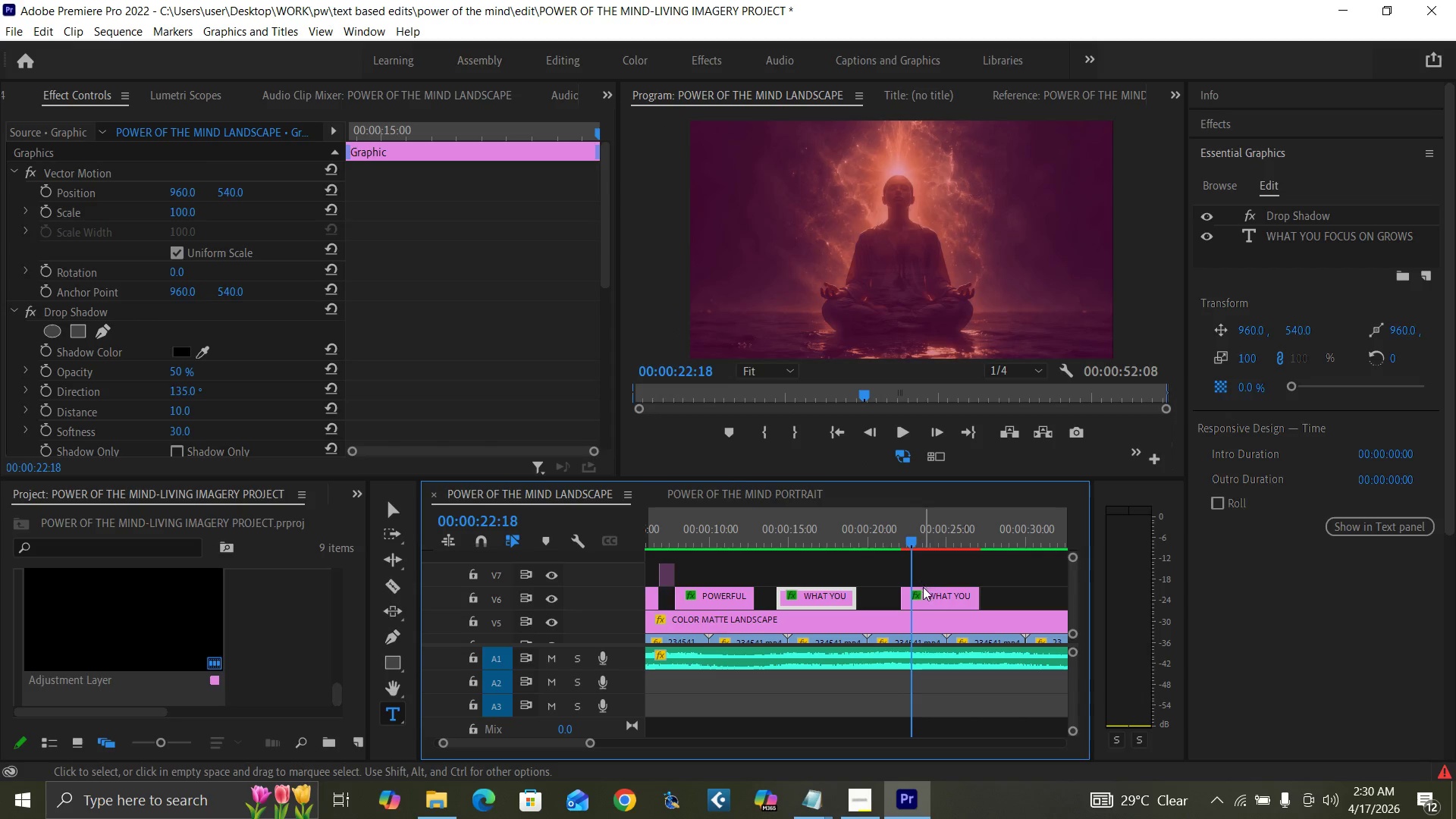 
left_click([925, 590])
 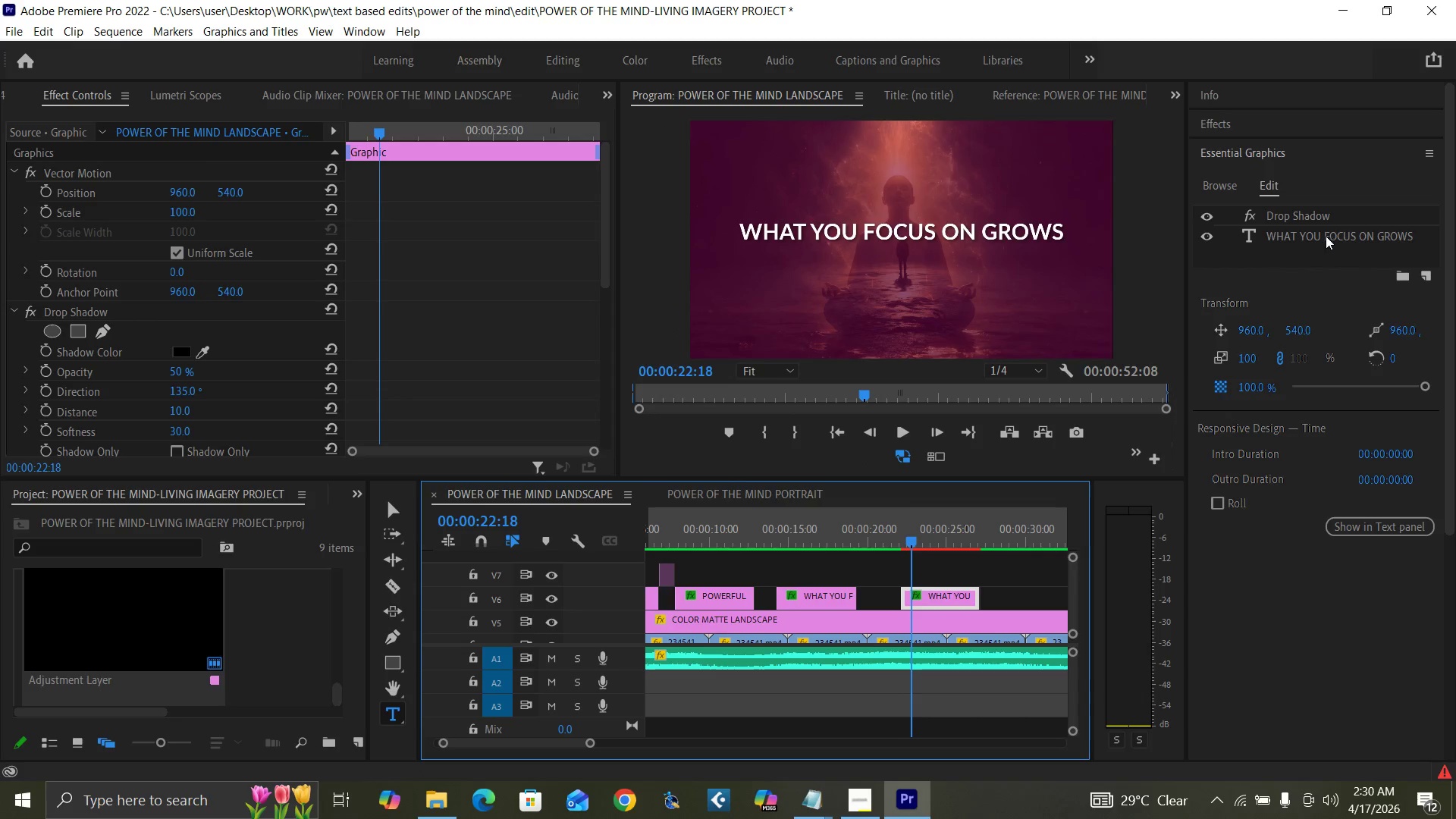 
double_click([1328, 233])
 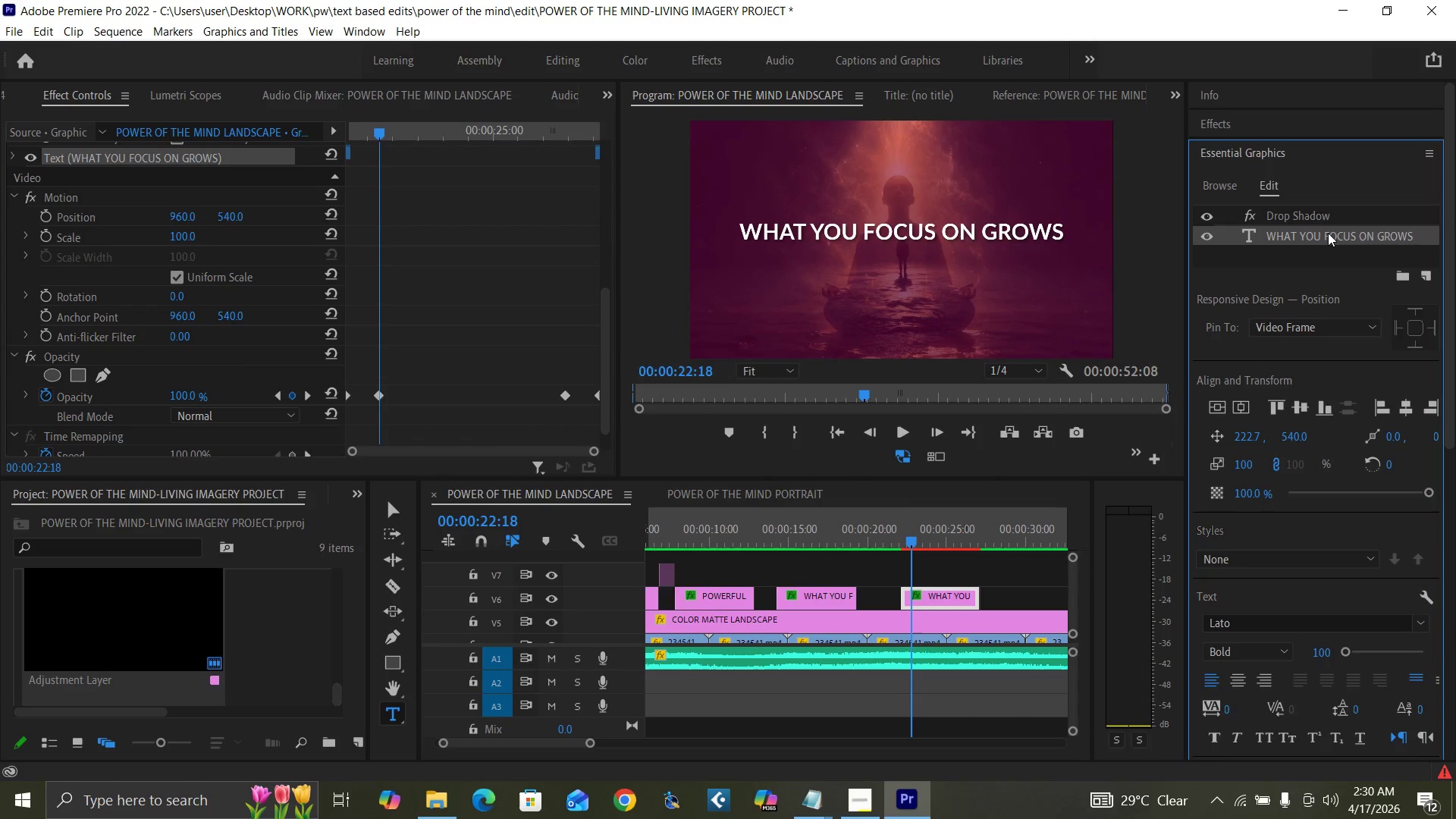 
double_click([1328, 233])
 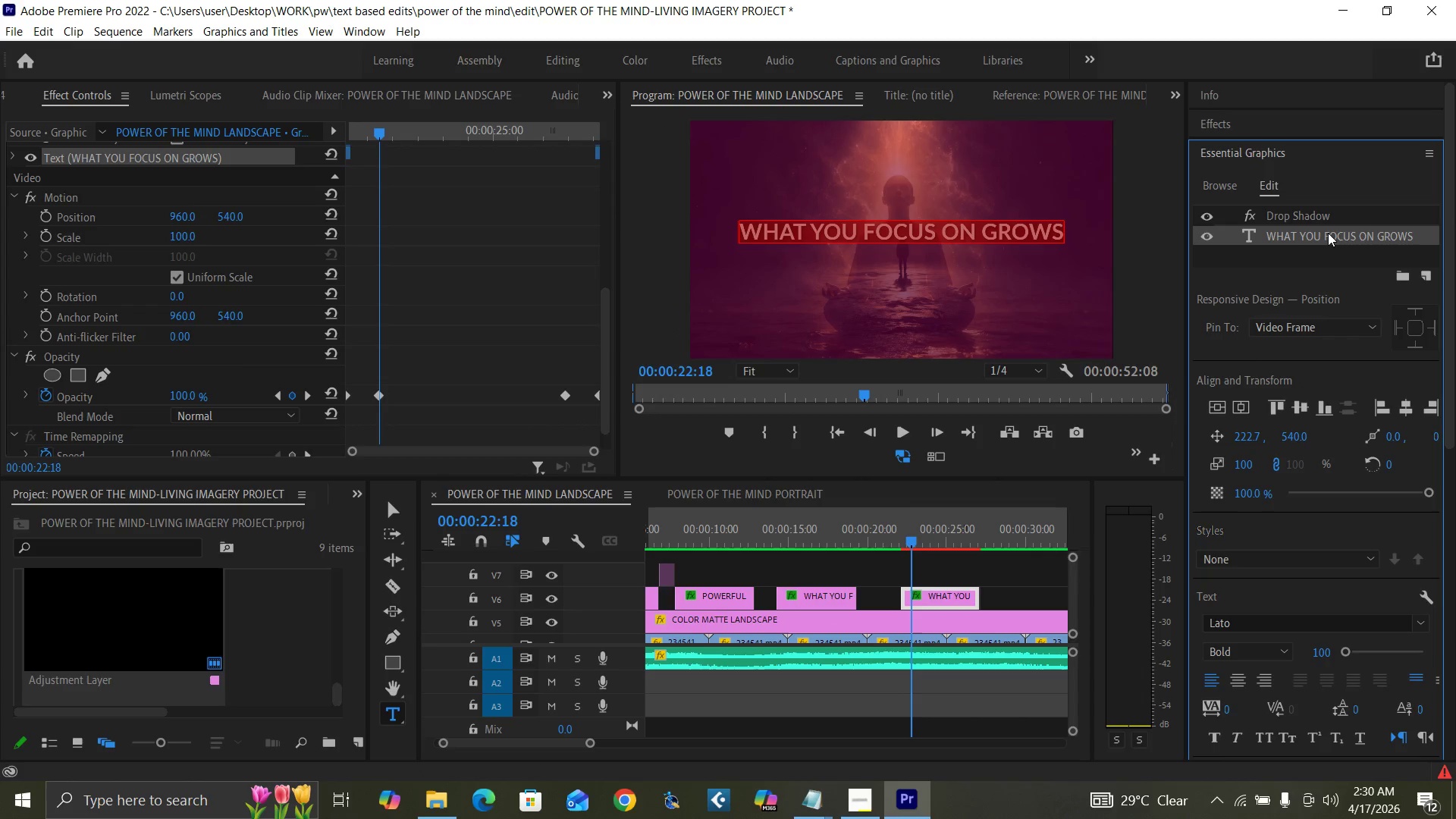 
triple_click([1328, 233])
 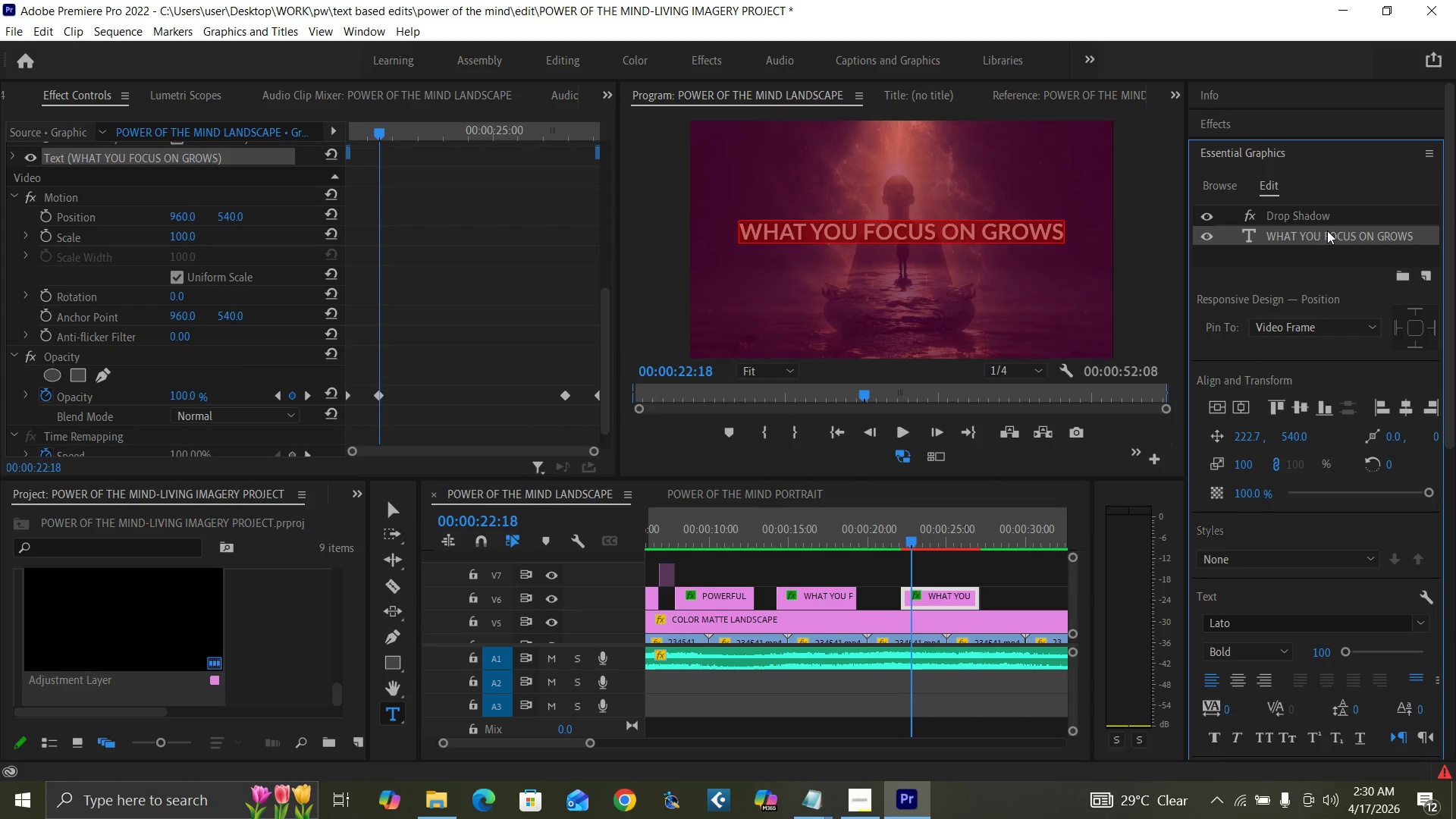 
type(THOUGHTS)
 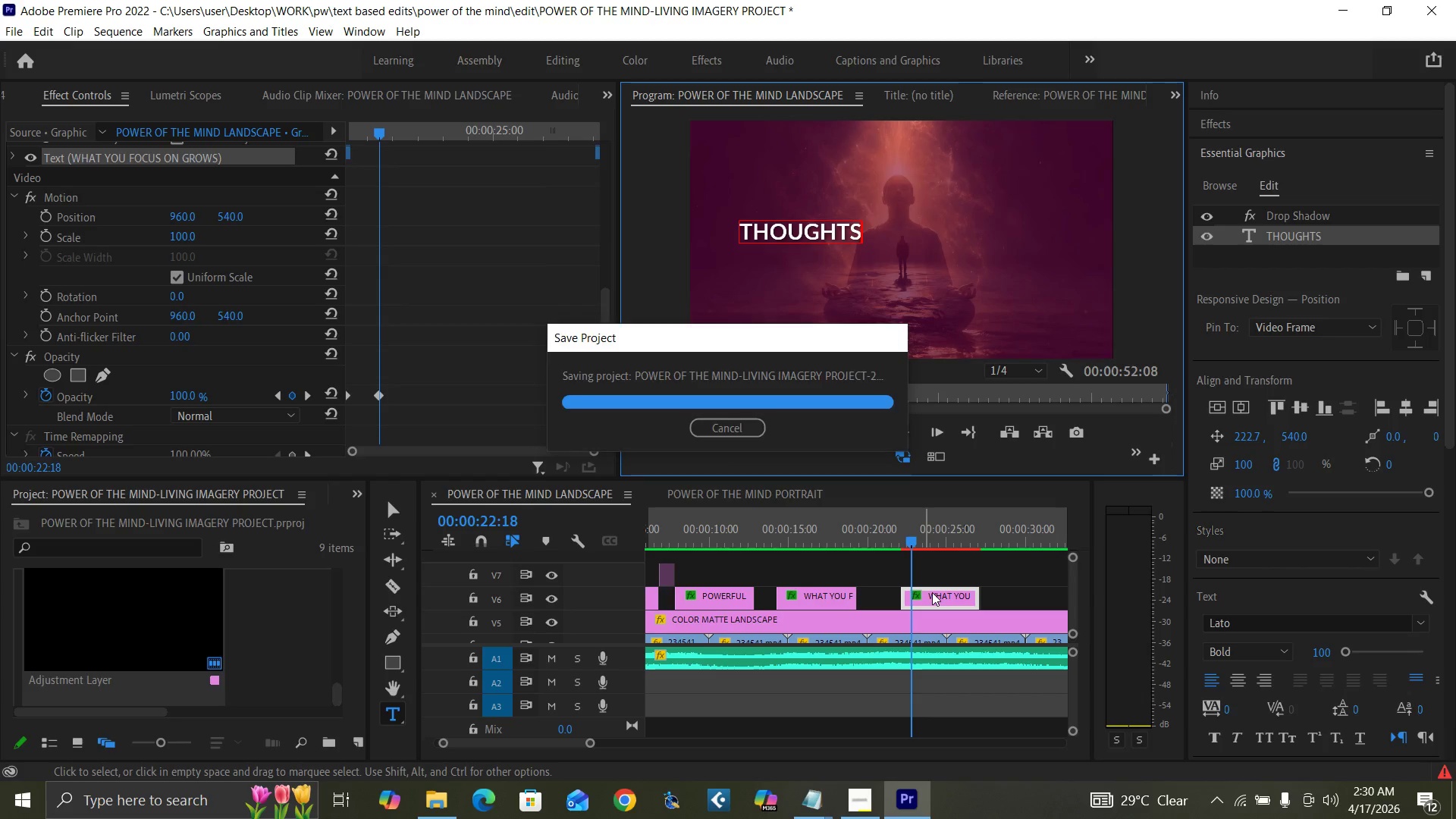 
hold_key(key=AltLeft, duration=1.52)
left_click_drag(start_coordinate=[932, 592], to_coordinate=[931, 582])
 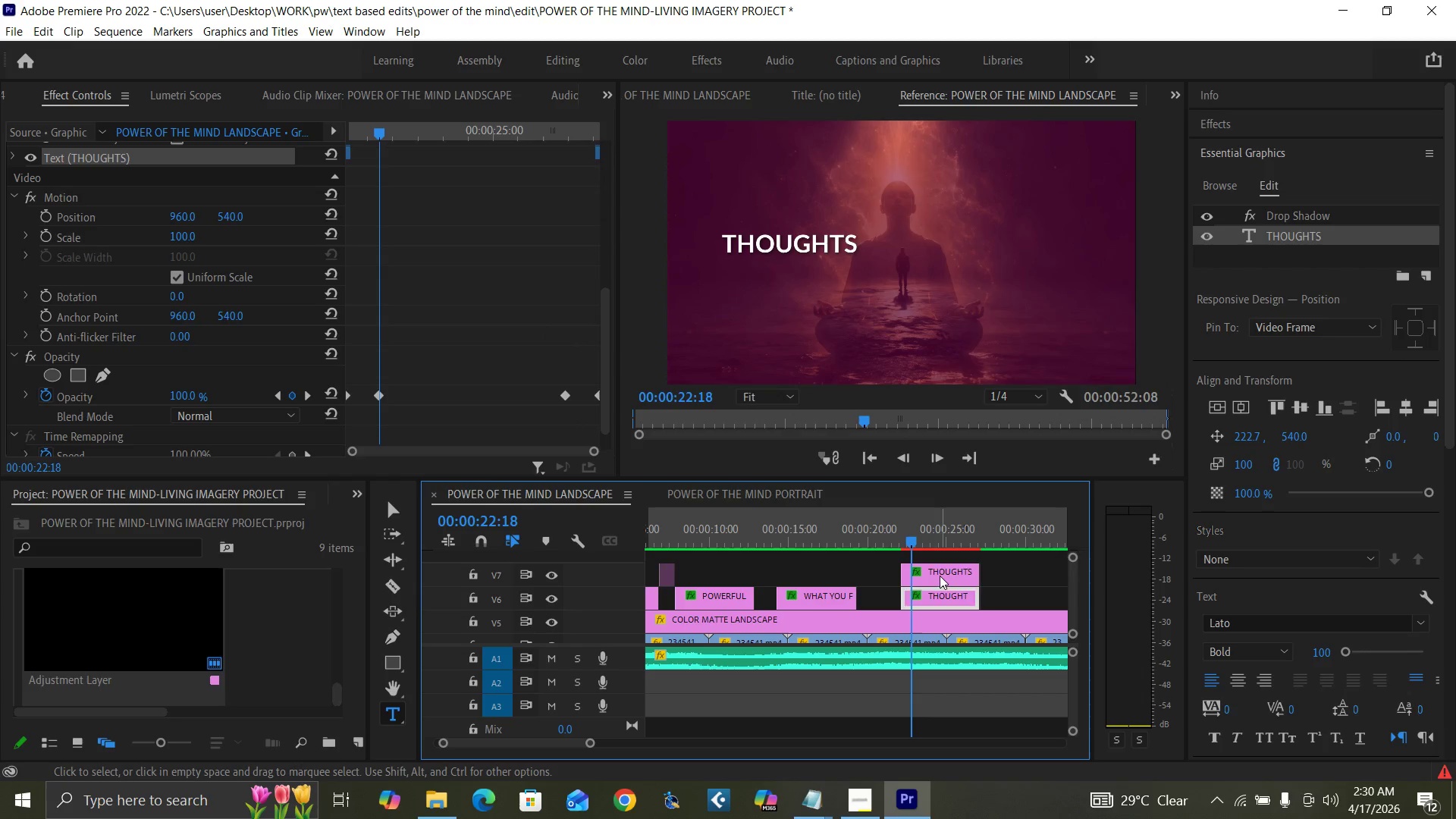 
left_click([940, 576])
 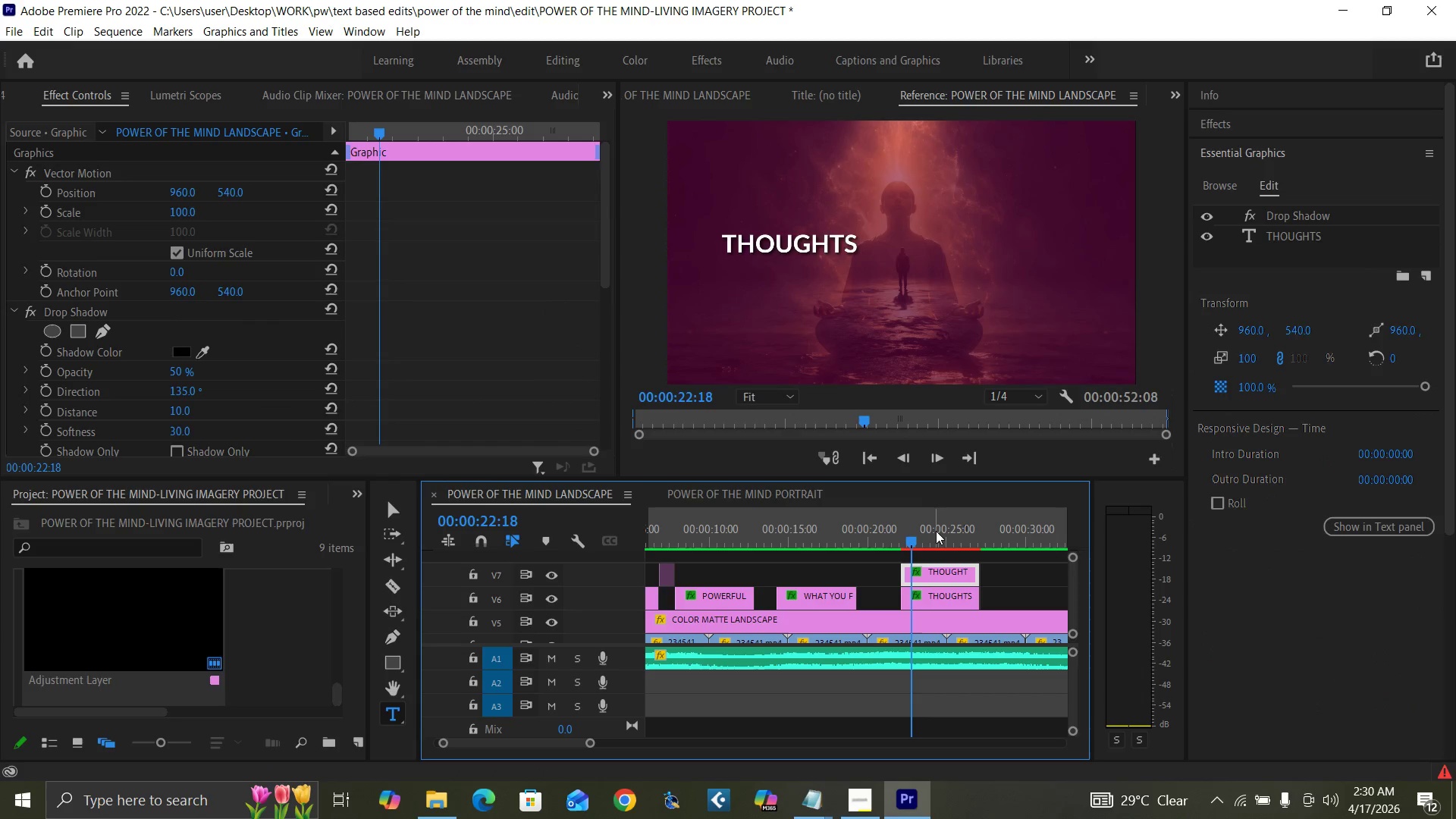 
left_click([933, 536])
 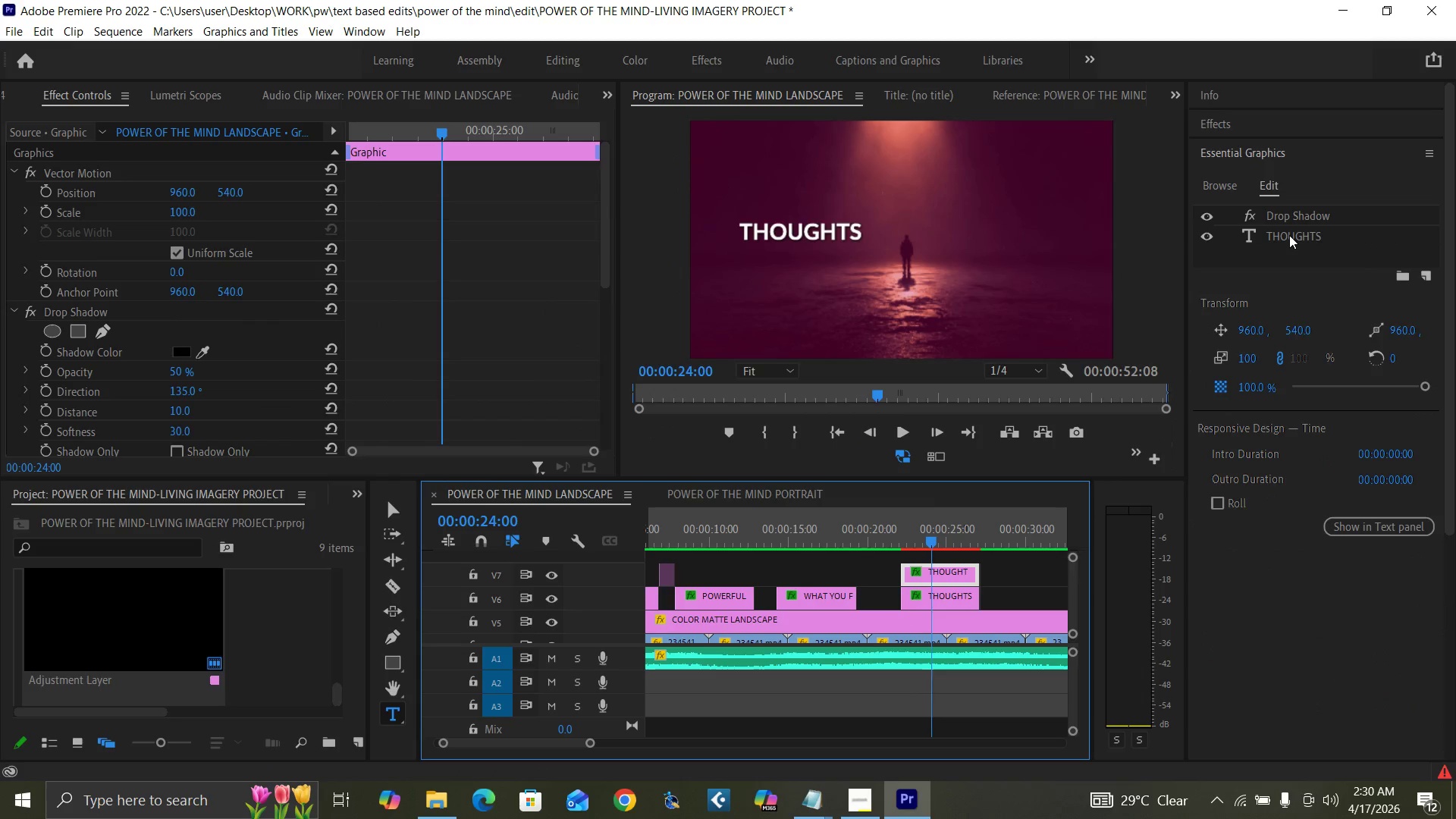 
double_click([1289, 235])
 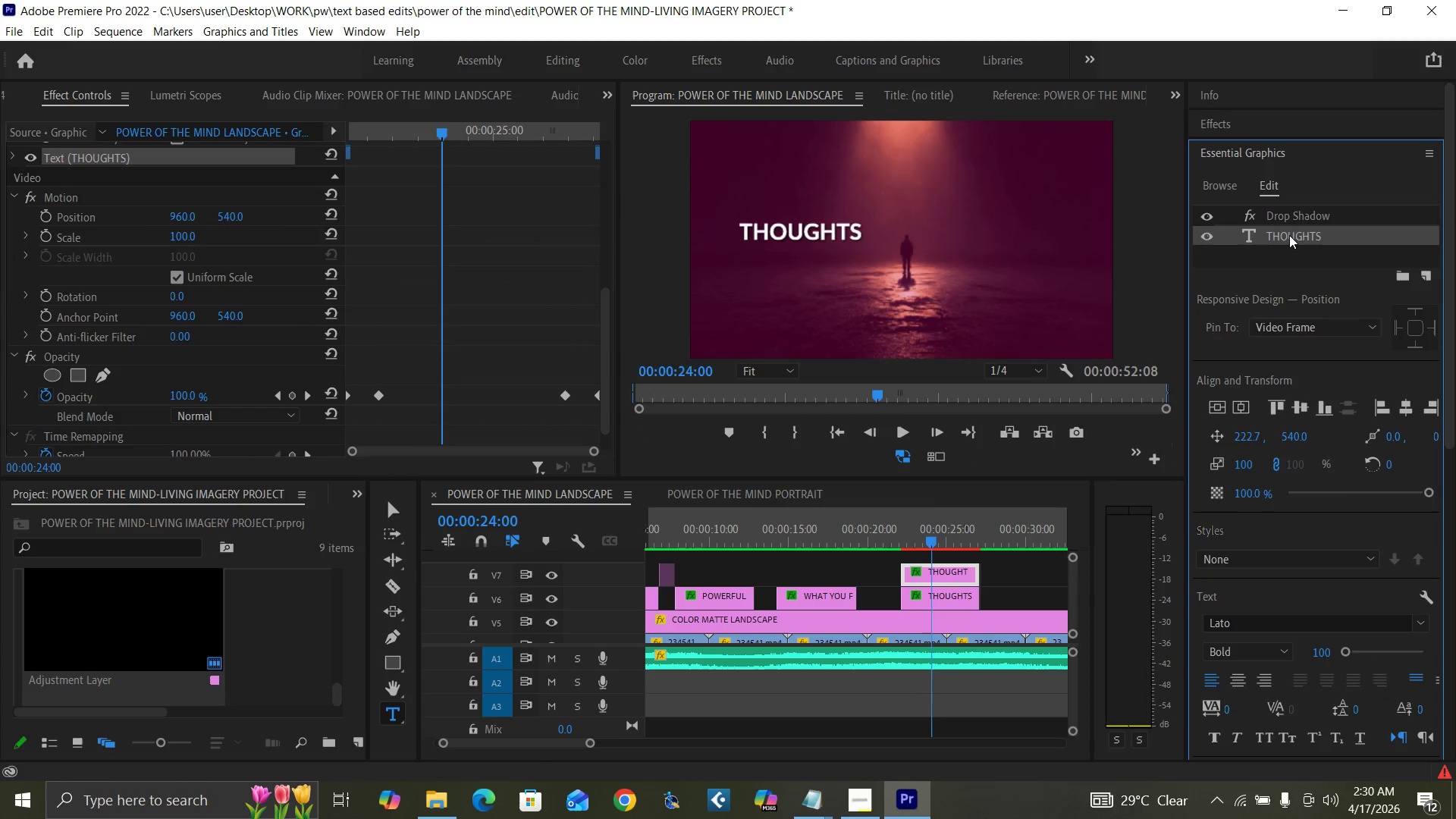 
triple_click([1289, 235])
 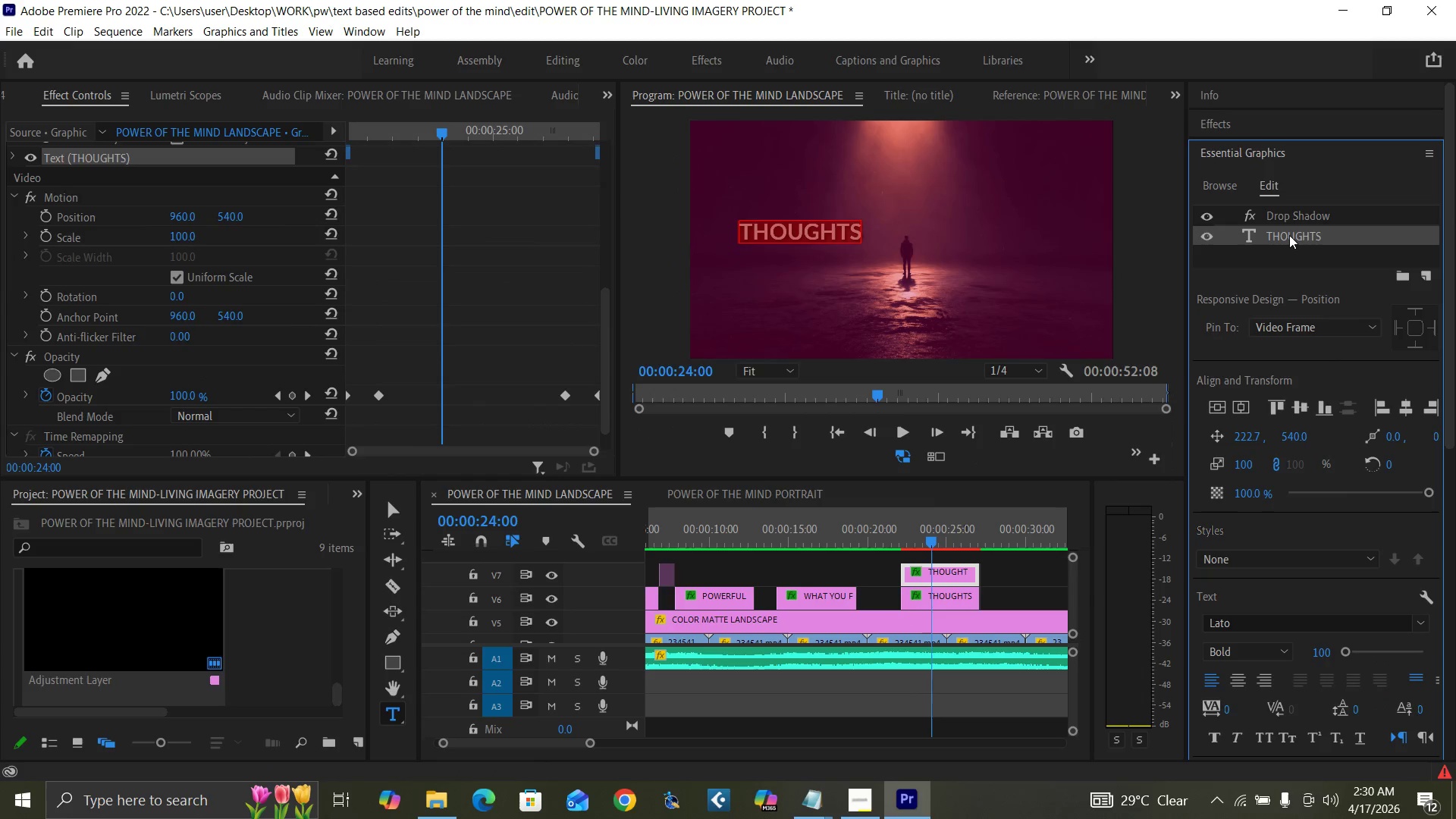 
triple_click([1289, 235])
 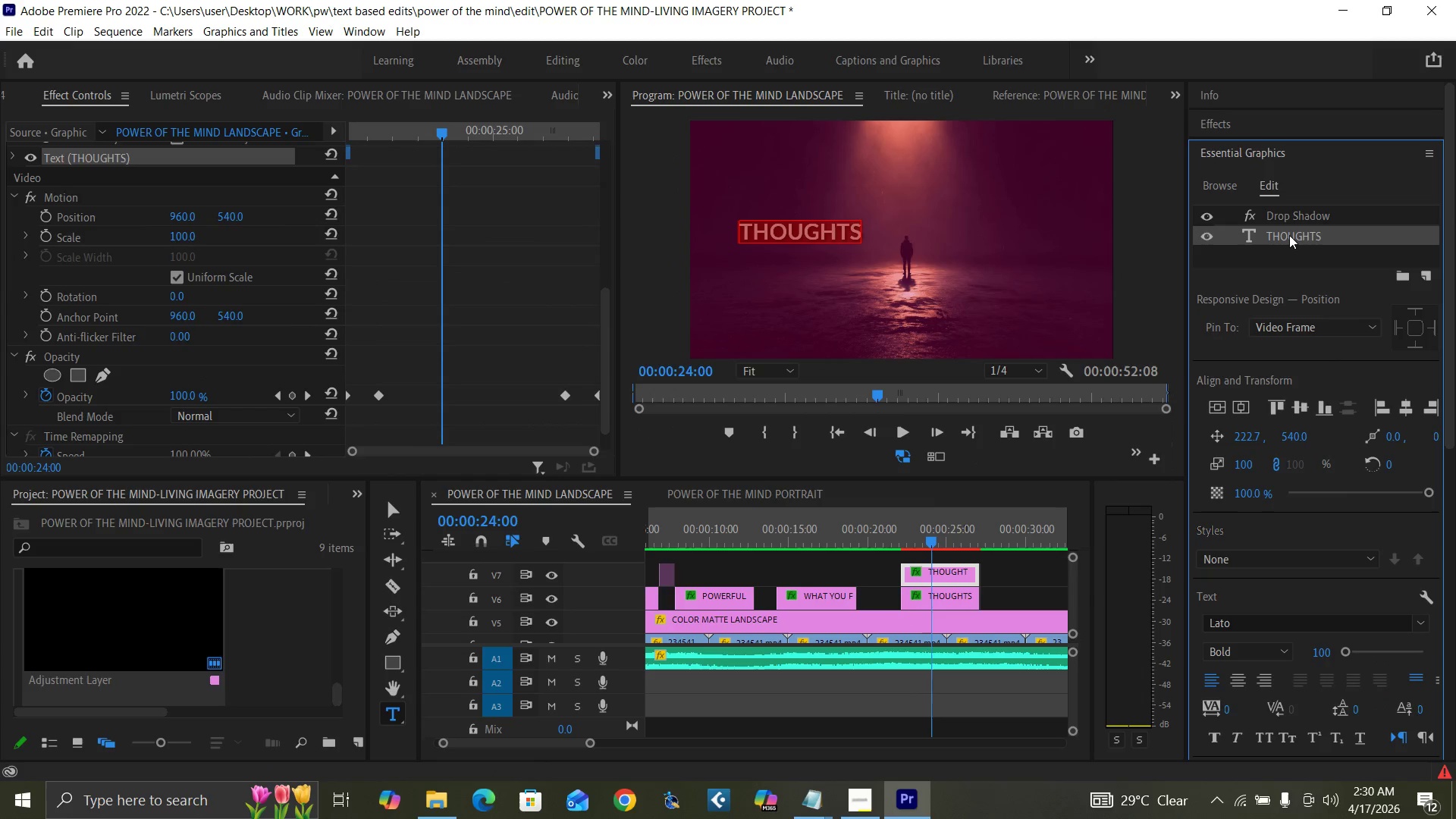 
type(REALITY)
 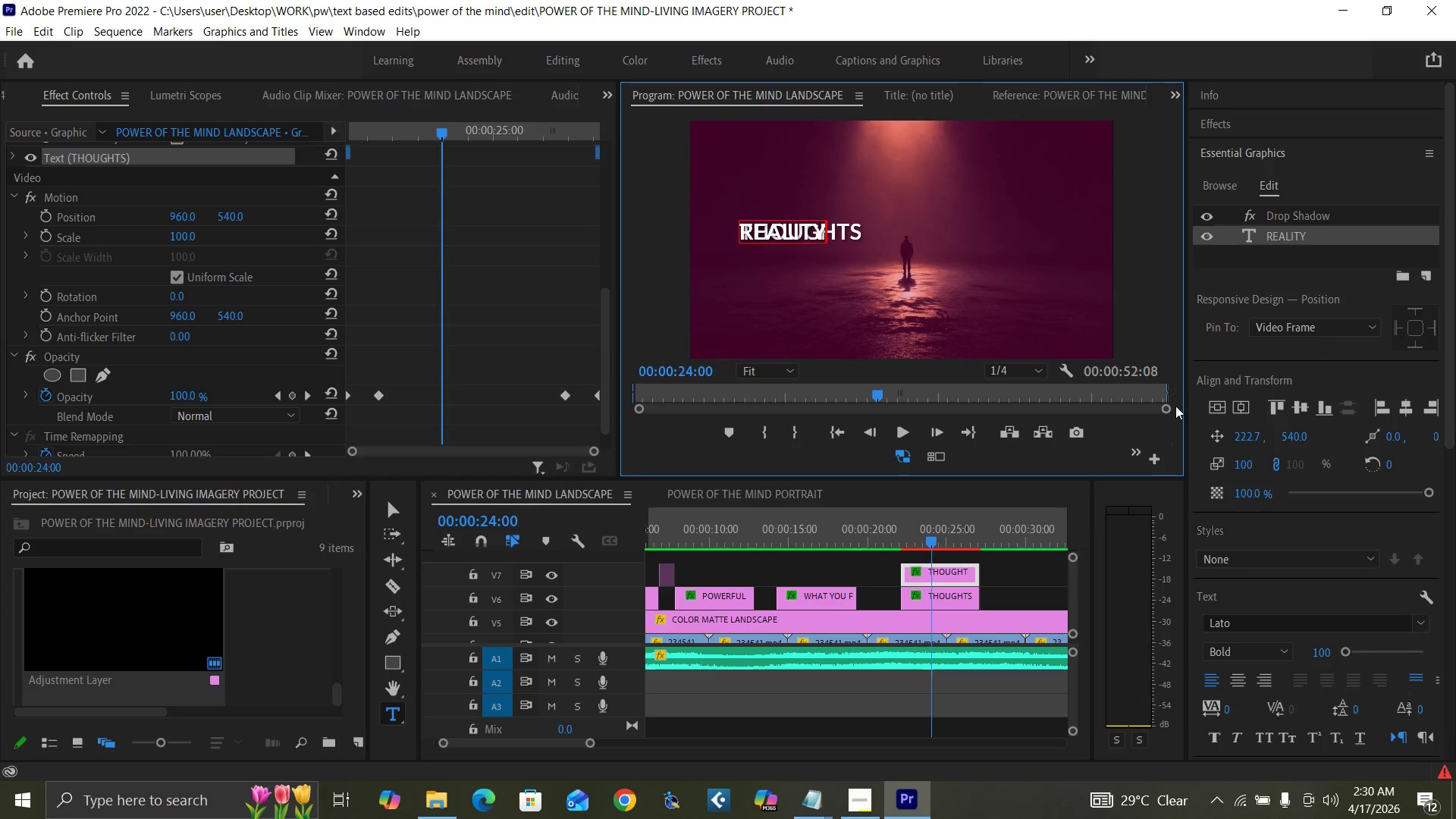 
left_click_drag(start_coordinate=[1240, 436], to_coordinate=[1319, 432])
 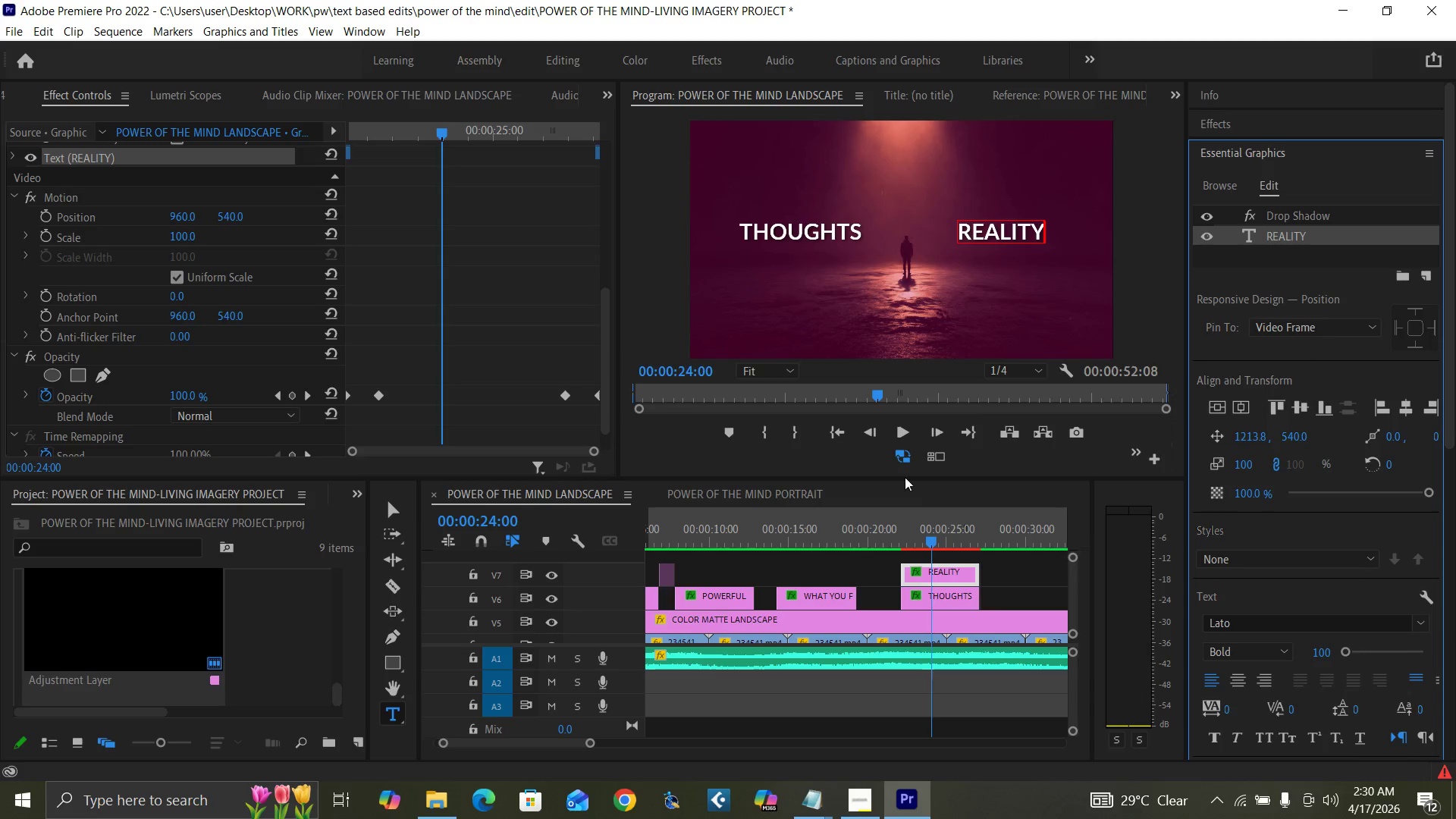 
wait(6.34)
 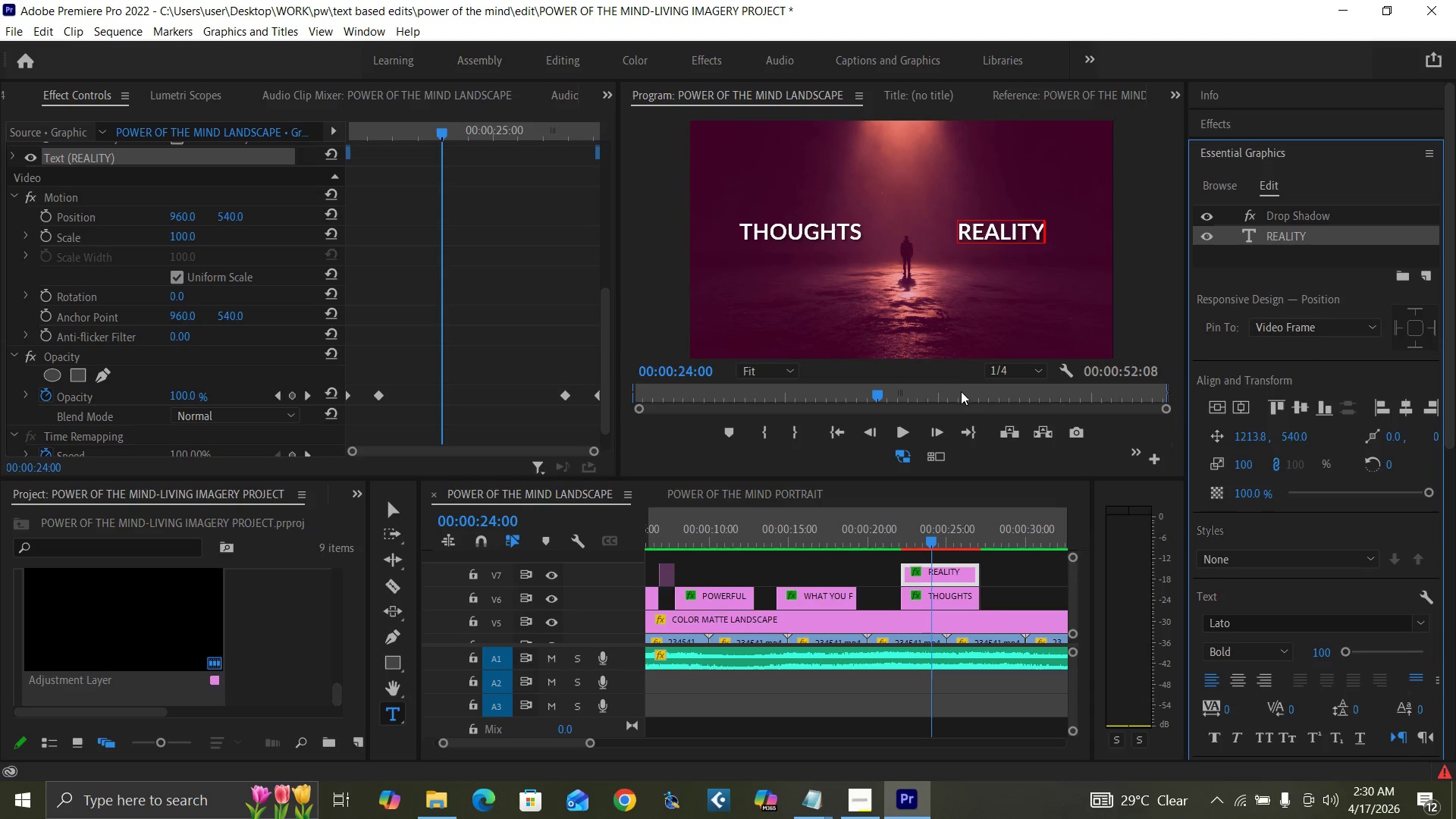 
left_click_drag(start_coordinate=[1073, 598], to_coordinate=[1072, 576])
 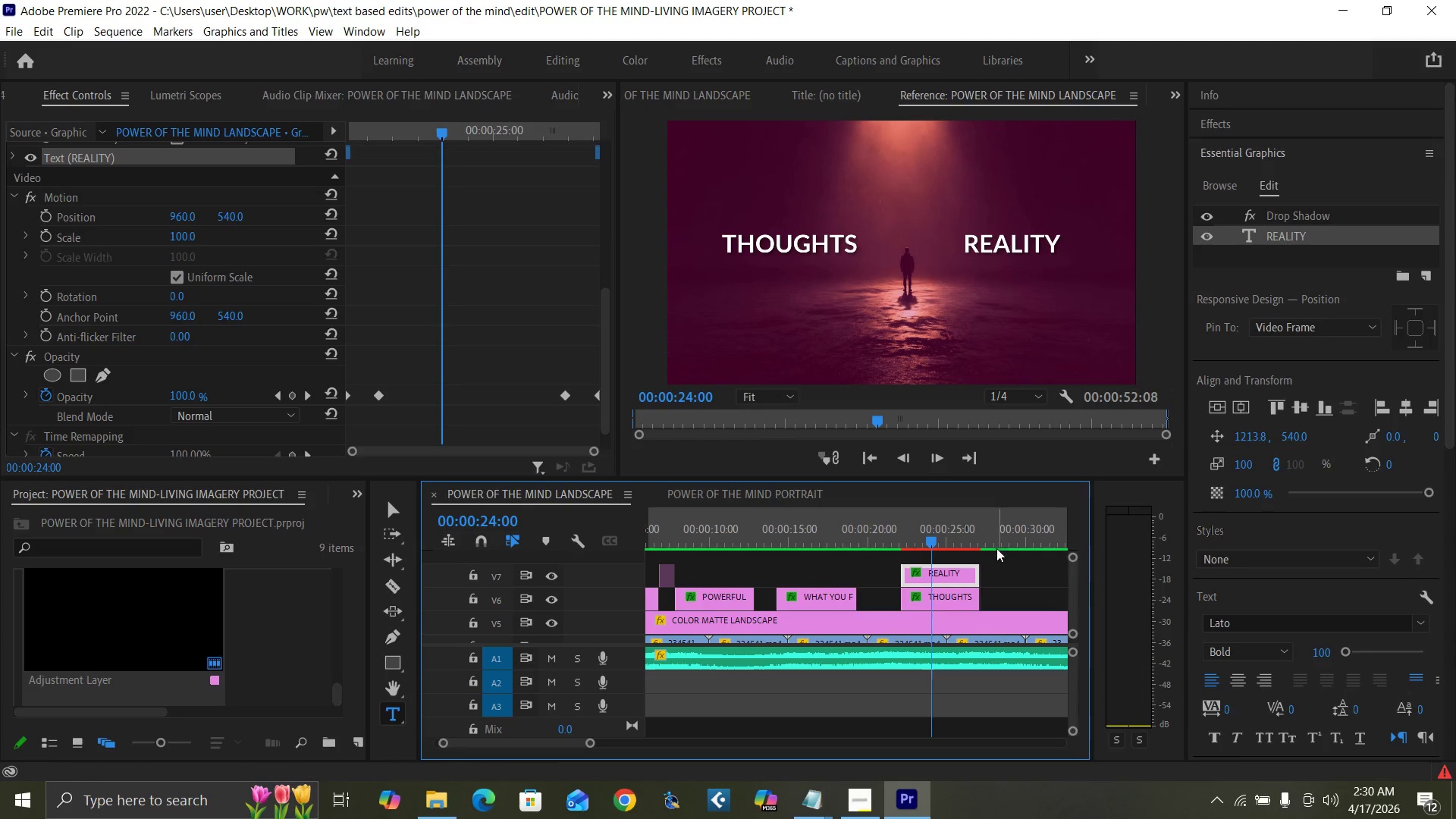 
left_click([996, 557])
 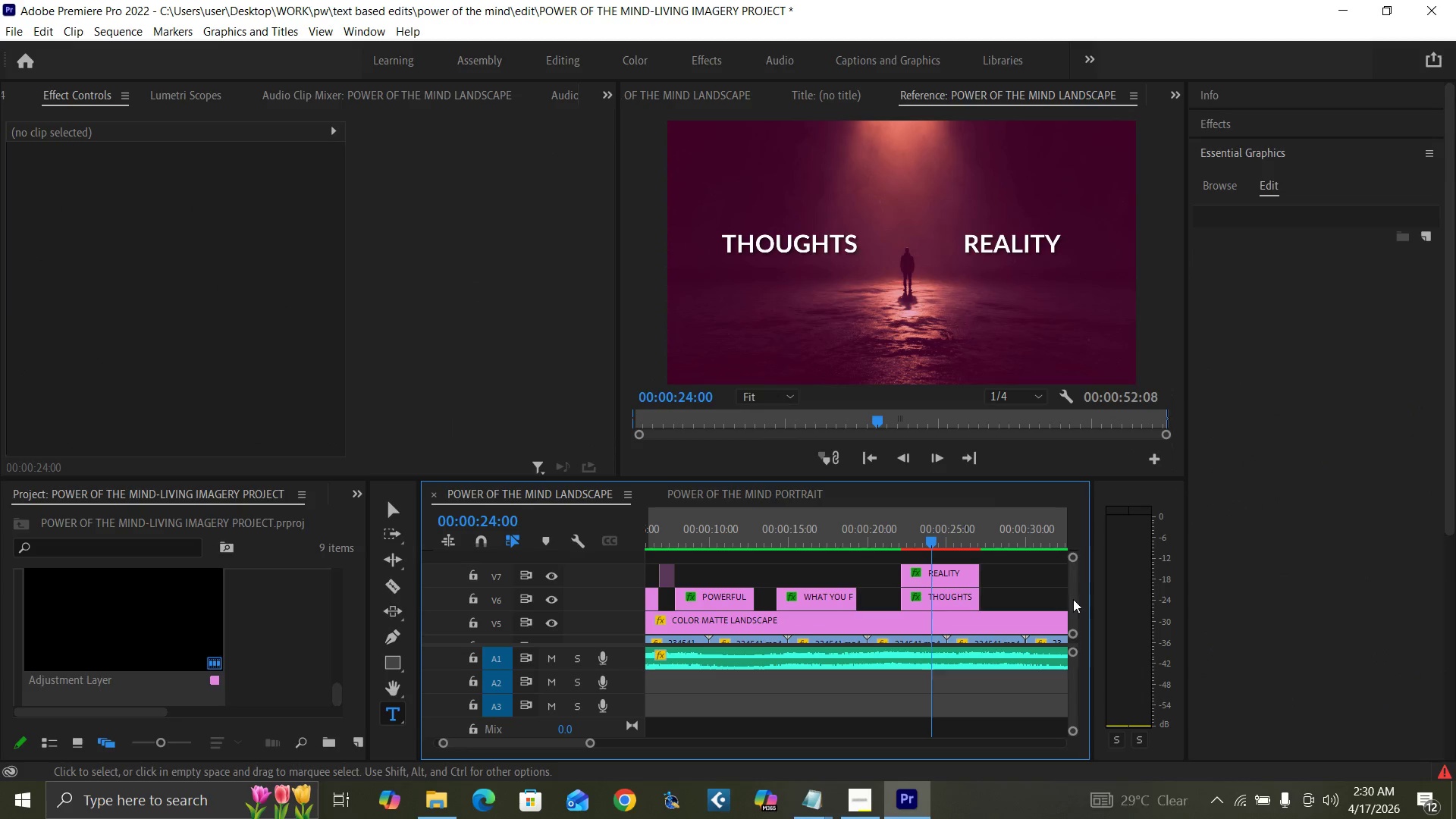 
left_click_drag(start_coordinate=[1073, 599], to_coordinate=[1074, 585])
 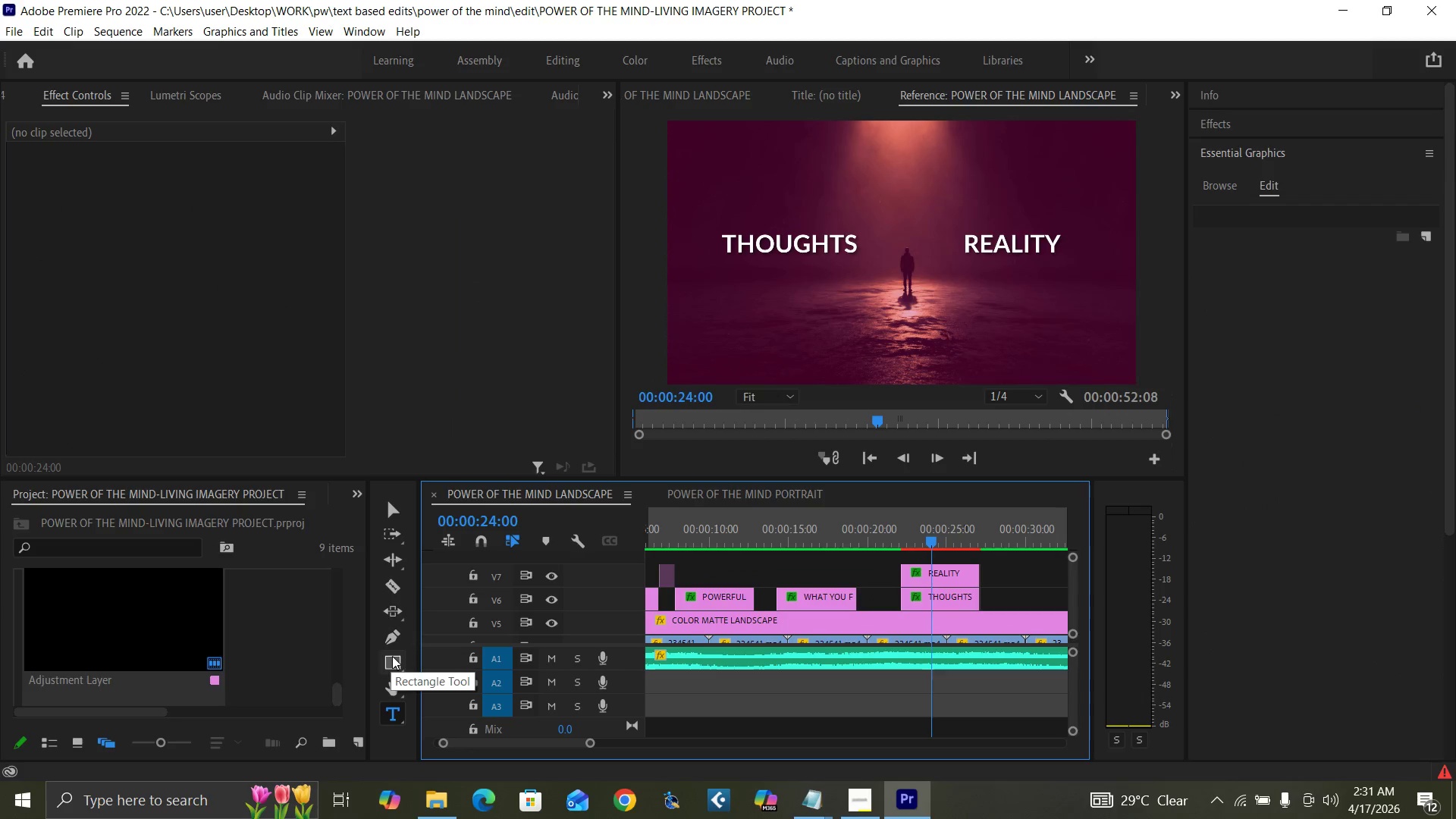 
left_click([392, 664])
 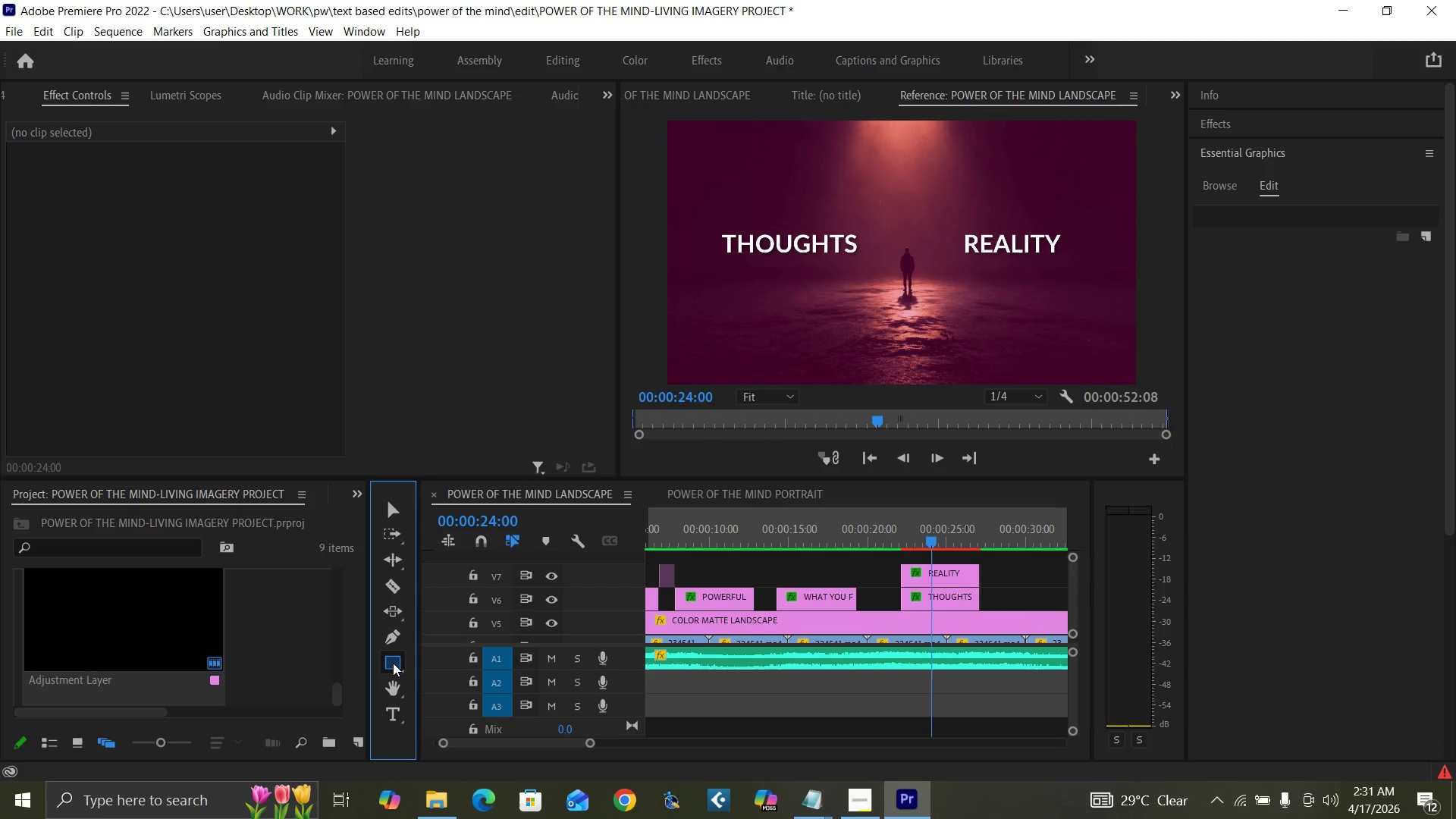 
left_click([394, 638])
 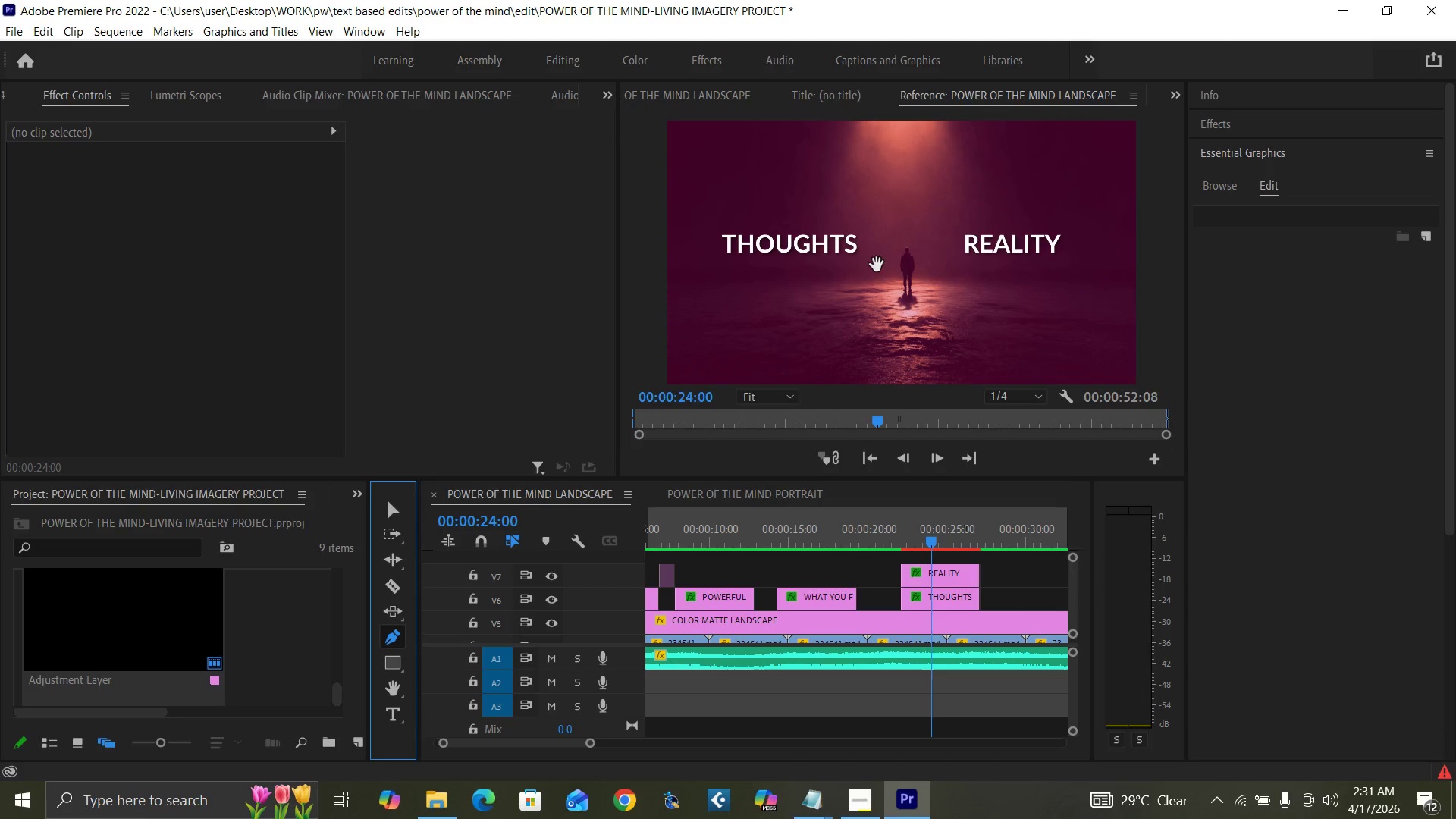 
wait(5.67)
 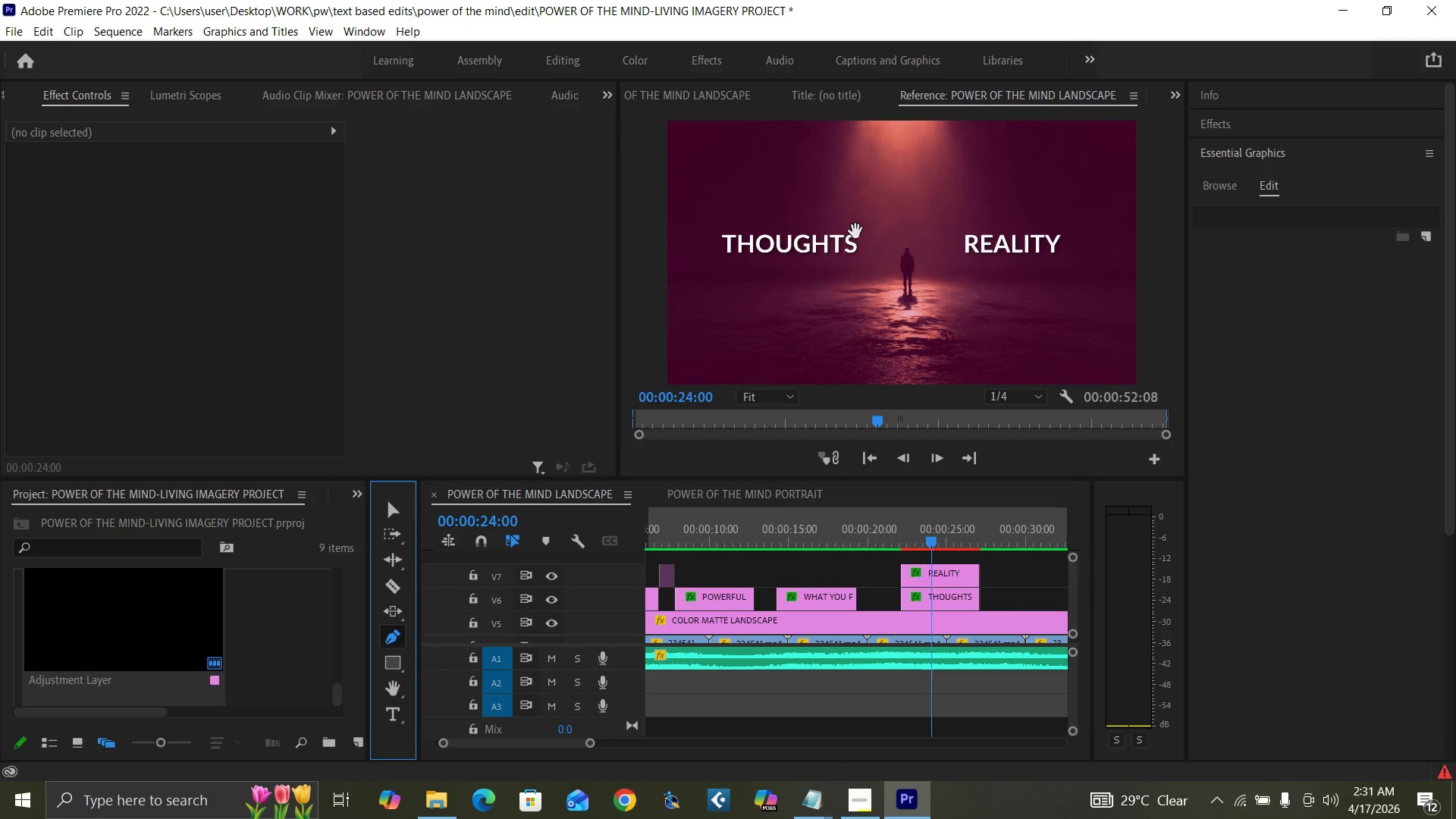 
left_click([919, 539])
 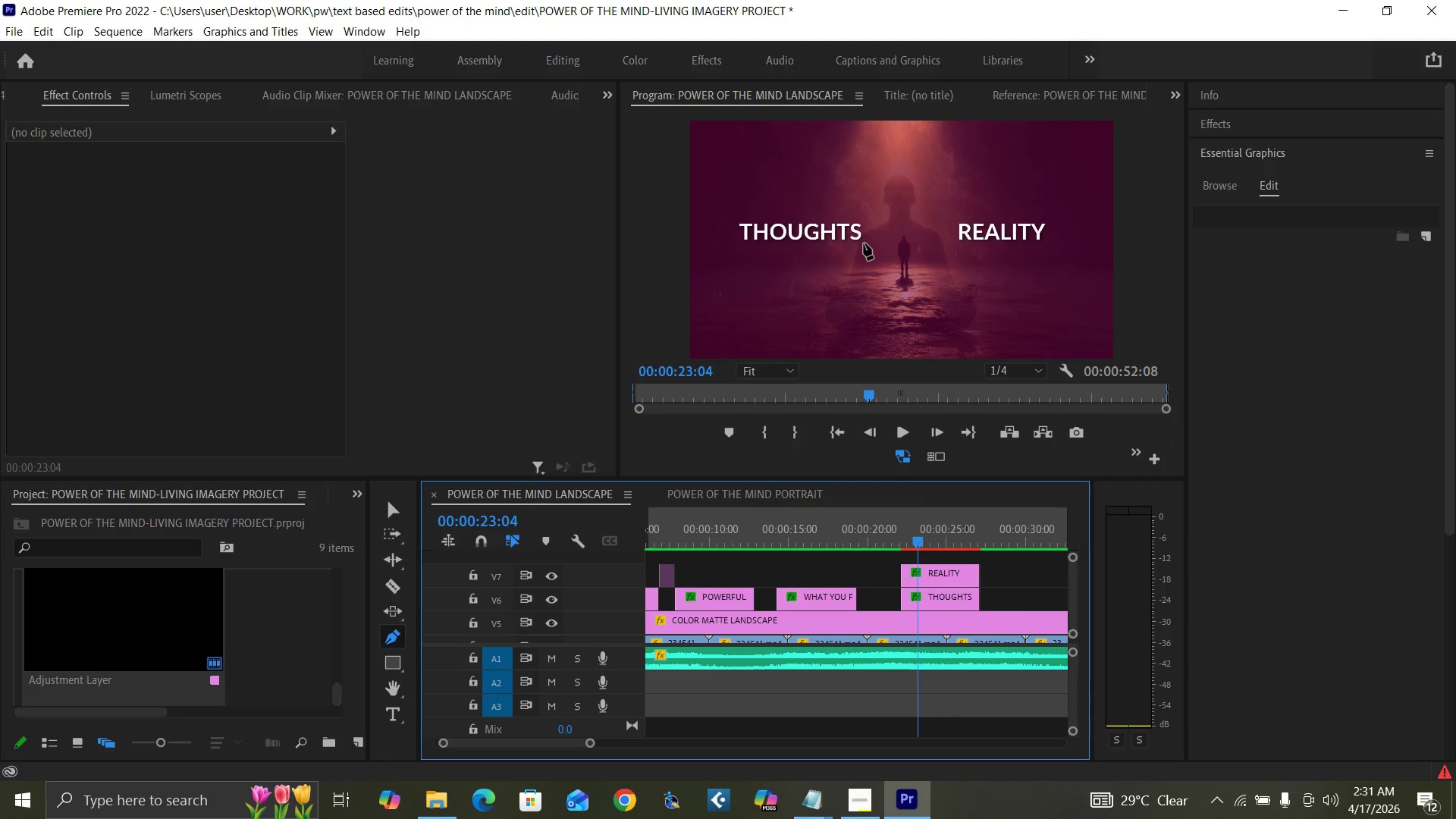 
left_click([859, 244])
 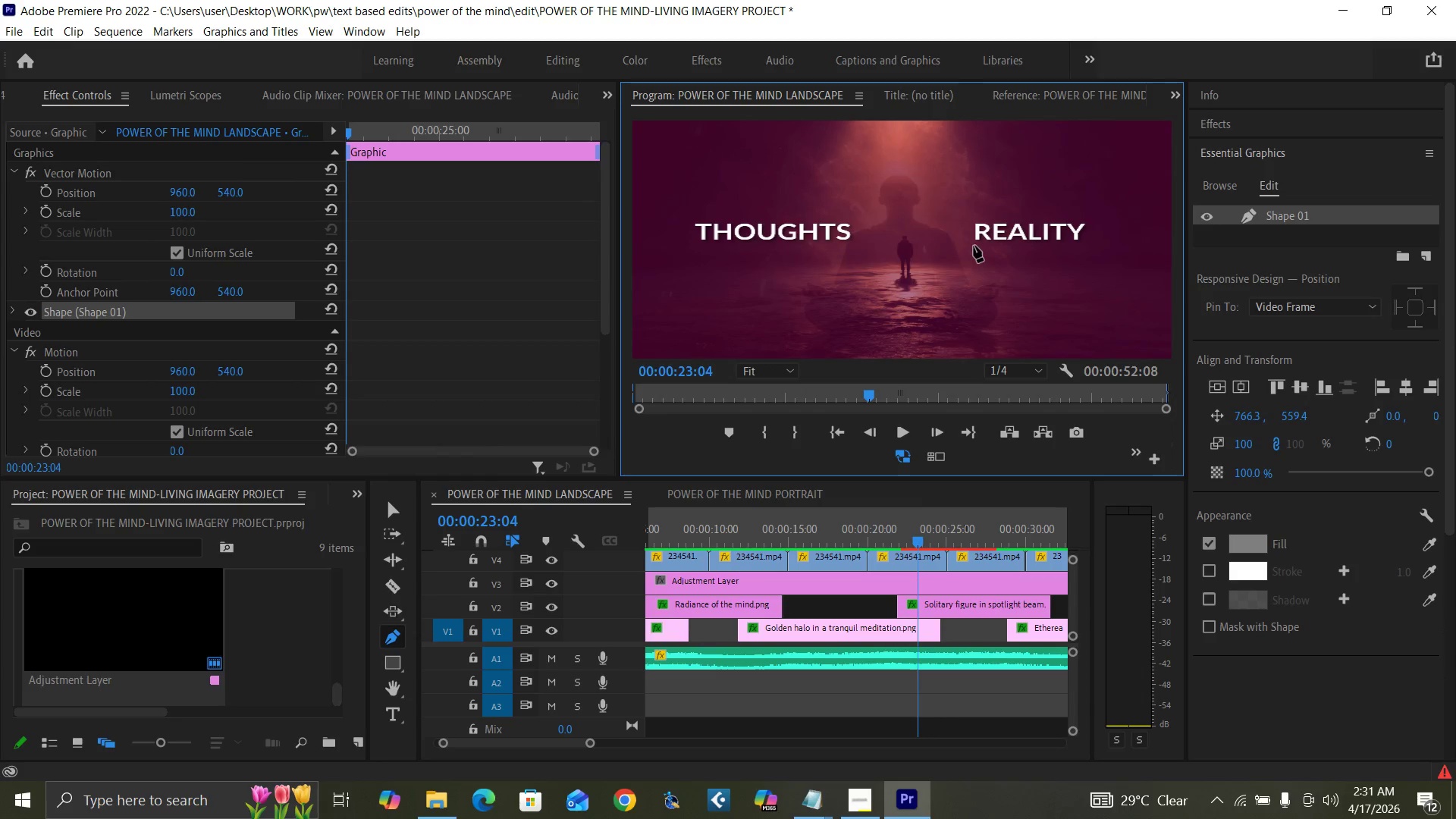 
wait(6.61)
 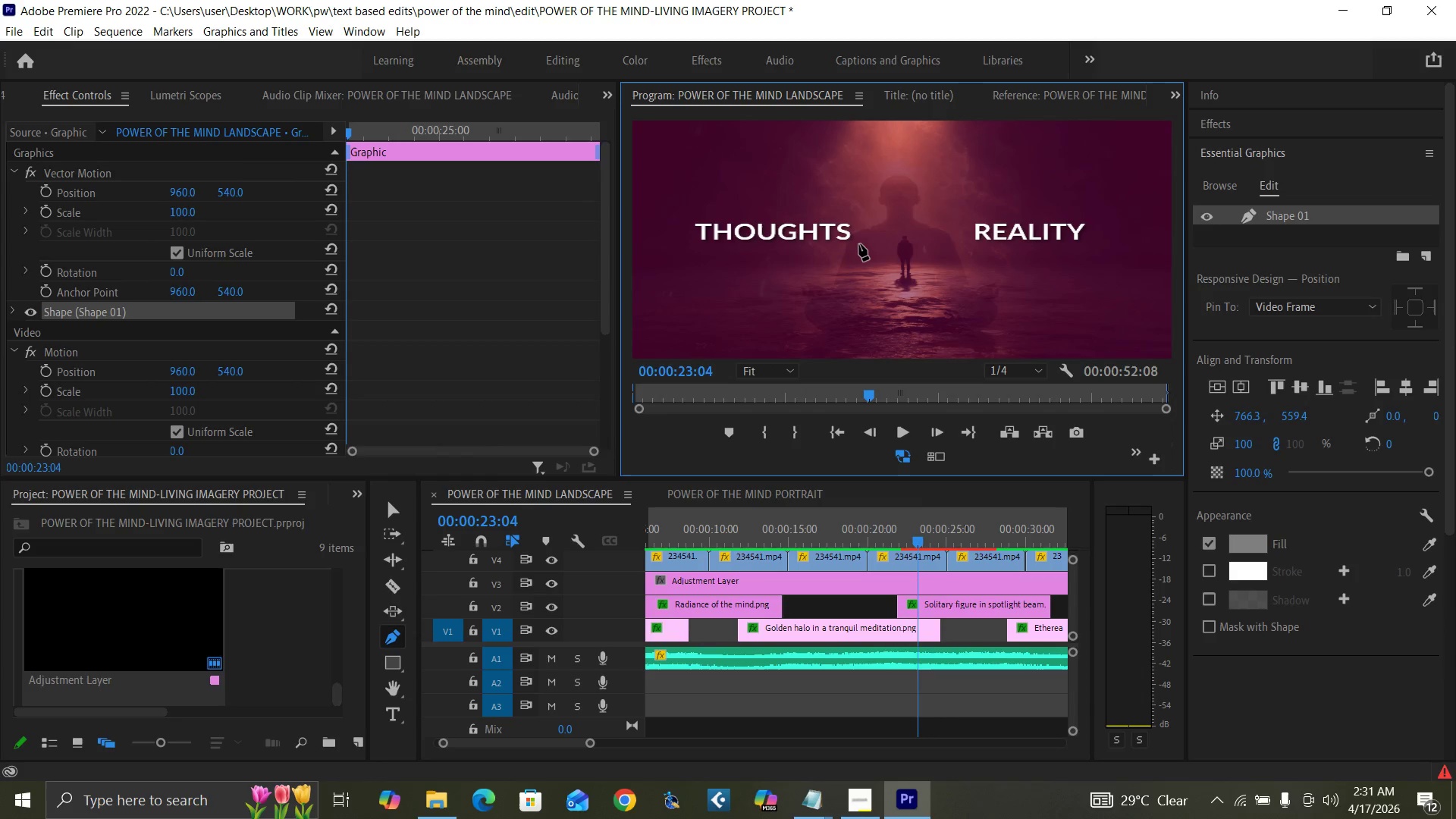 
hold_key(key=AltLeft, duration=1.5)
left_click_drag(start_coordinate=[977, 243], to_coordinate=[999, 279])
 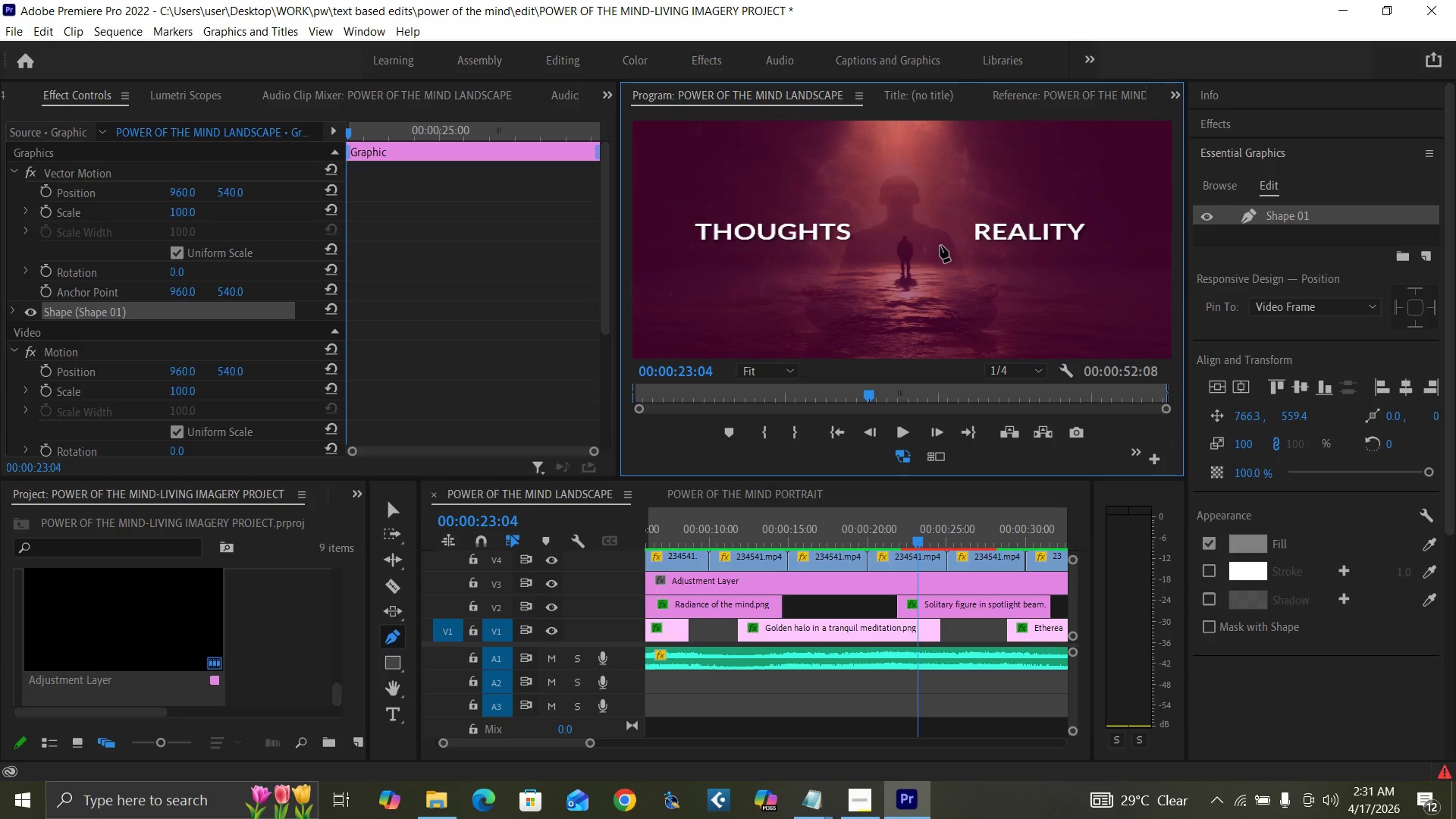 
hold_key(key=AltLeft, duration=1.03)
 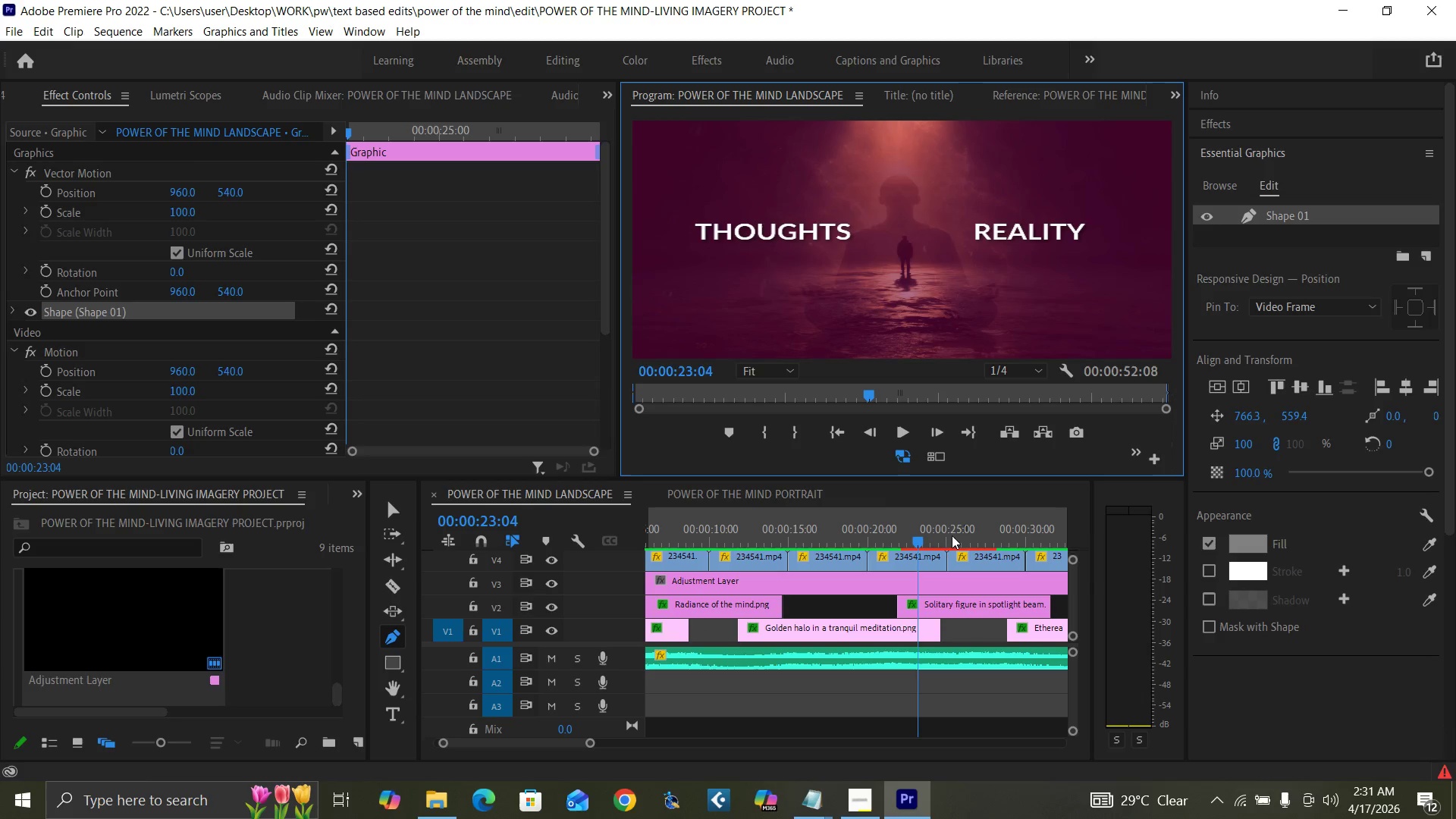 
left_click_drag(start_coordinate=[1073, 591], to_coordinate=[1073, 581])
 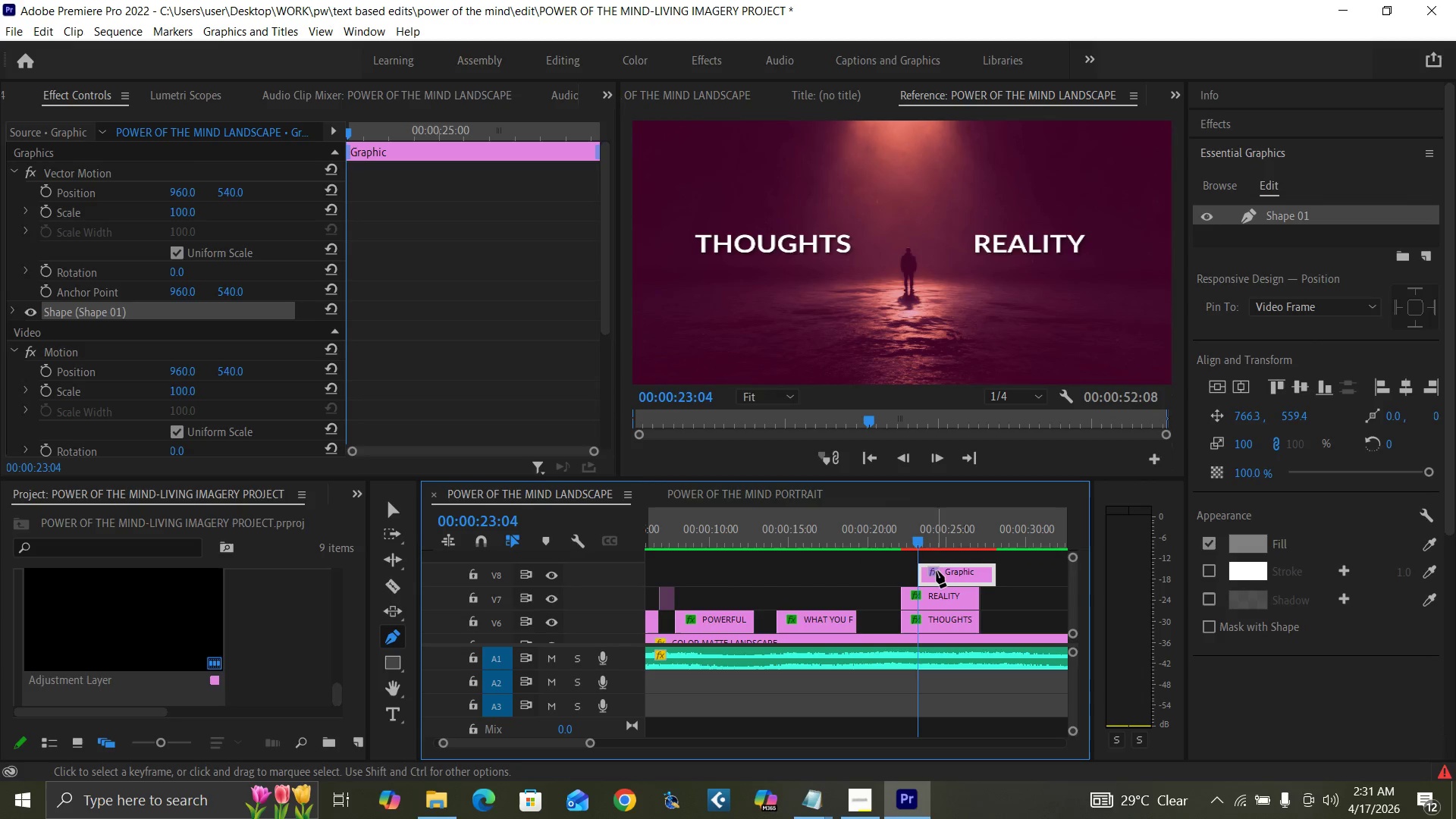 
left_click_drag(start_coordinate=[940, 571], to_coordinate=[911, 577])
 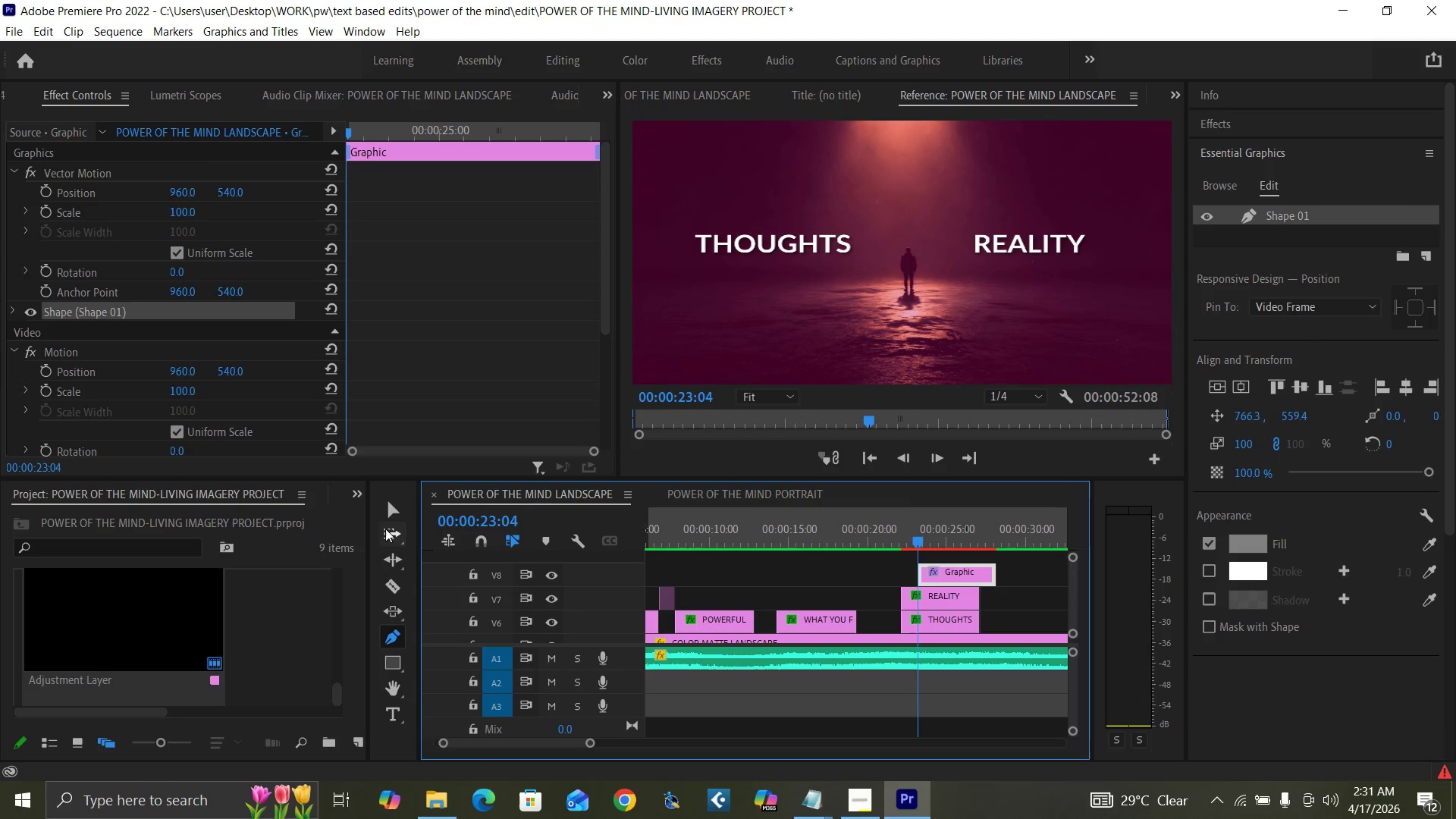 
left_click([391, 509])
 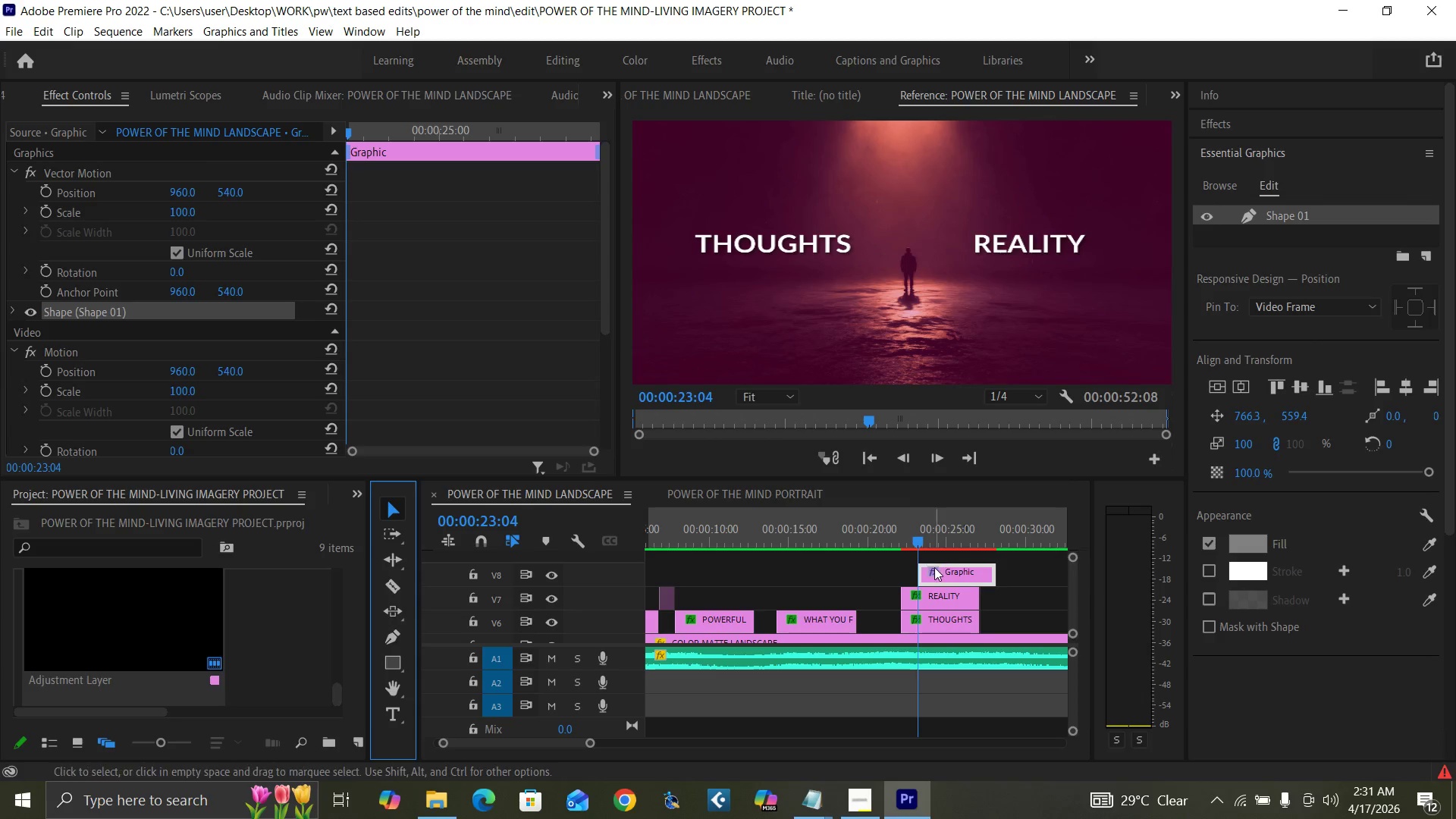 
left_click_drag(start_coordinate=[937, 568], to_coordinate=[921, 568])
 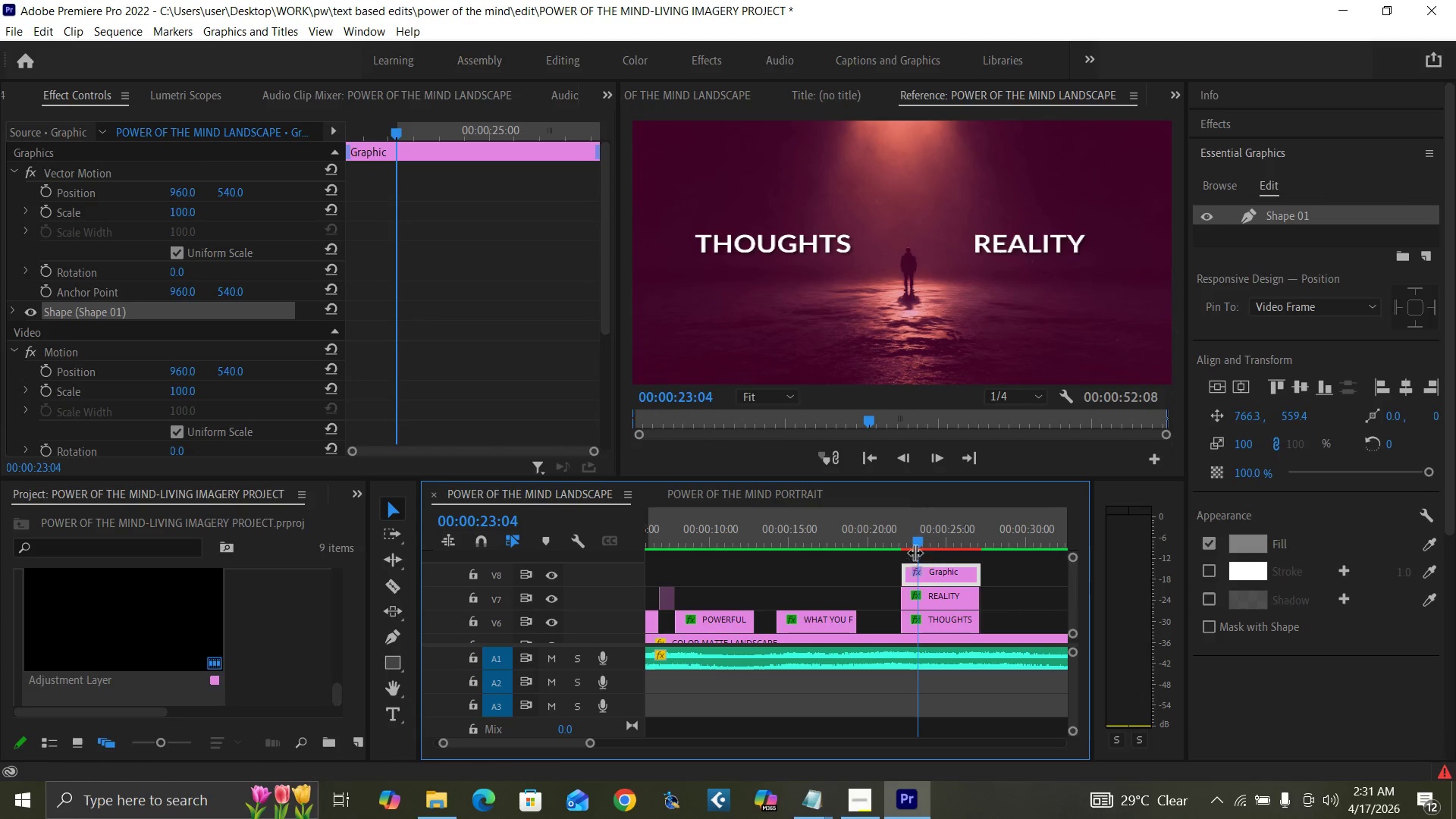 
left_click_drag(start_coordinate=[915, 538], to_coordinate=[930, 542])
 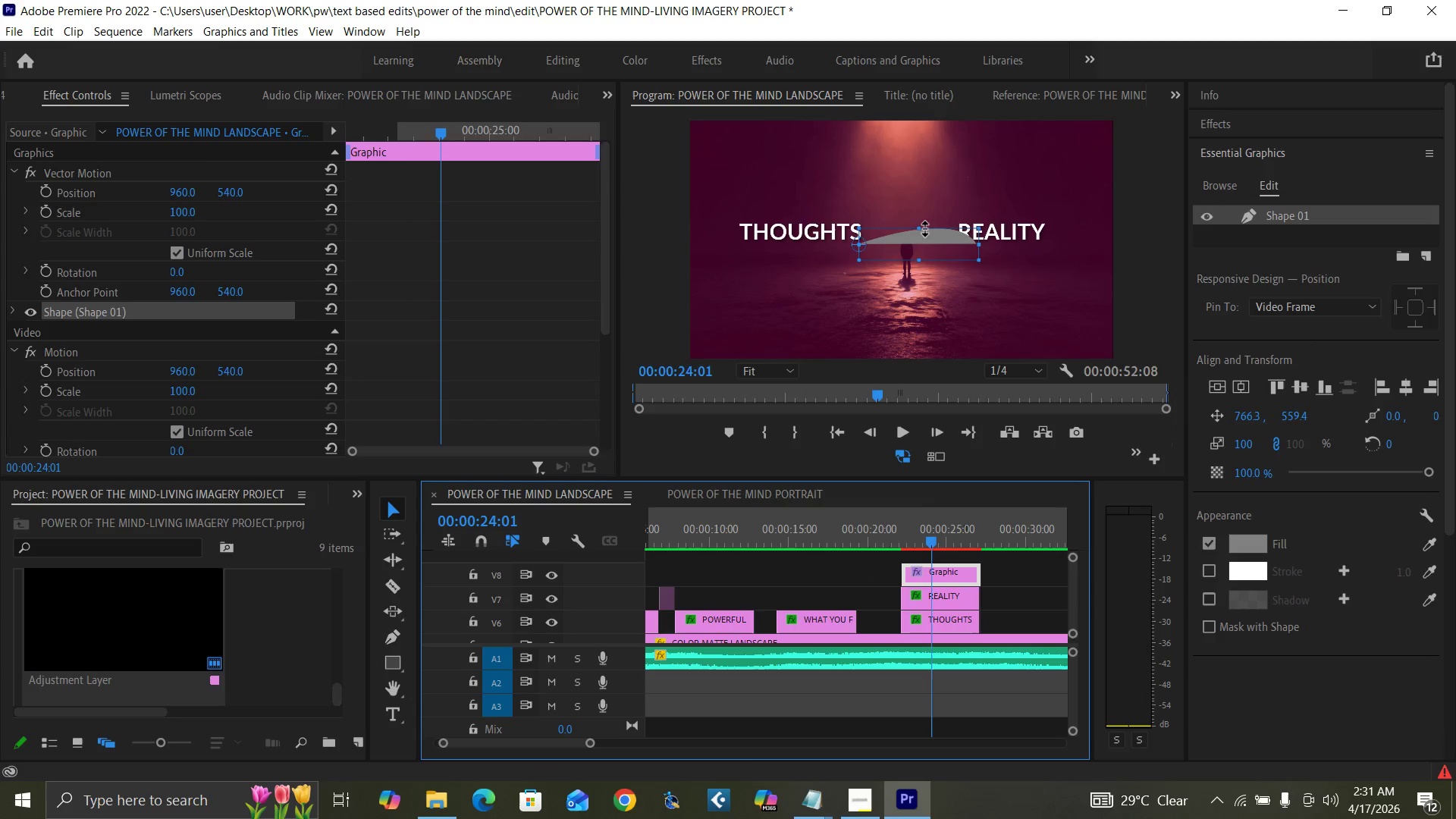 
wait(8.28)
 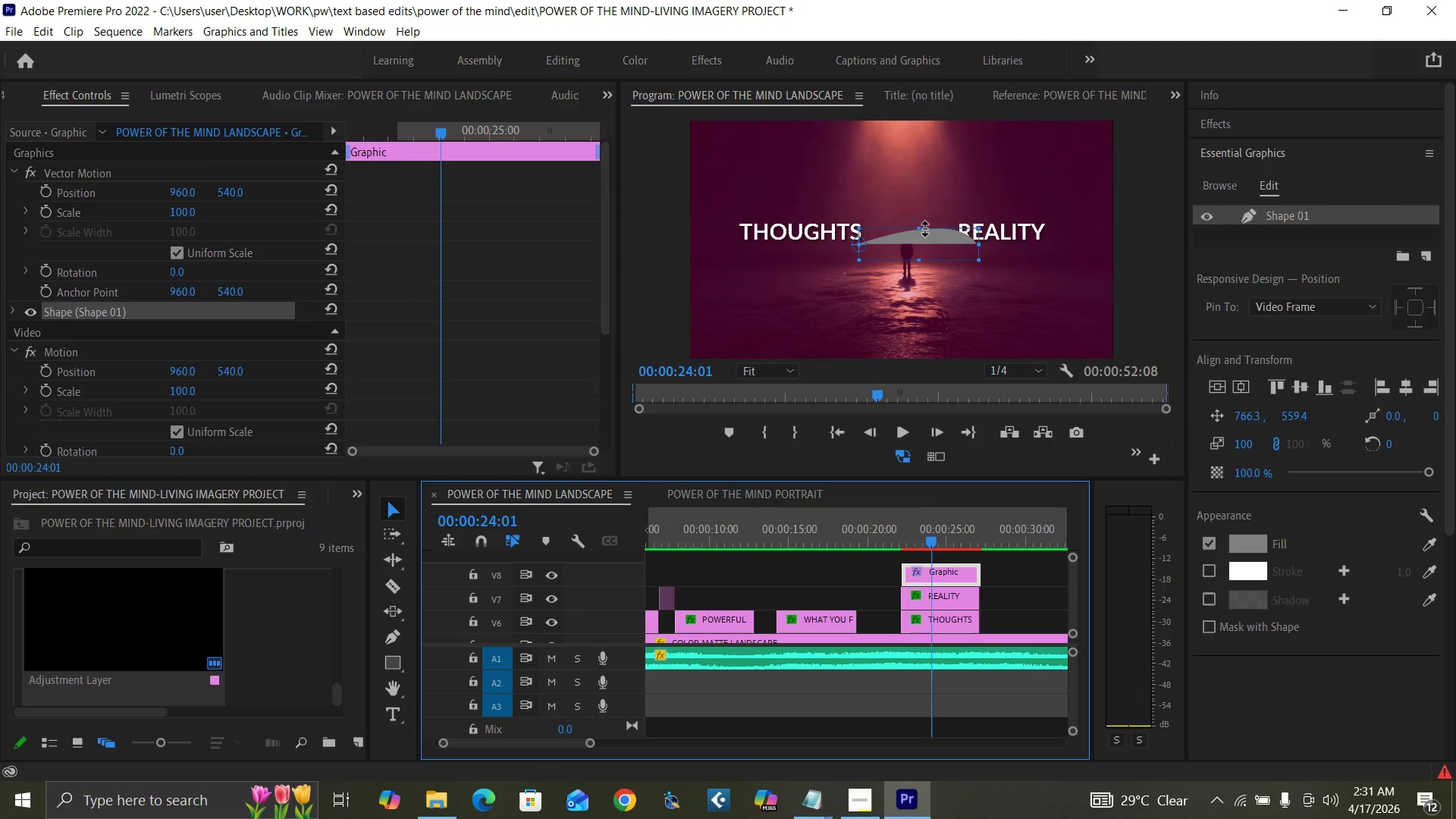 
left_click([1207, 544])
 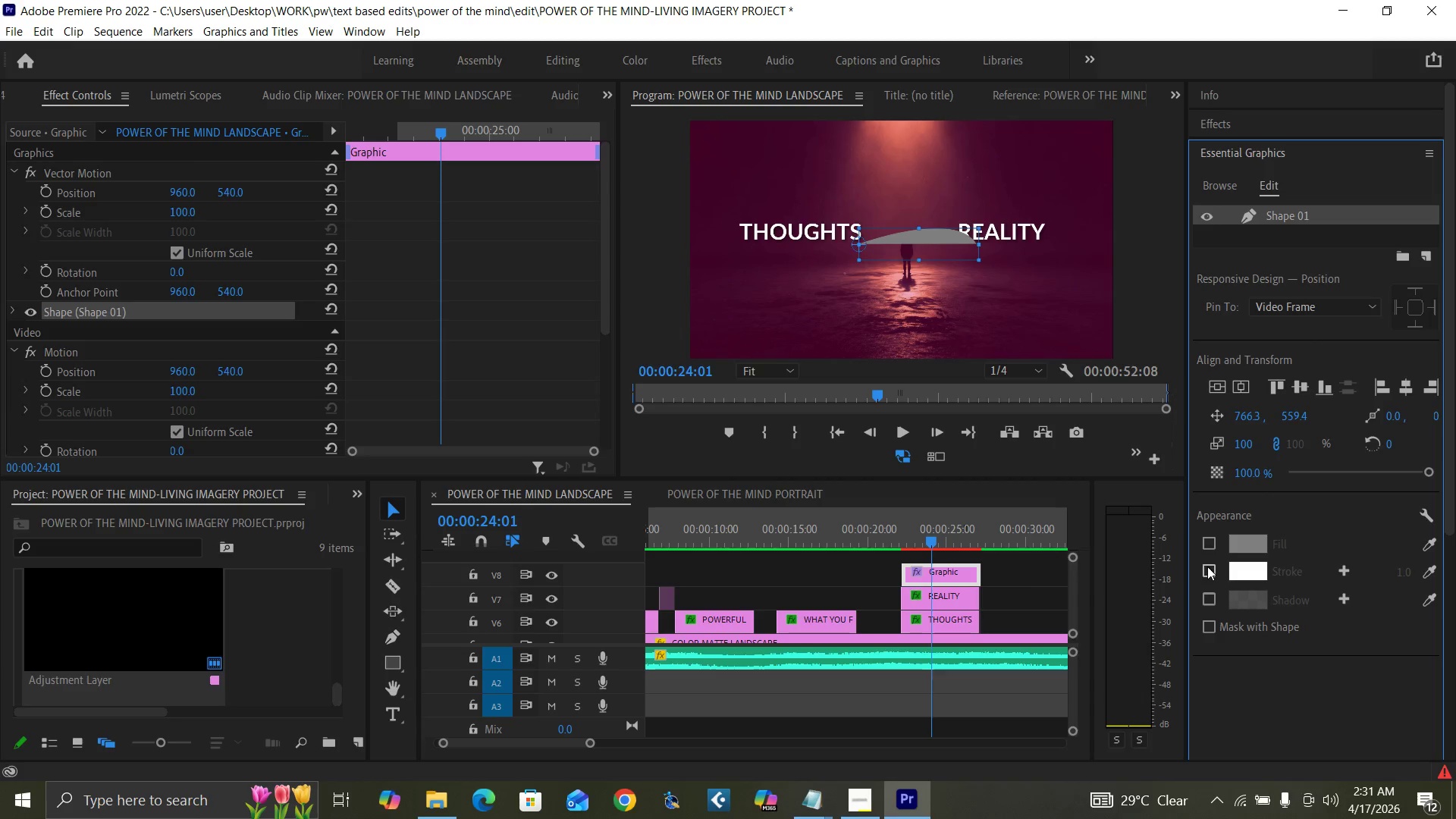 
left_click([1210, 570])
 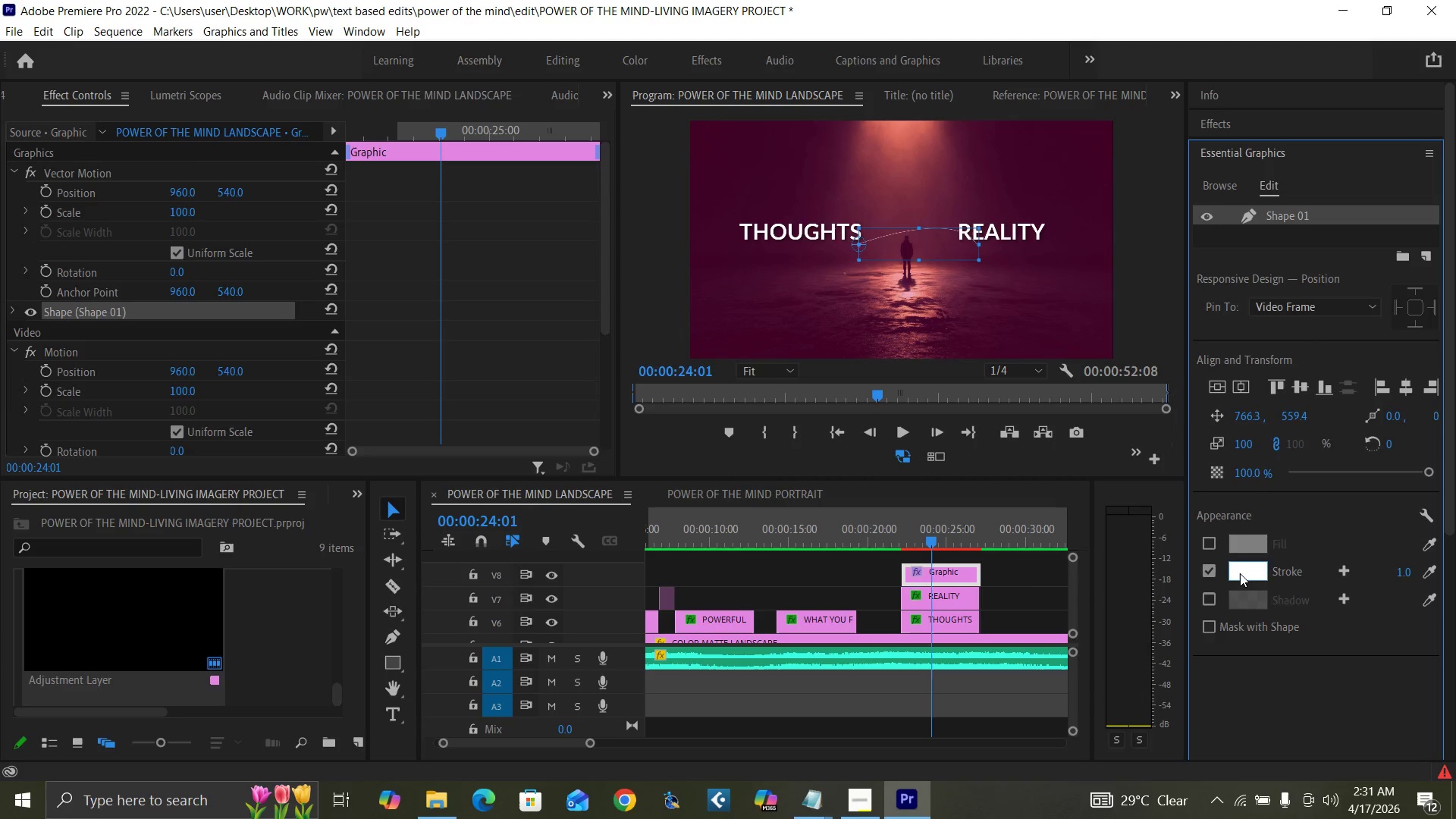 
left_click([1403, 573])
 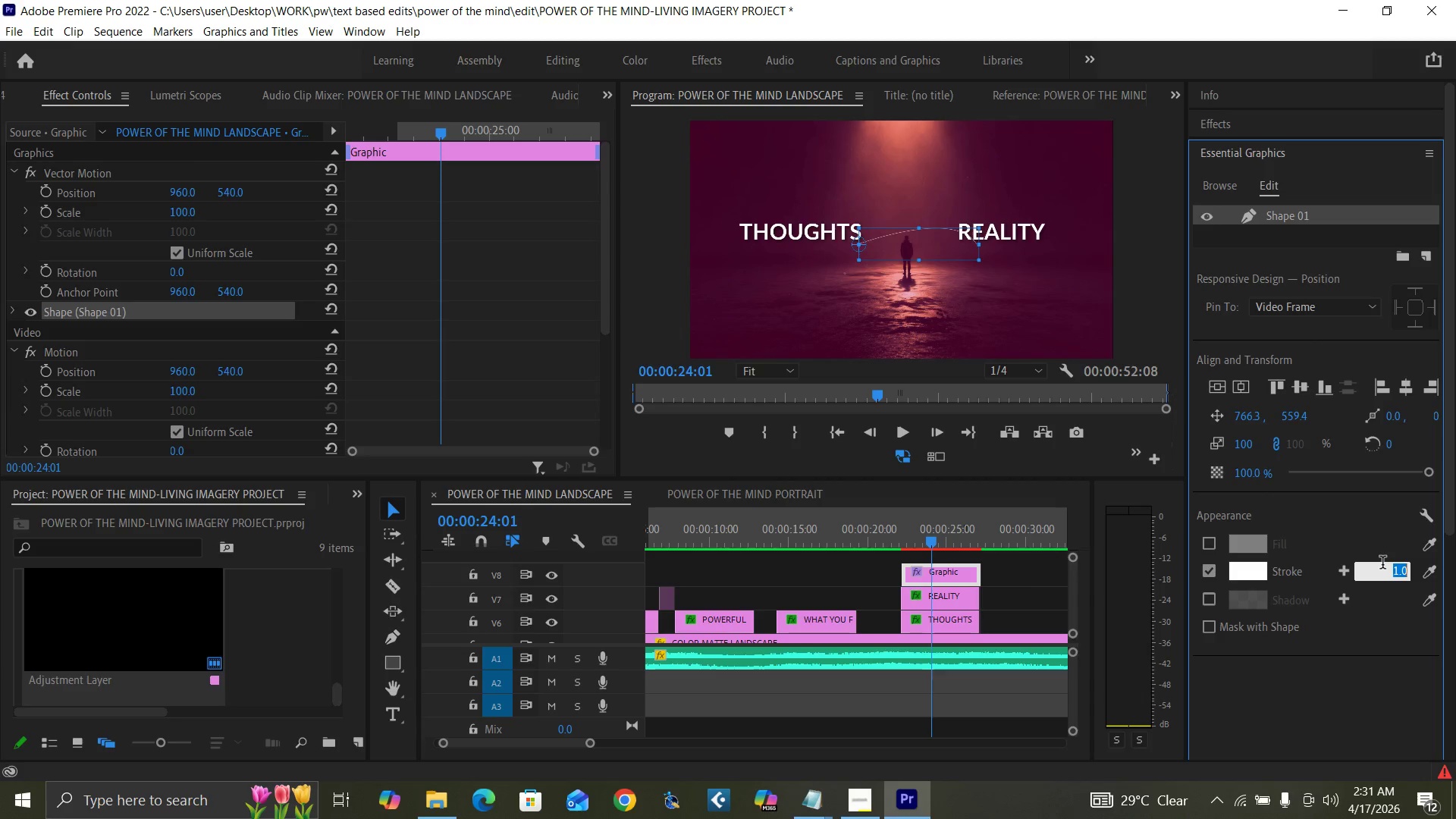 
type(10)
 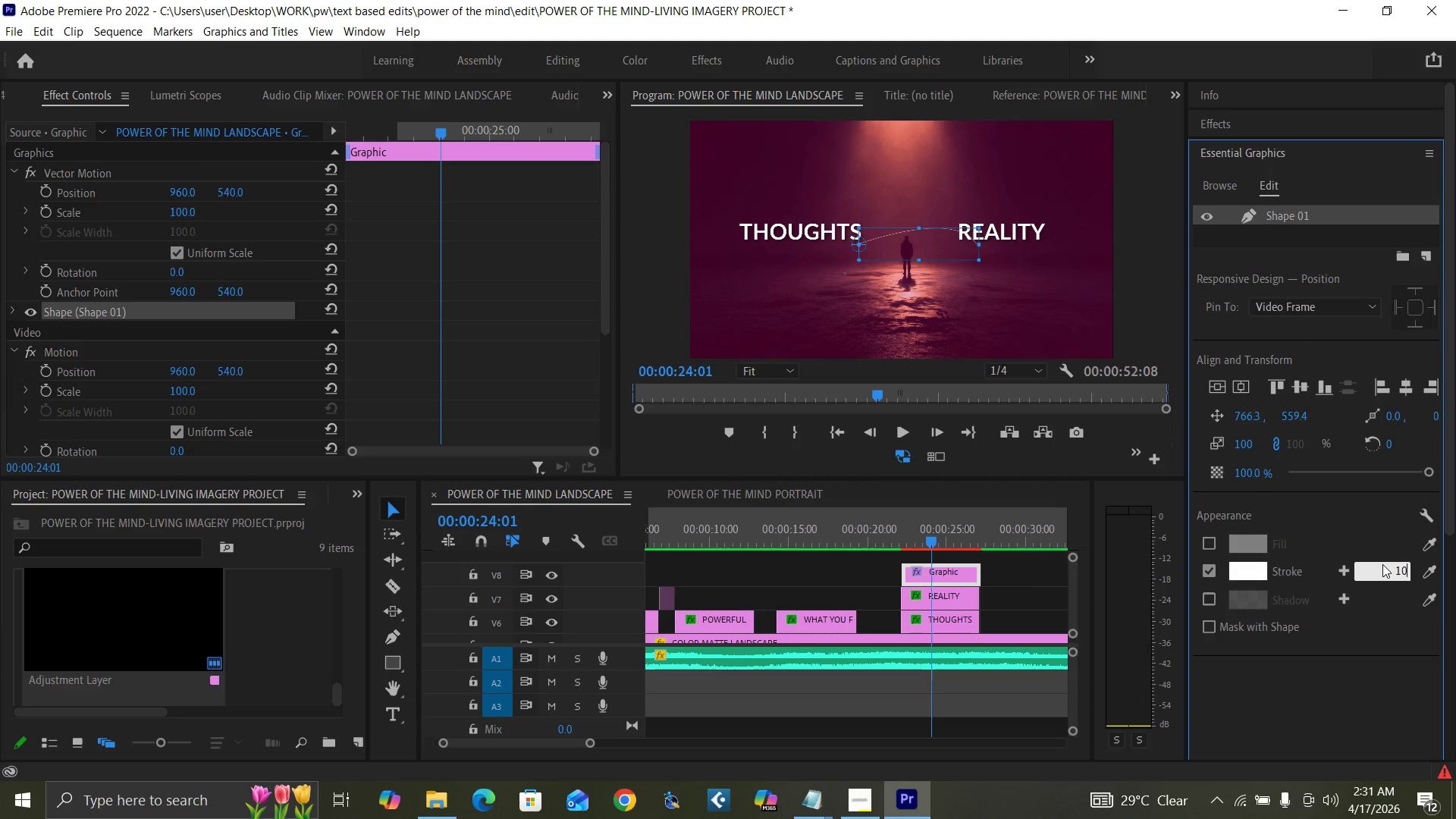 
key(Enter)
 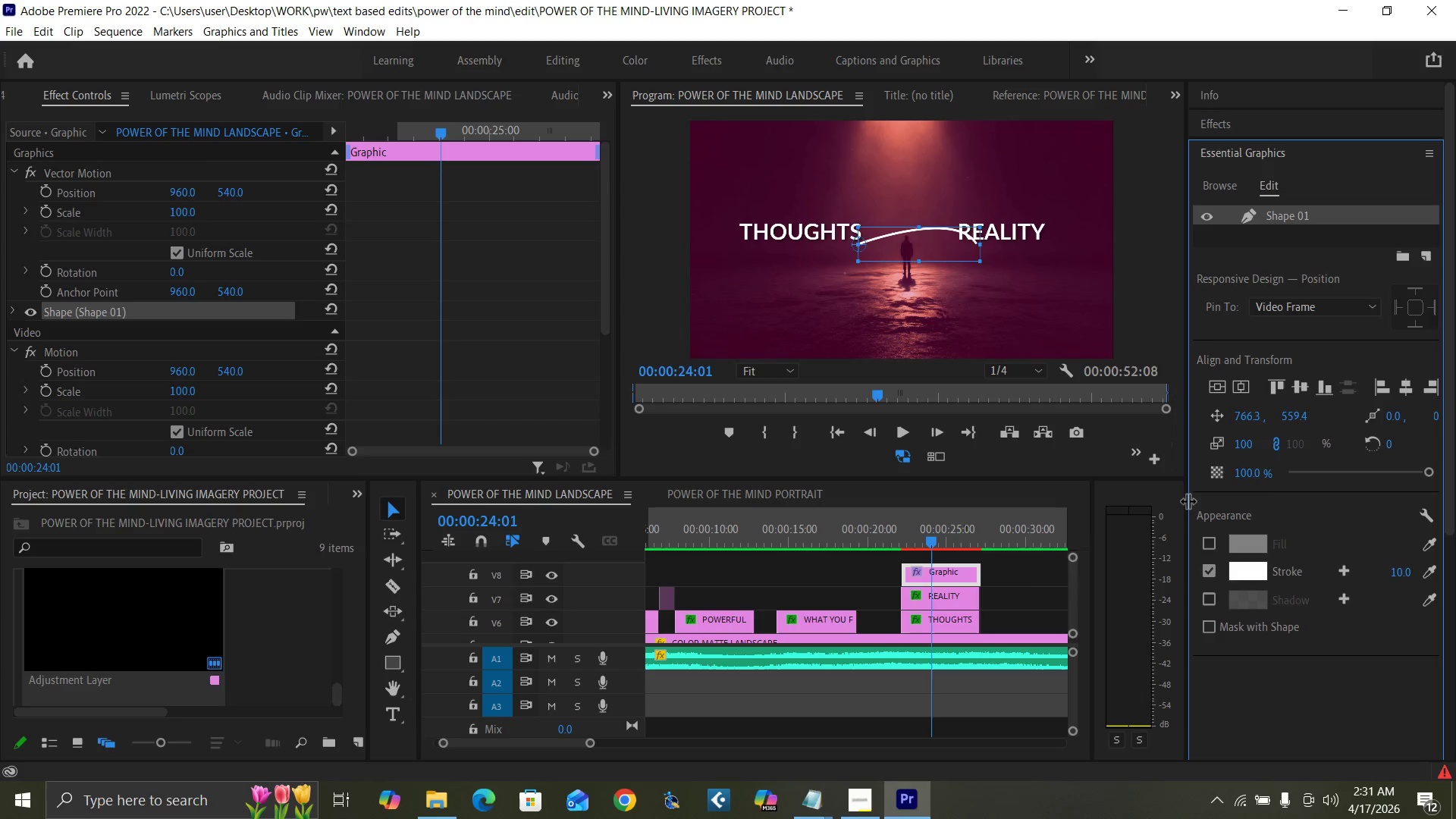 
wait(8.05)
 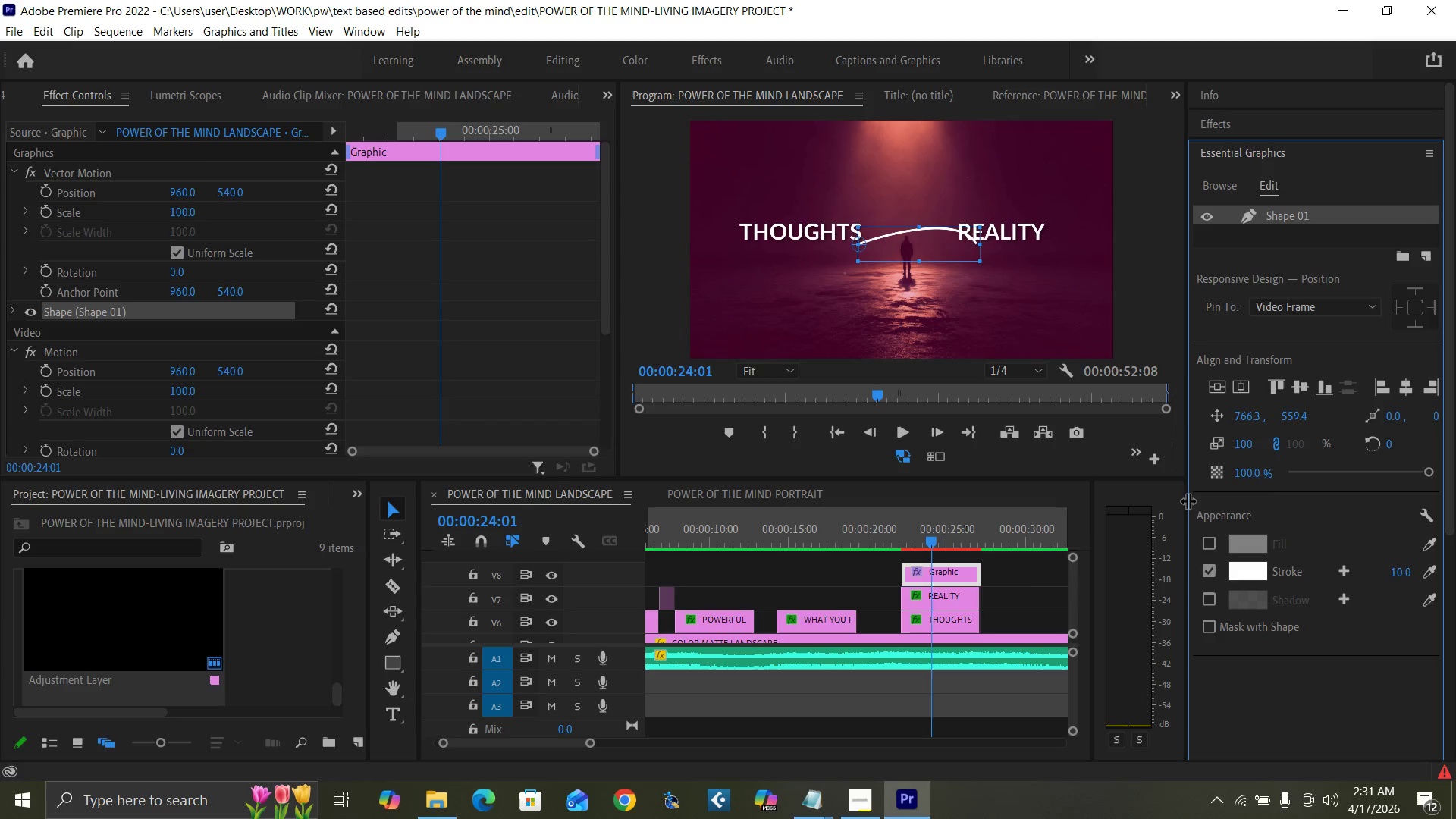 
left_click_drag(start_coordinate=[917, 228], to_coordinate=[915, 221])
 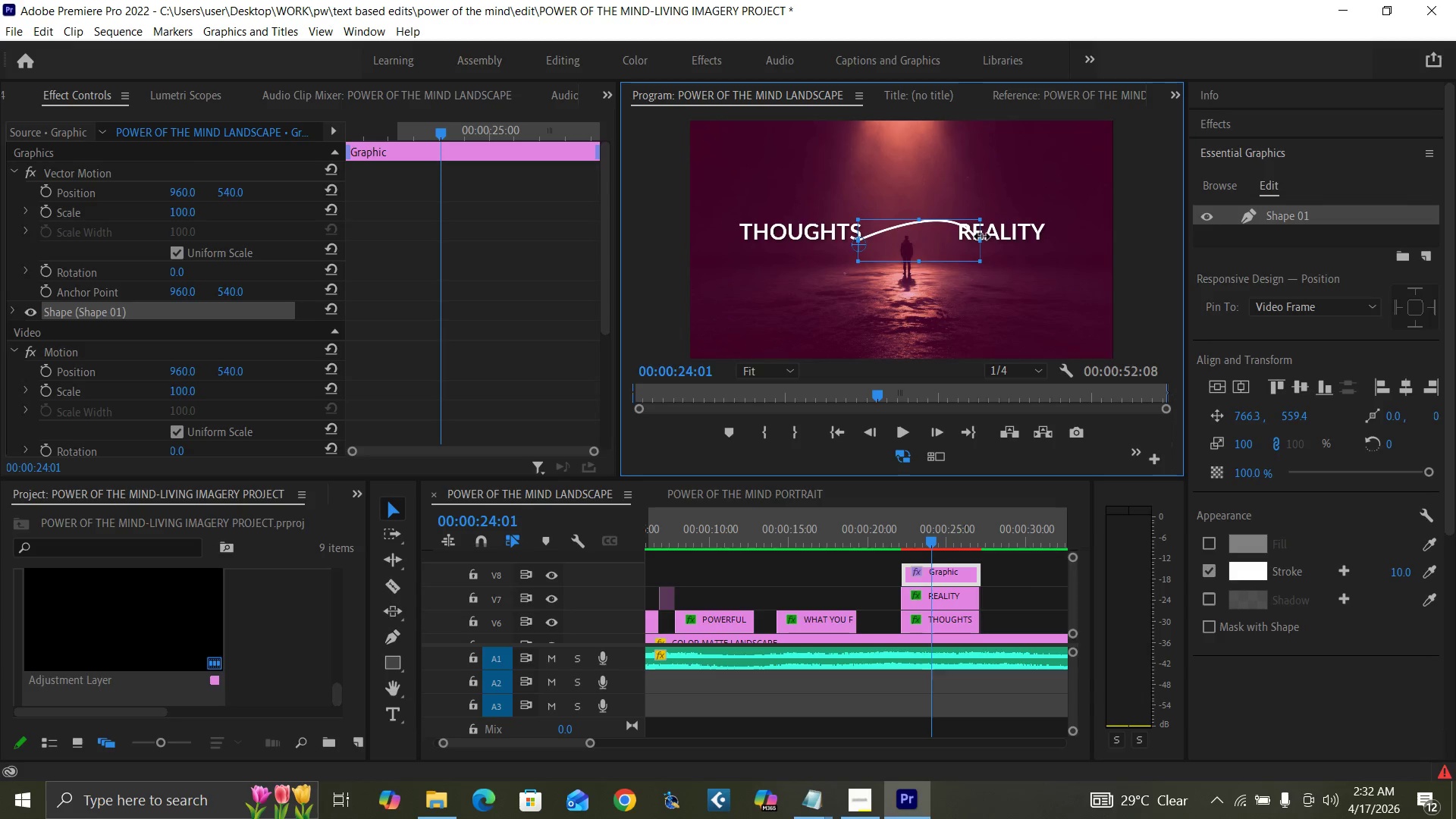 
left_click_drag(start_coordinate=[983, 238], to_coordinate=[967, 247])
 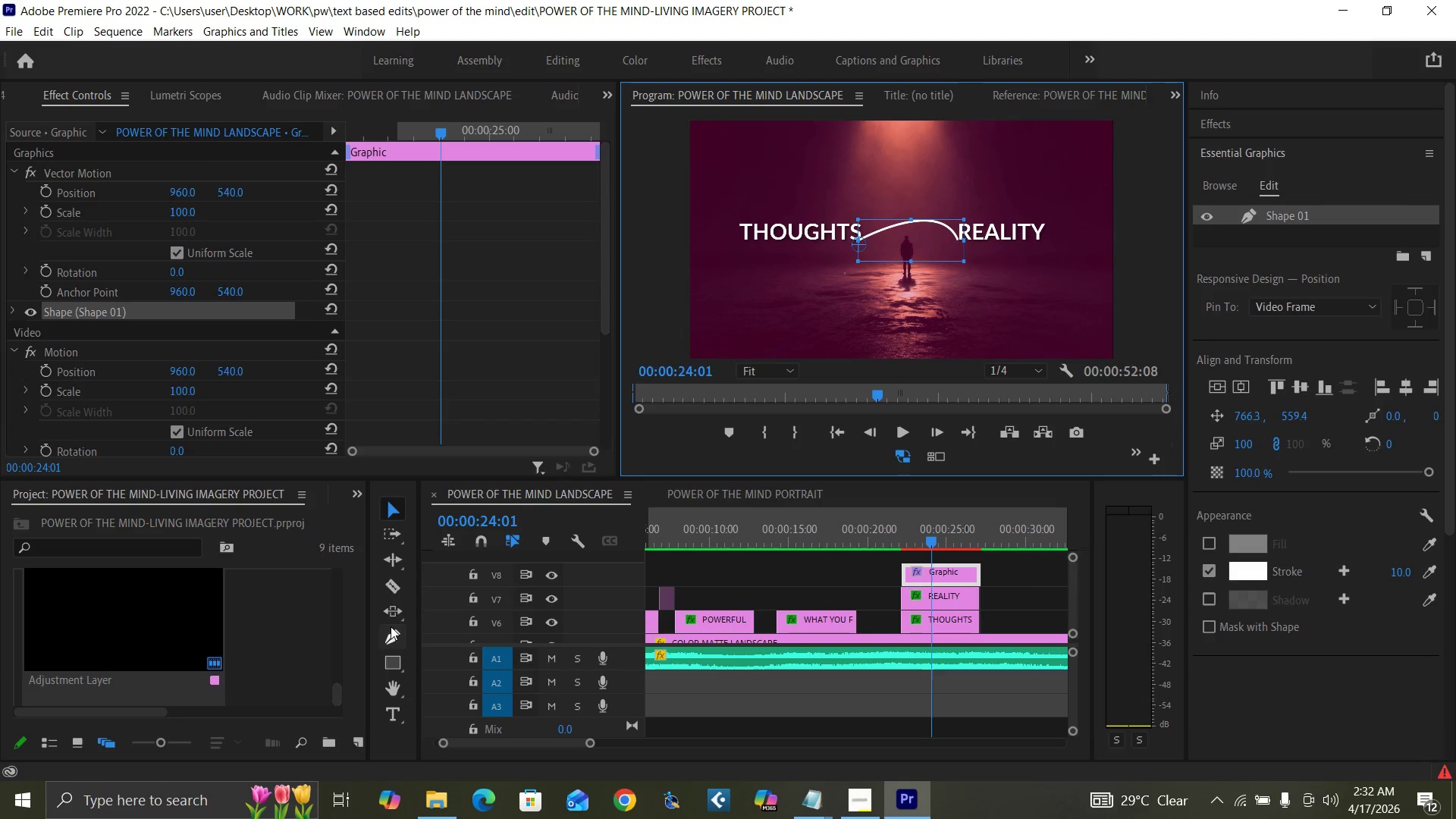 
left_click([391, 633])
 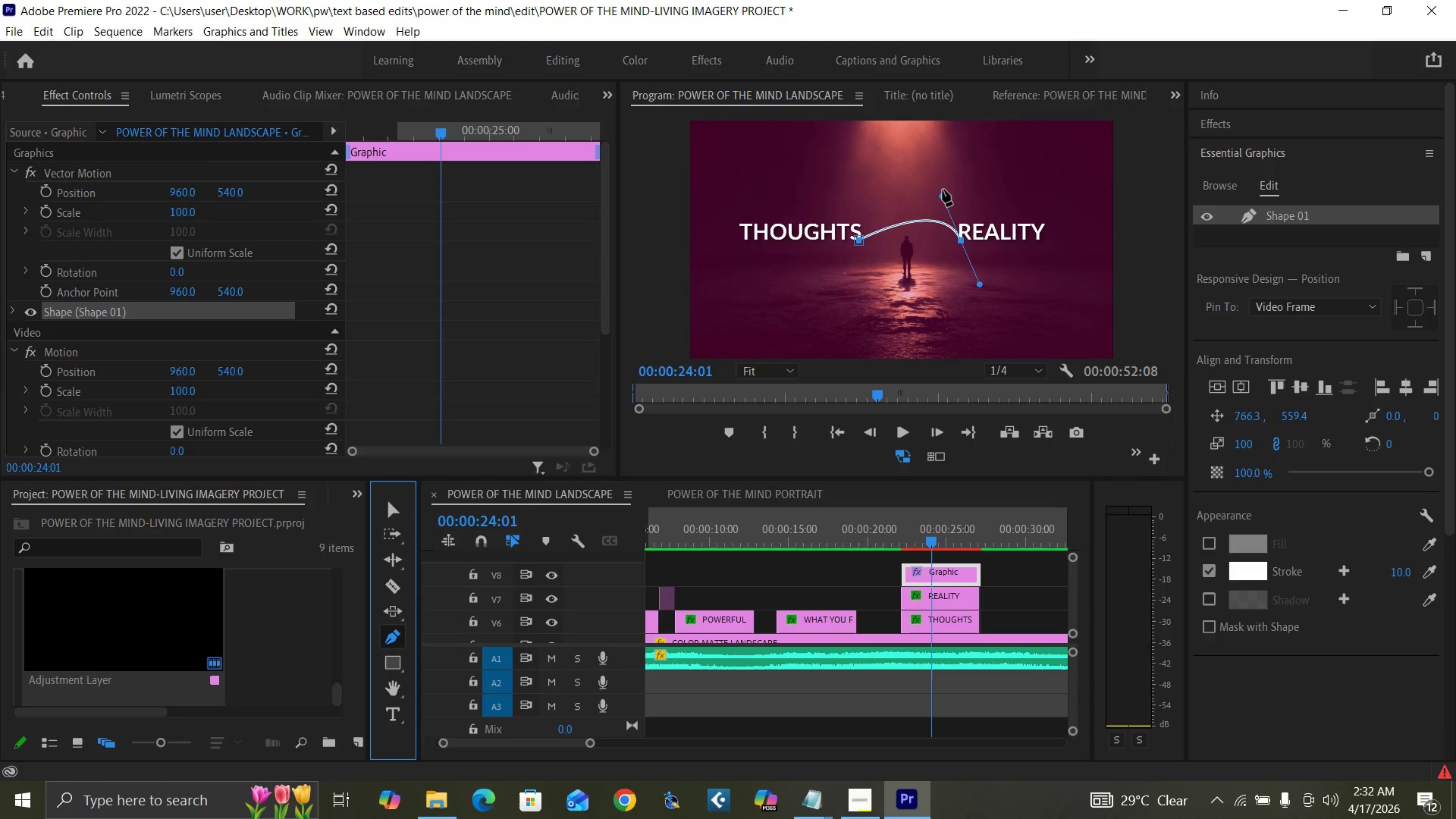 
left_click_drag(start_coordinate=[942, 195], to_coordinate=[927, 218])
 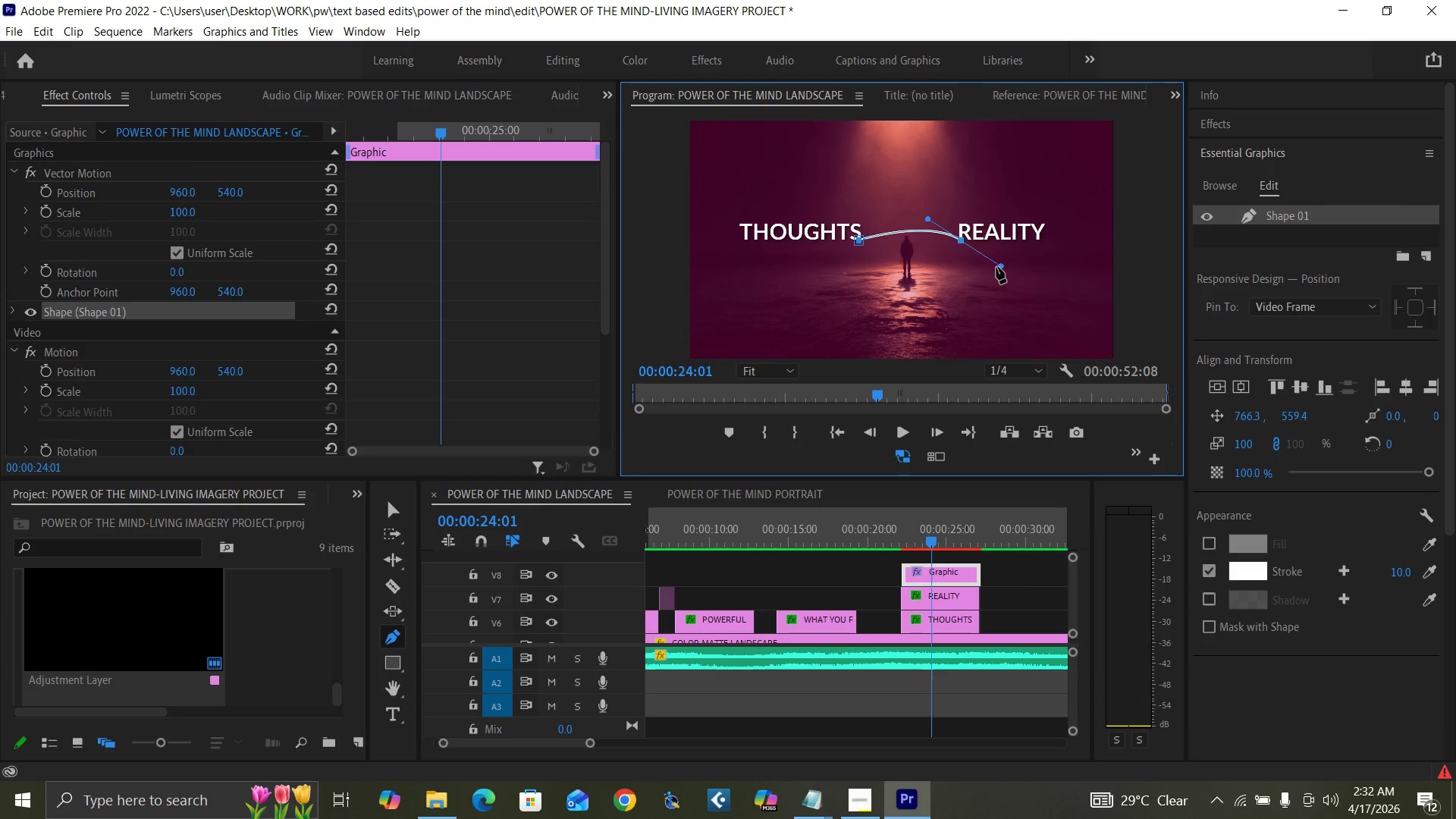 
left_click_drag(start_coordinate=[999, 267], to_coordinate=[971, 250])
 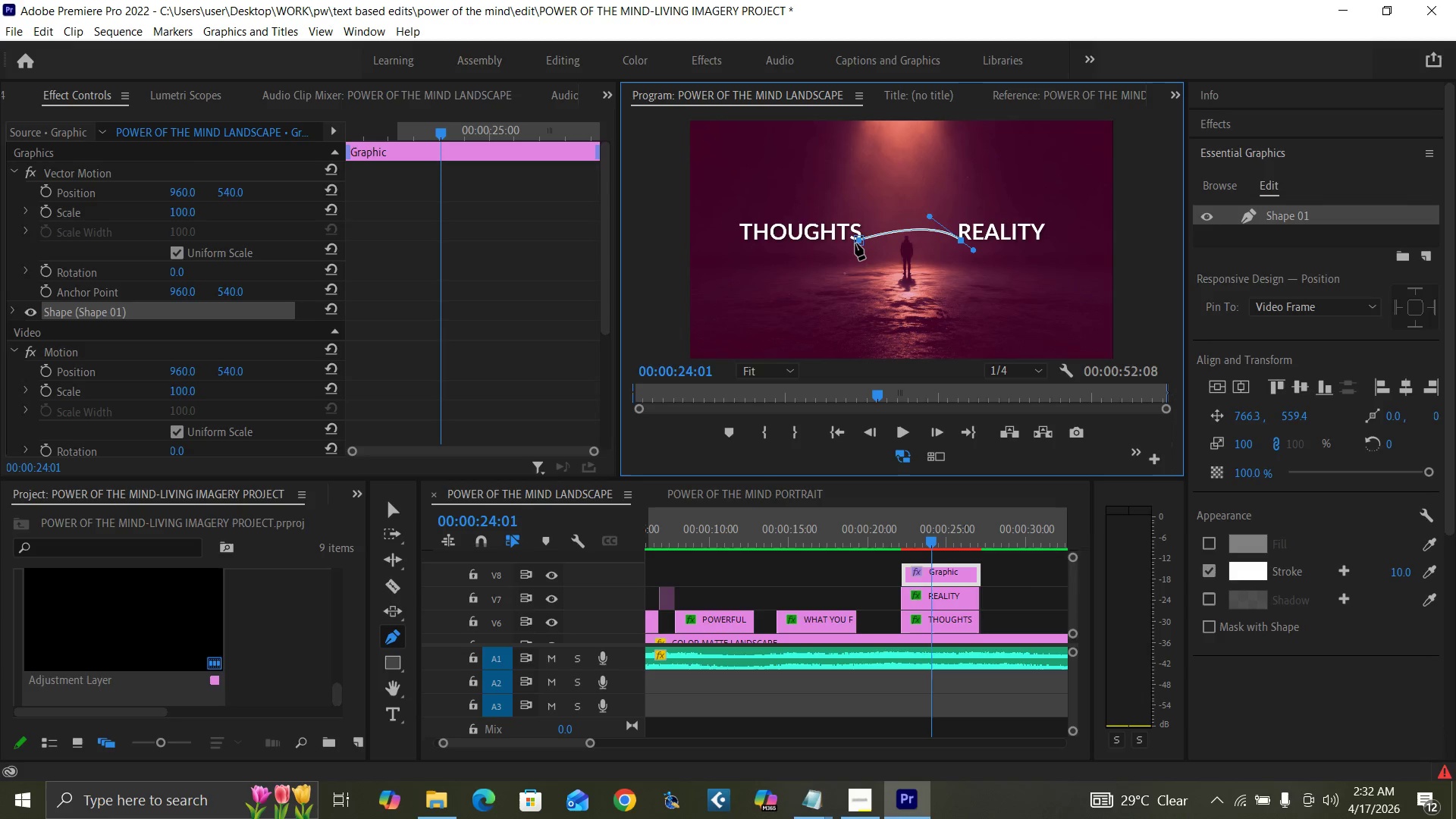 
left_click_drag(start_coordinate=[858, 243], to_coordinate=[867, 243])
 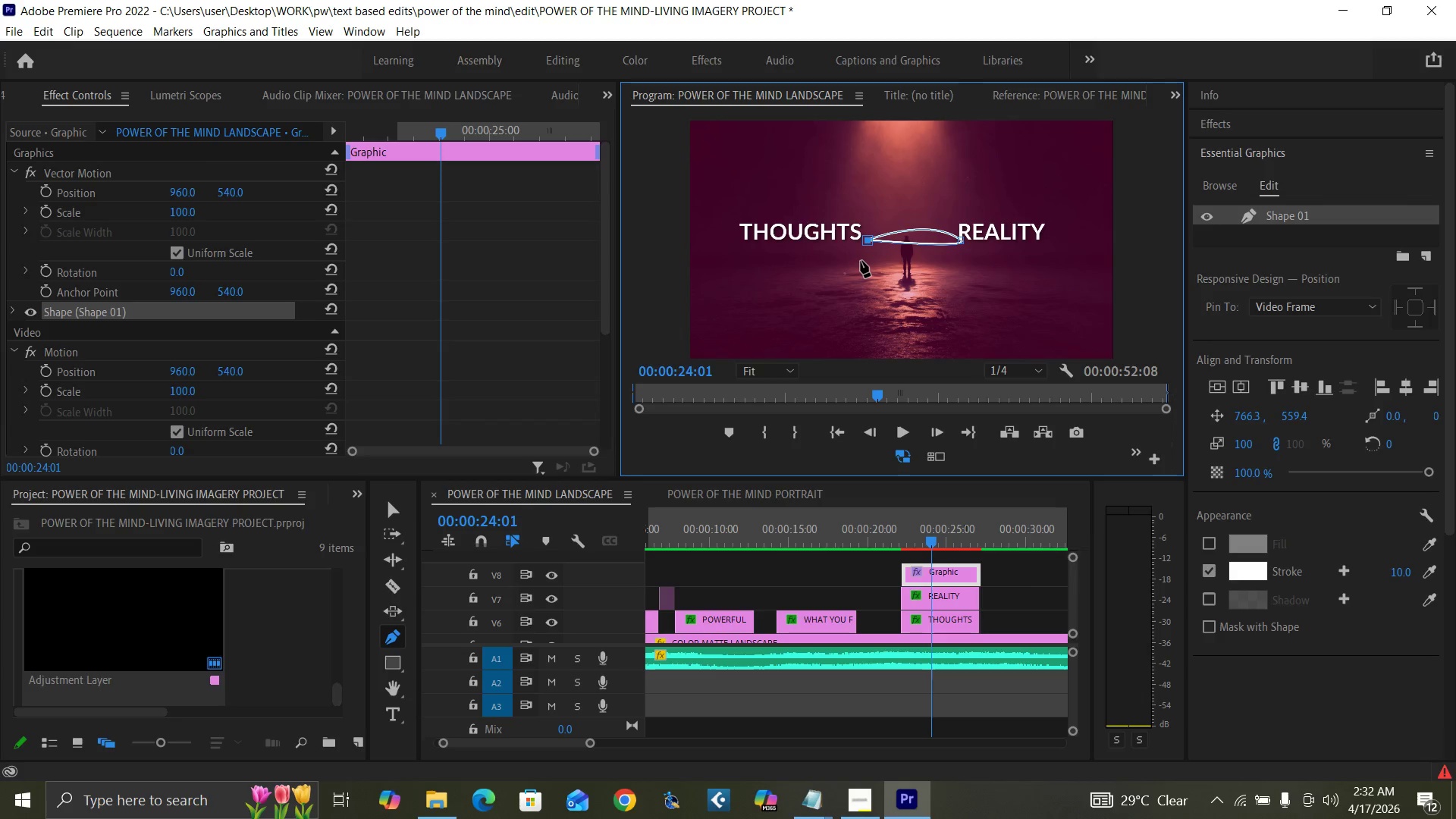 
key(Control+Z)
 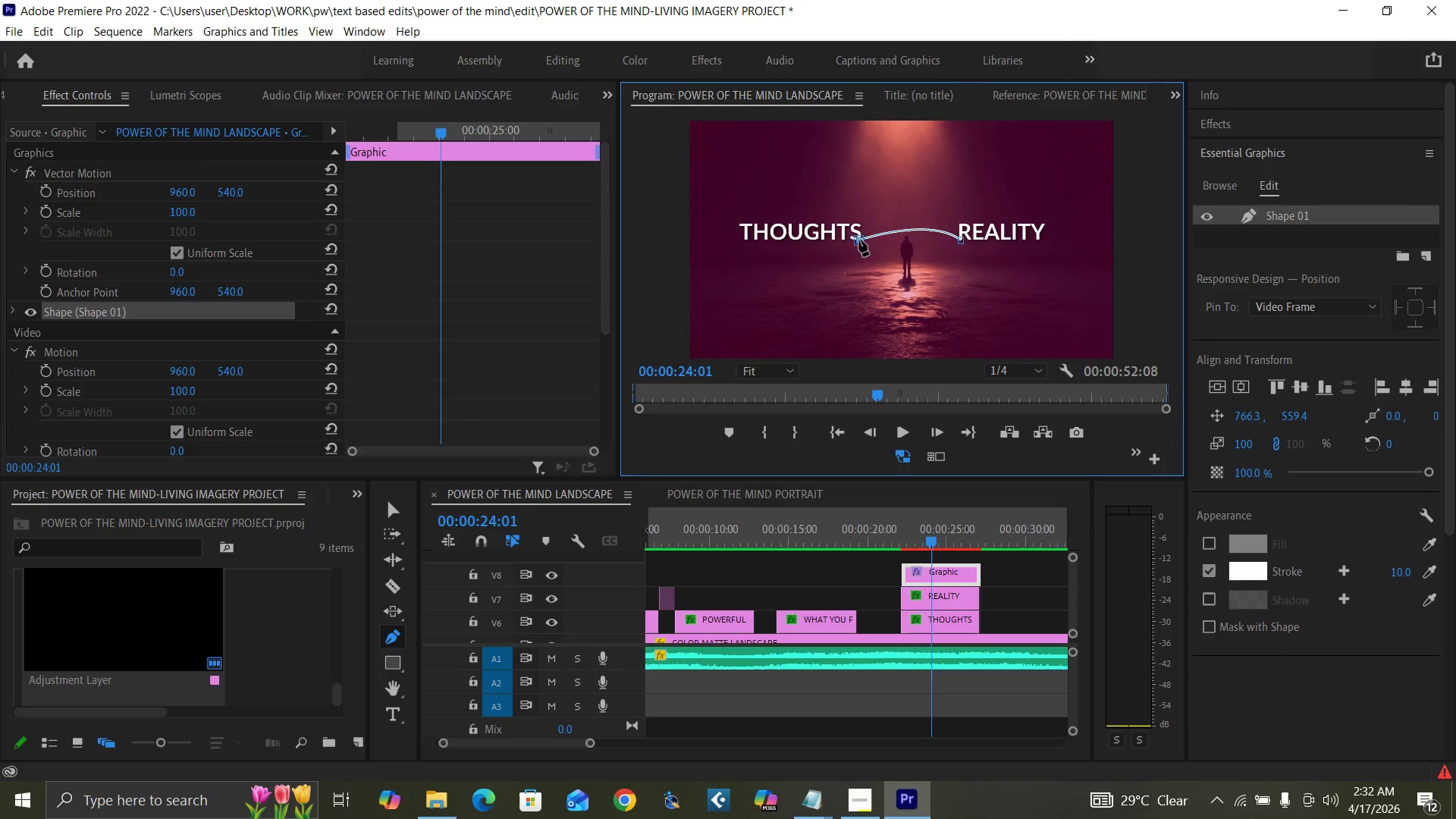 
left_click_drag(start_coordinate=[860, 242], to_coordinate=[868, 242])
 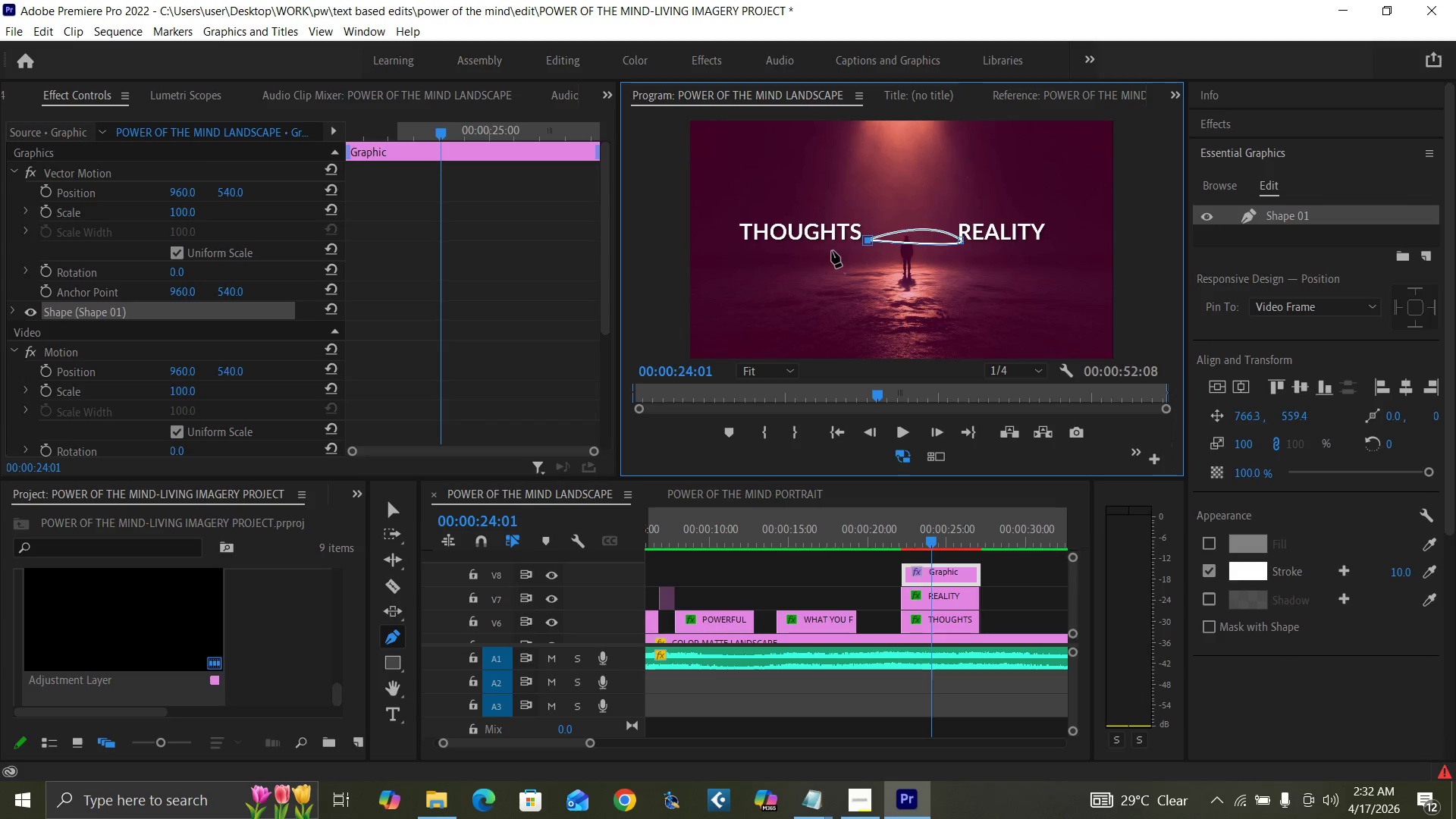 
key(Control+Z)
 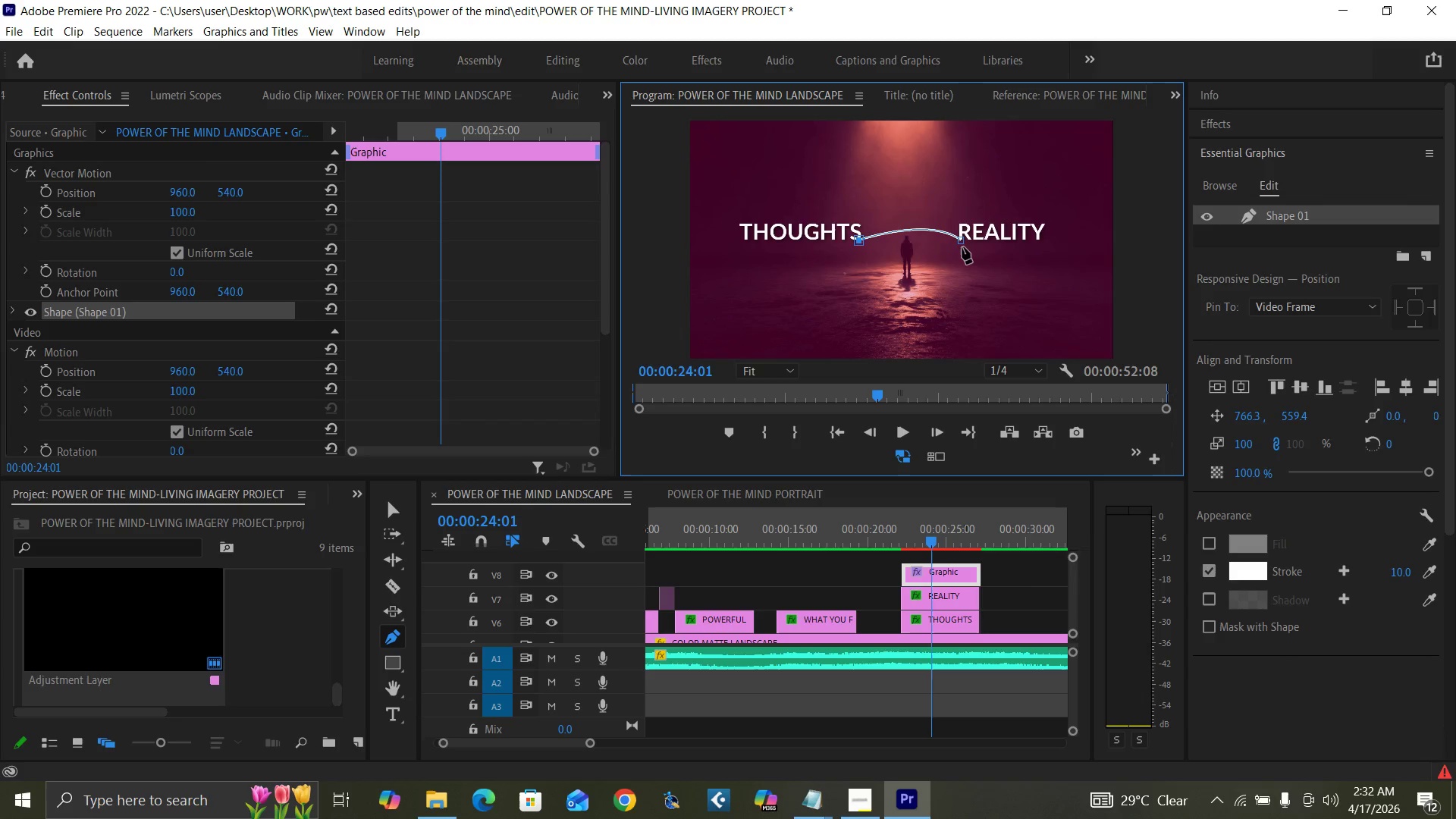 
mouse_move([1246, 147])
 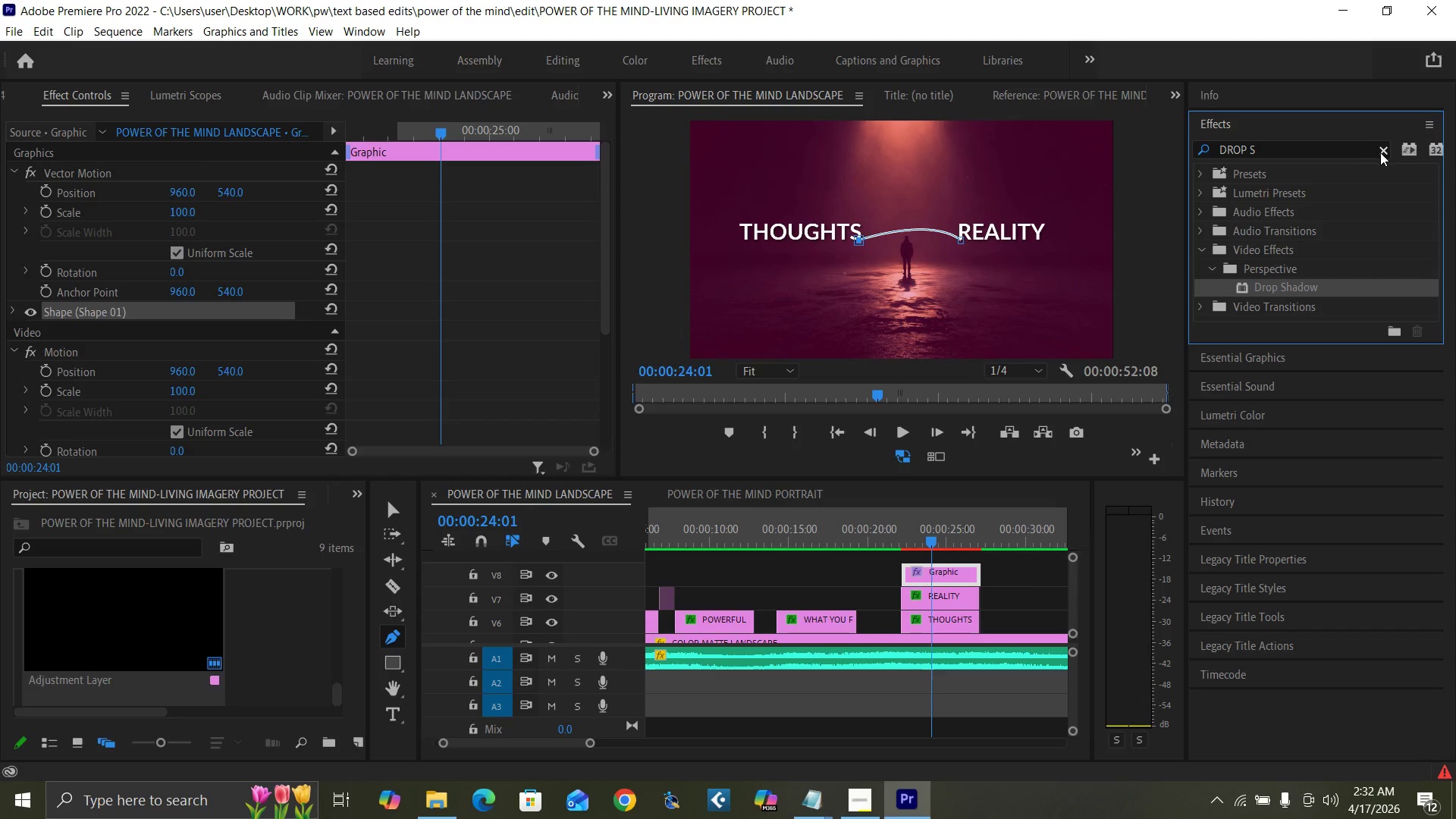 
left_click([1382, 152])
 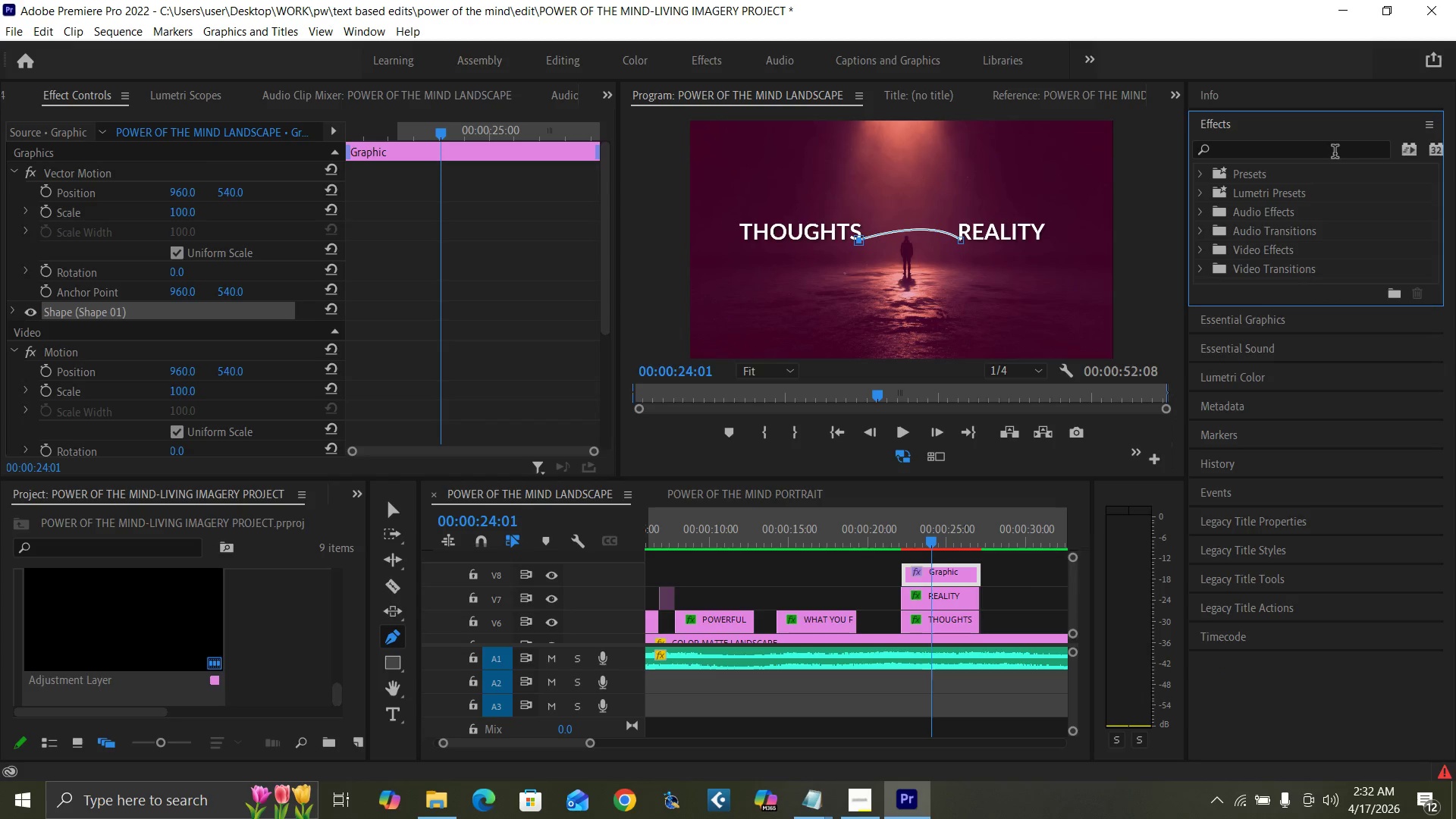 
left_click([1331, 153])
 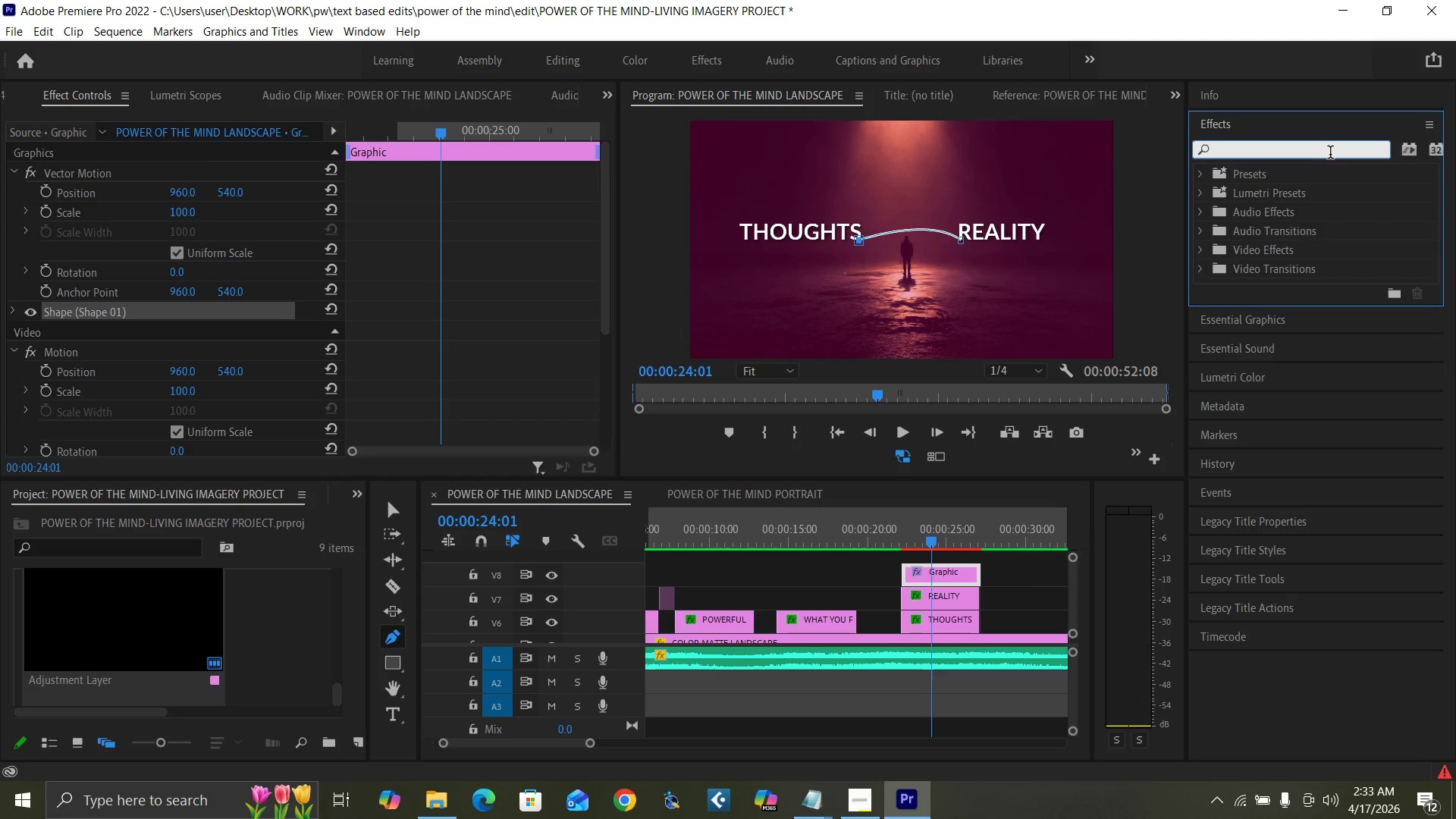 
type(FLU)
key(Backspace)
type(IP)
 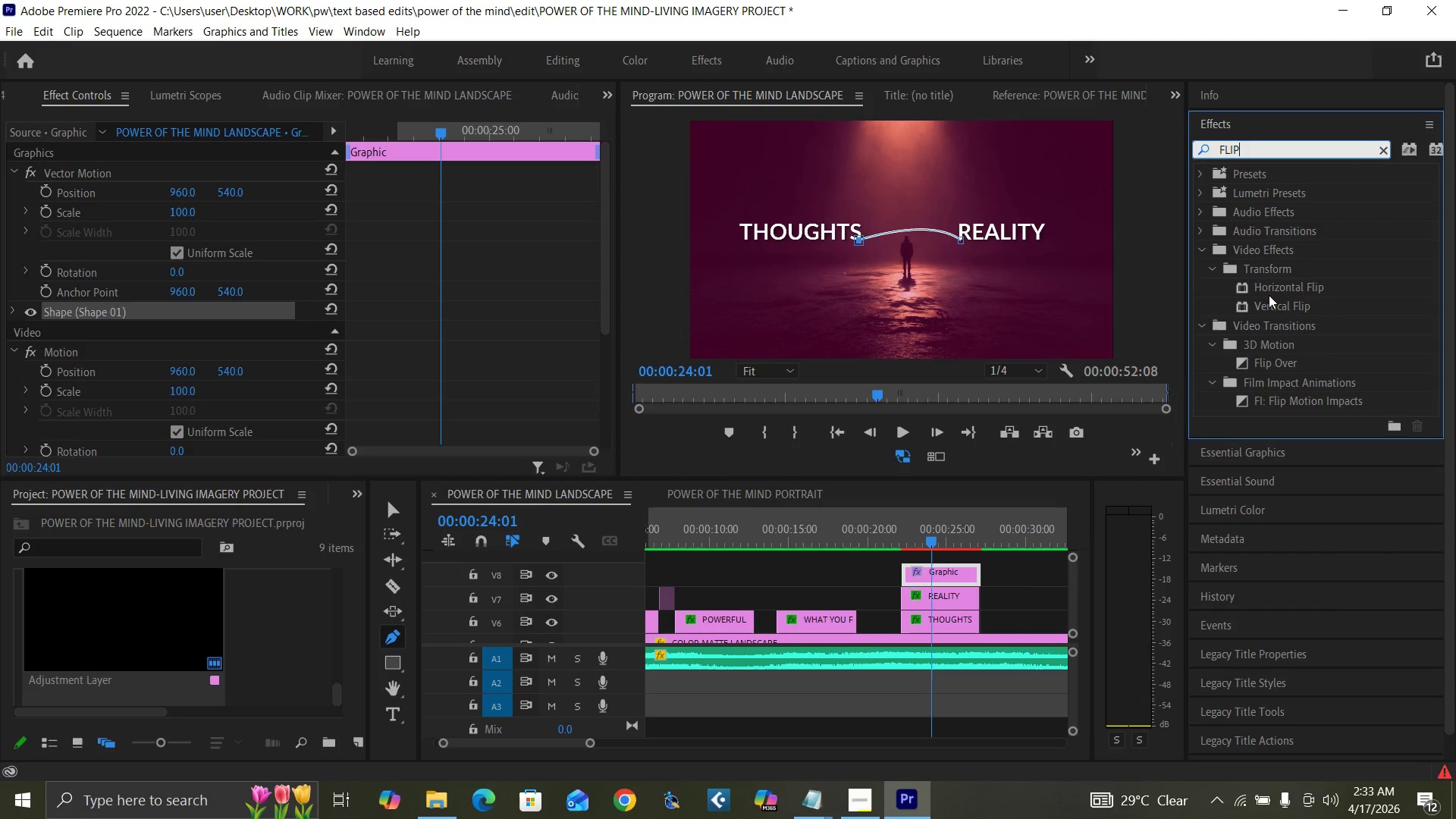 
left_click_drag(start_coordinate=[1270, 287], to_coordinate=[947, 573])
 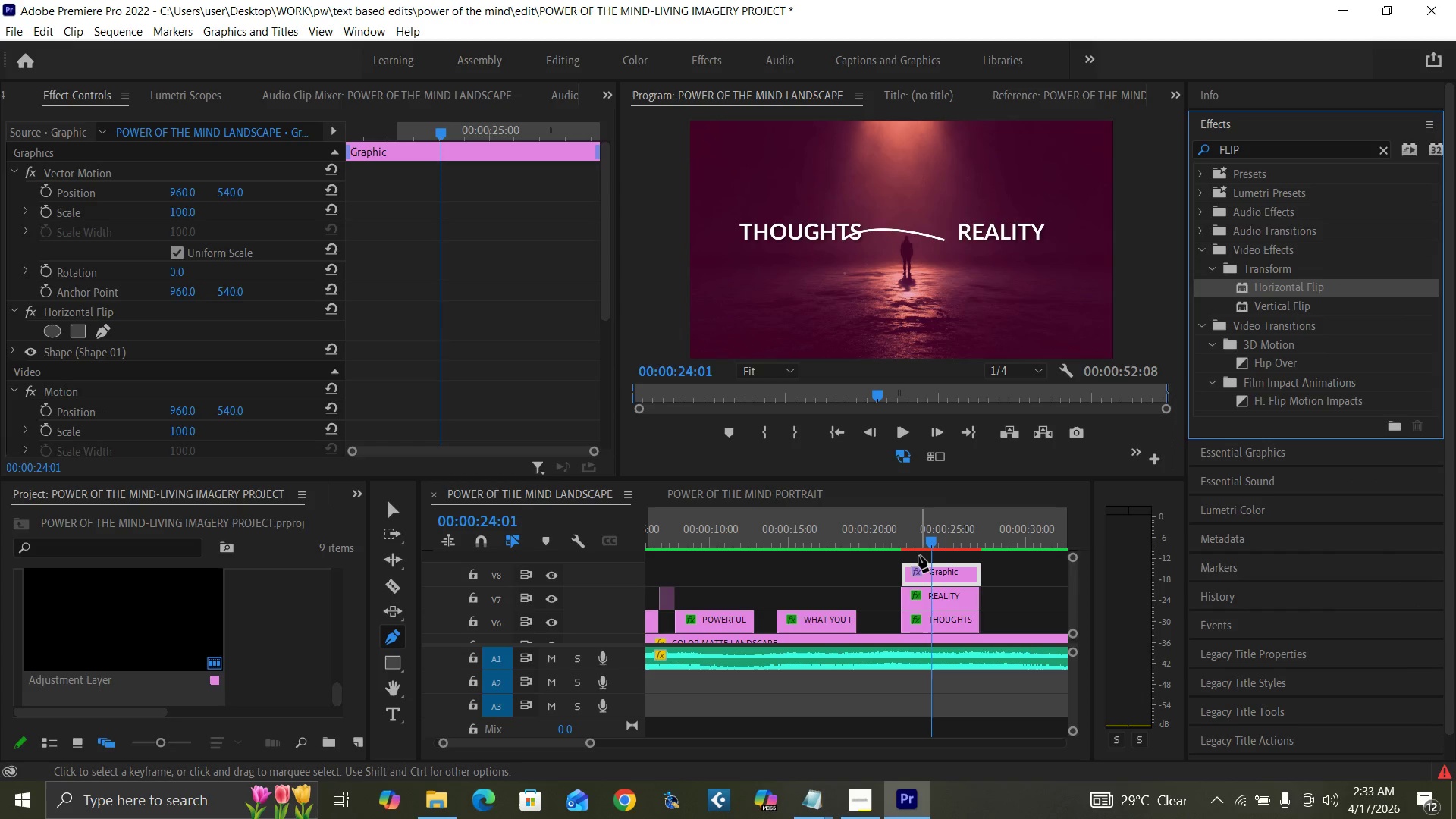 
key(Control+Z)
 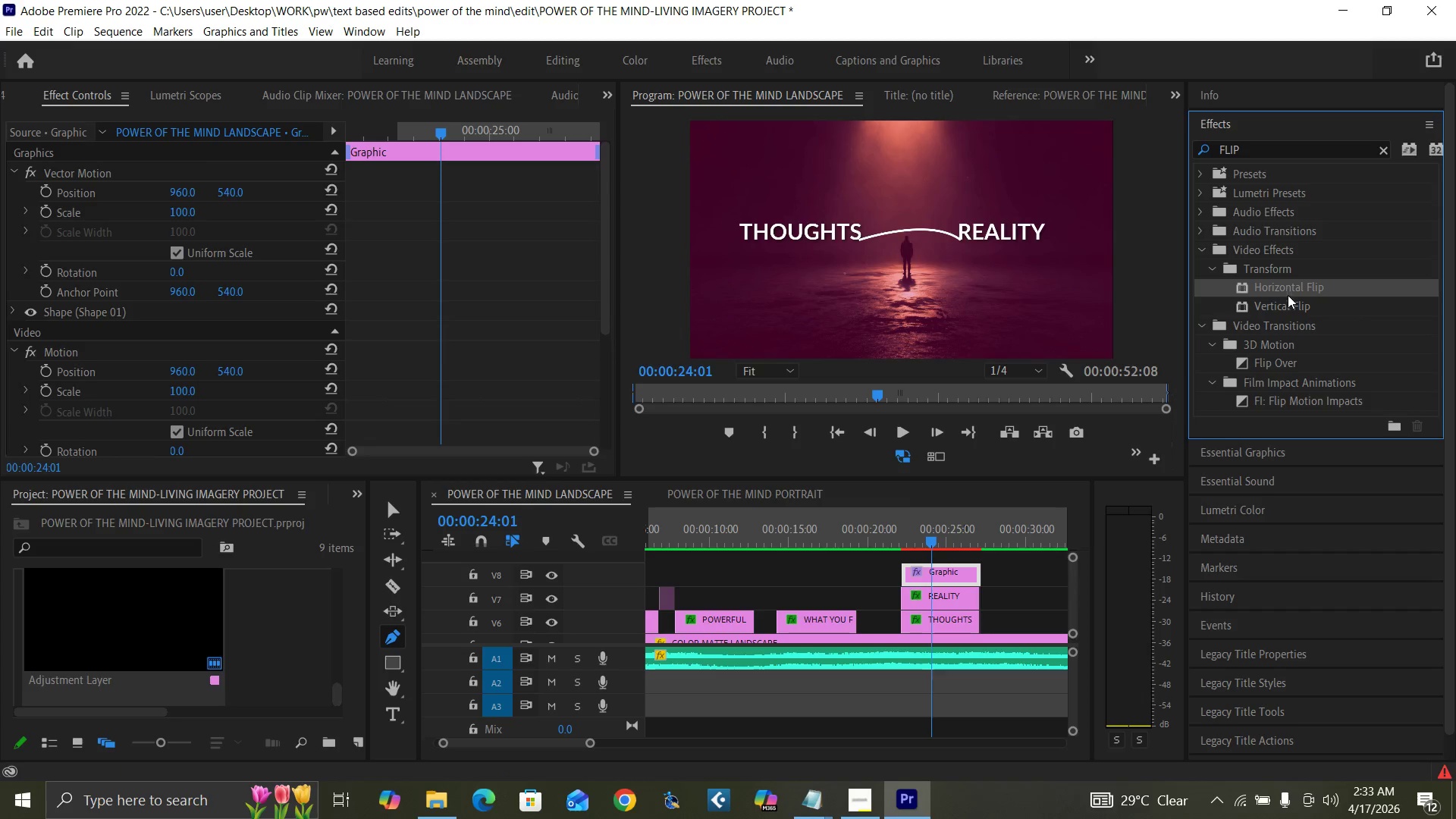 
left_click_drag(start_coordinate=[1287, 303], to_coordinate=[948, 571])
 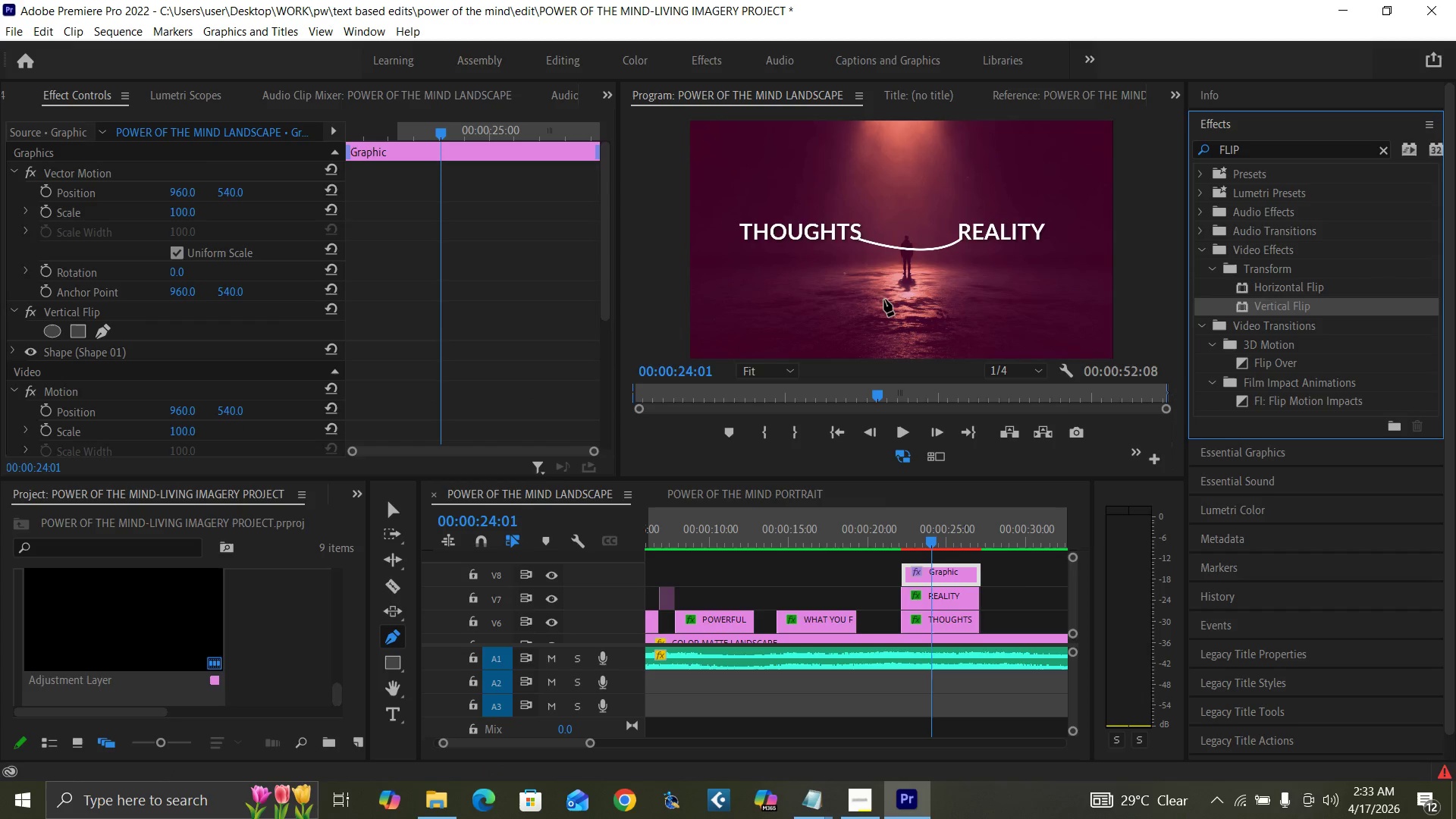 
key(Control+Backquote)
 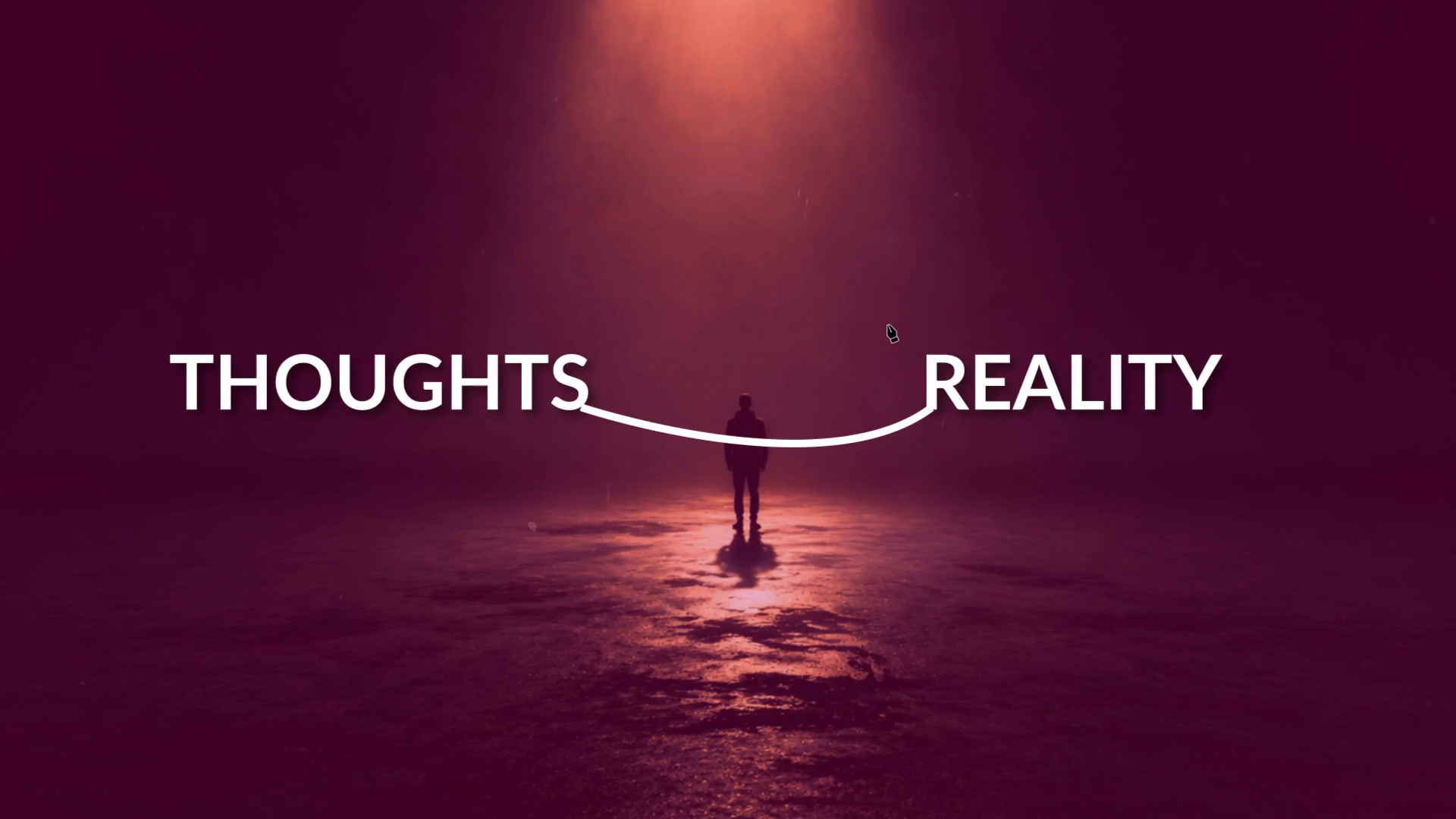 
hold_key(key=ControlLeft, duration=1.52)
 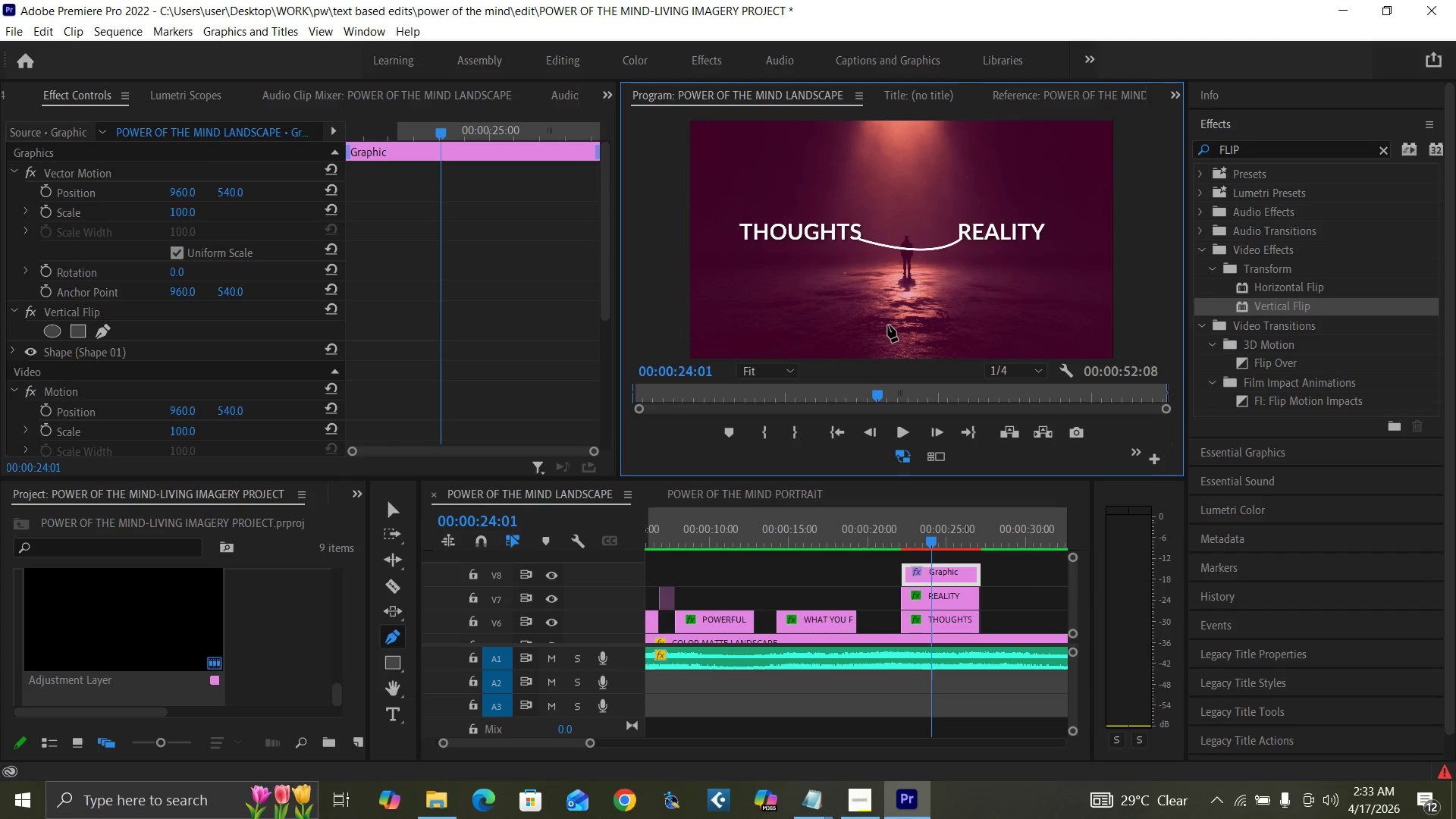 
key(Control+Backquote)
 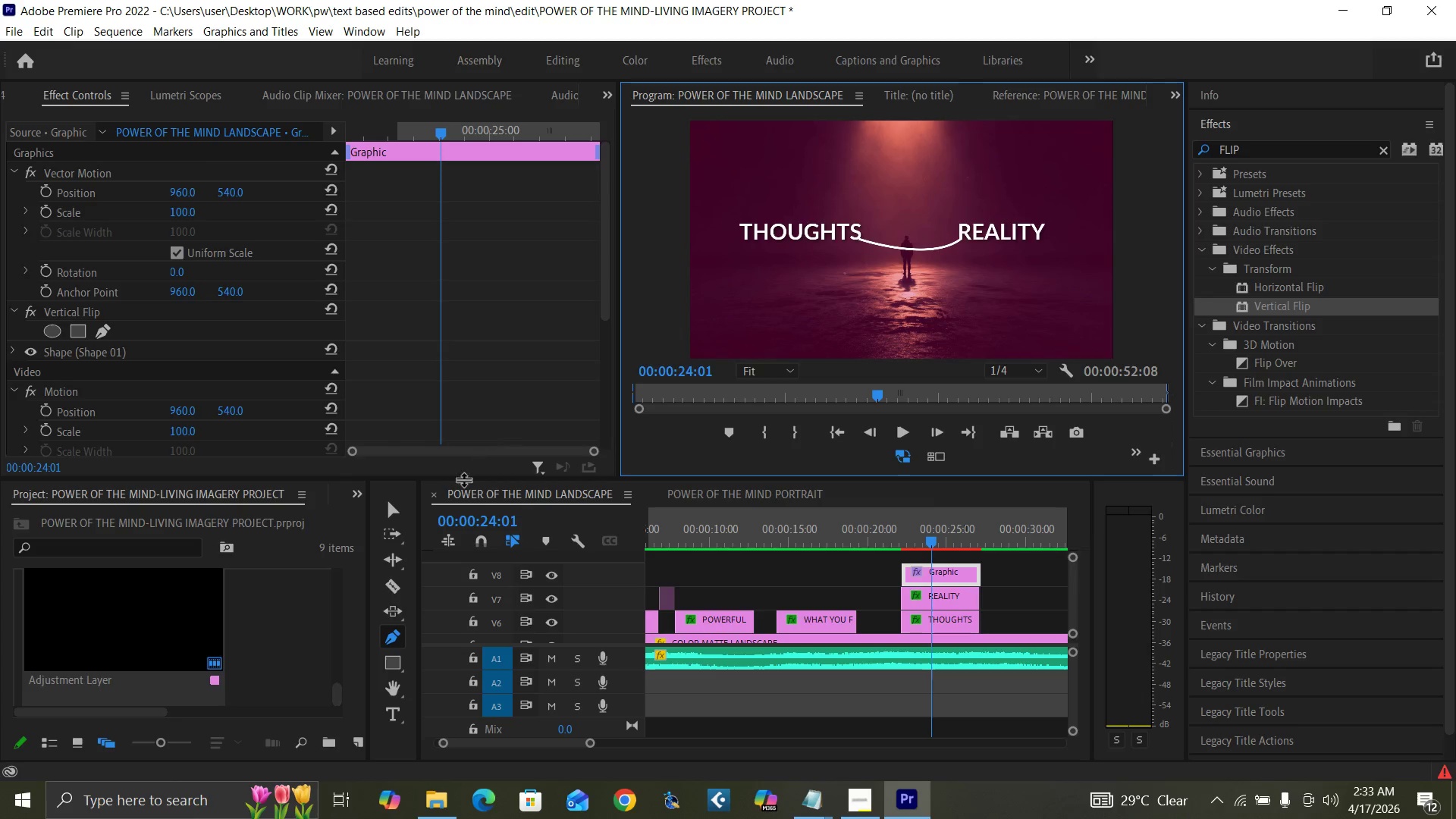 
left_click([391, 512])
 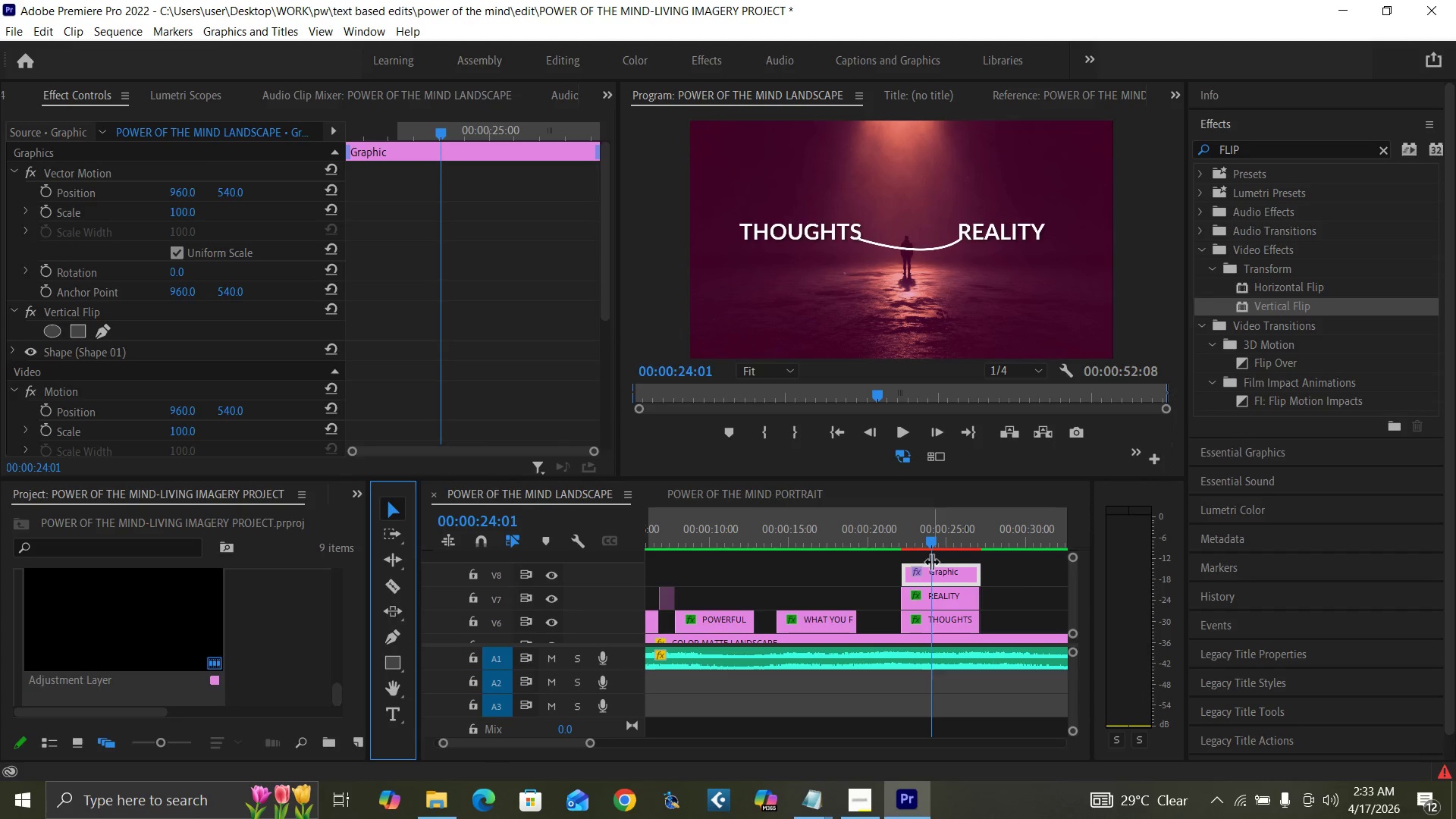 
left_click([934, 573])
 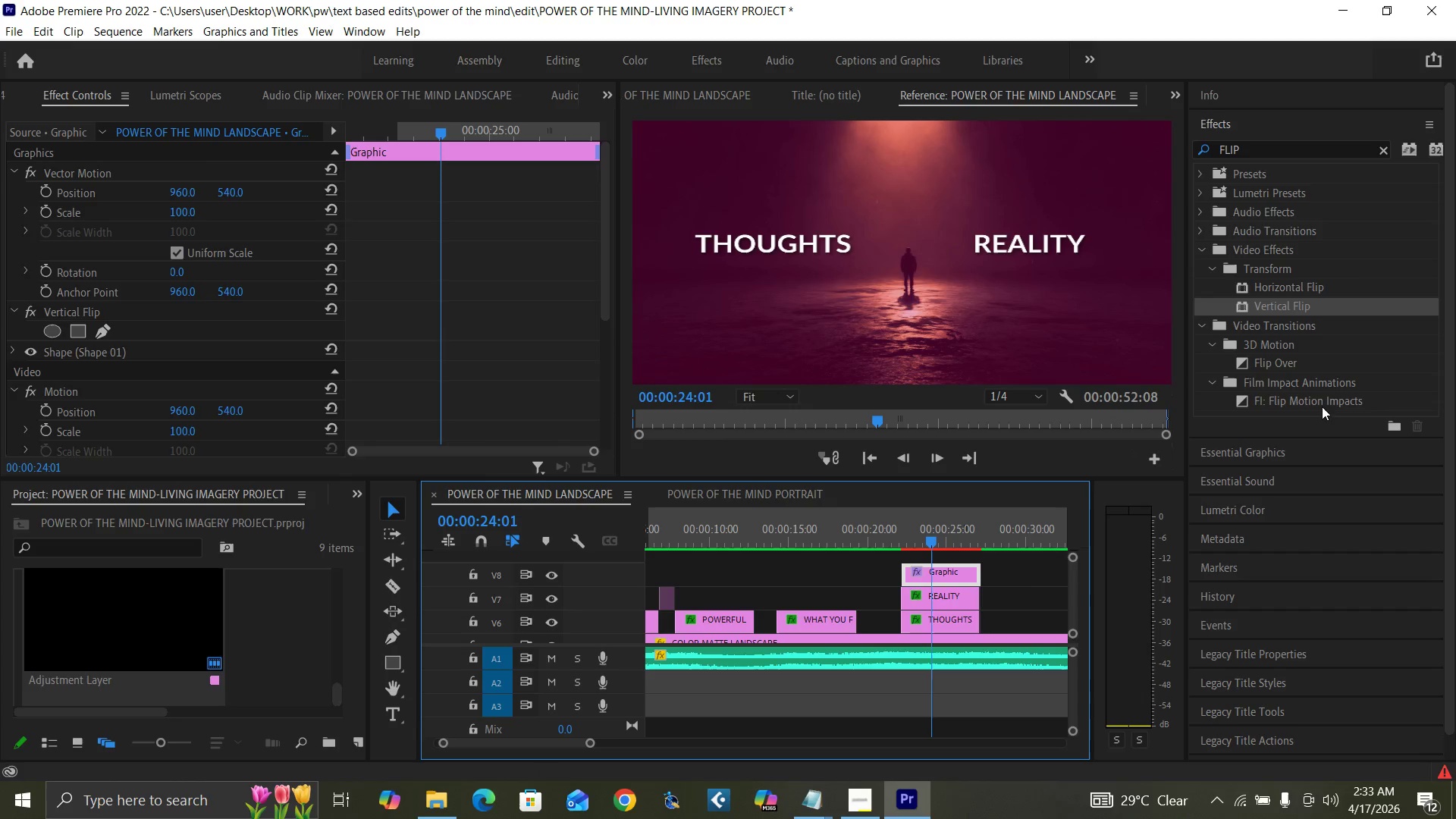 
left_click([1265, 460])
 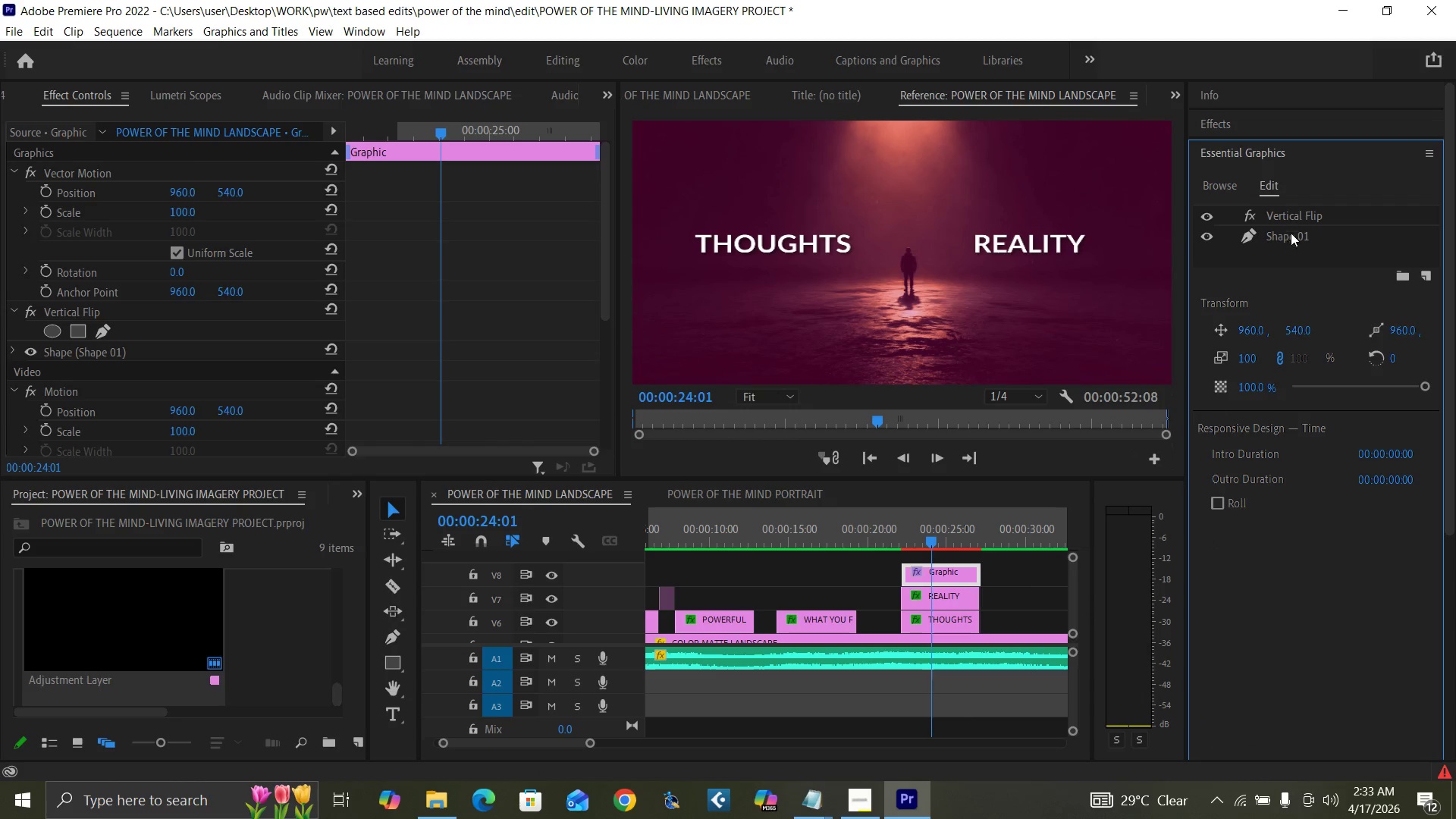 
double_click([1292, 239])
 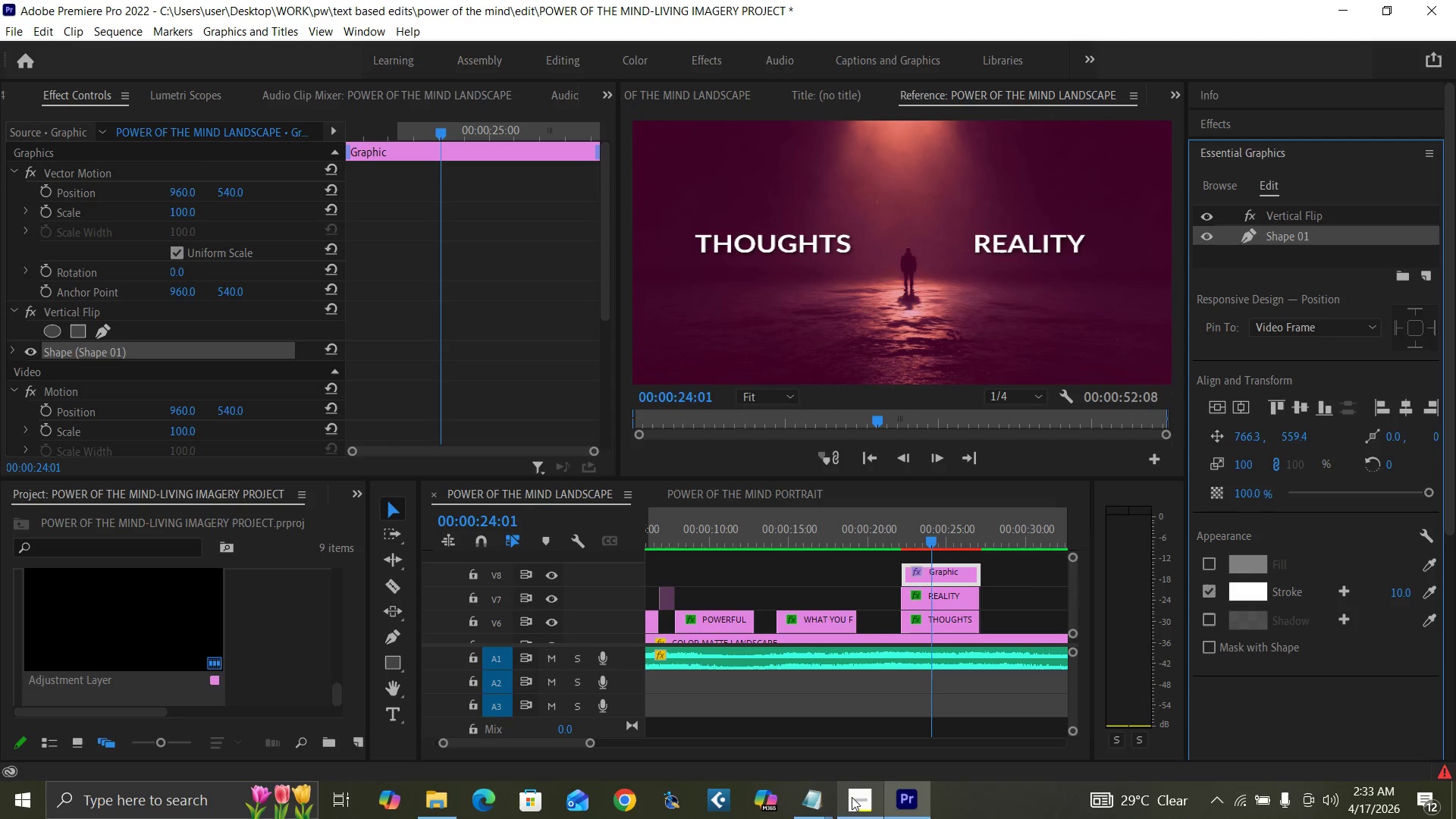 
mouse_move([874, 767])
 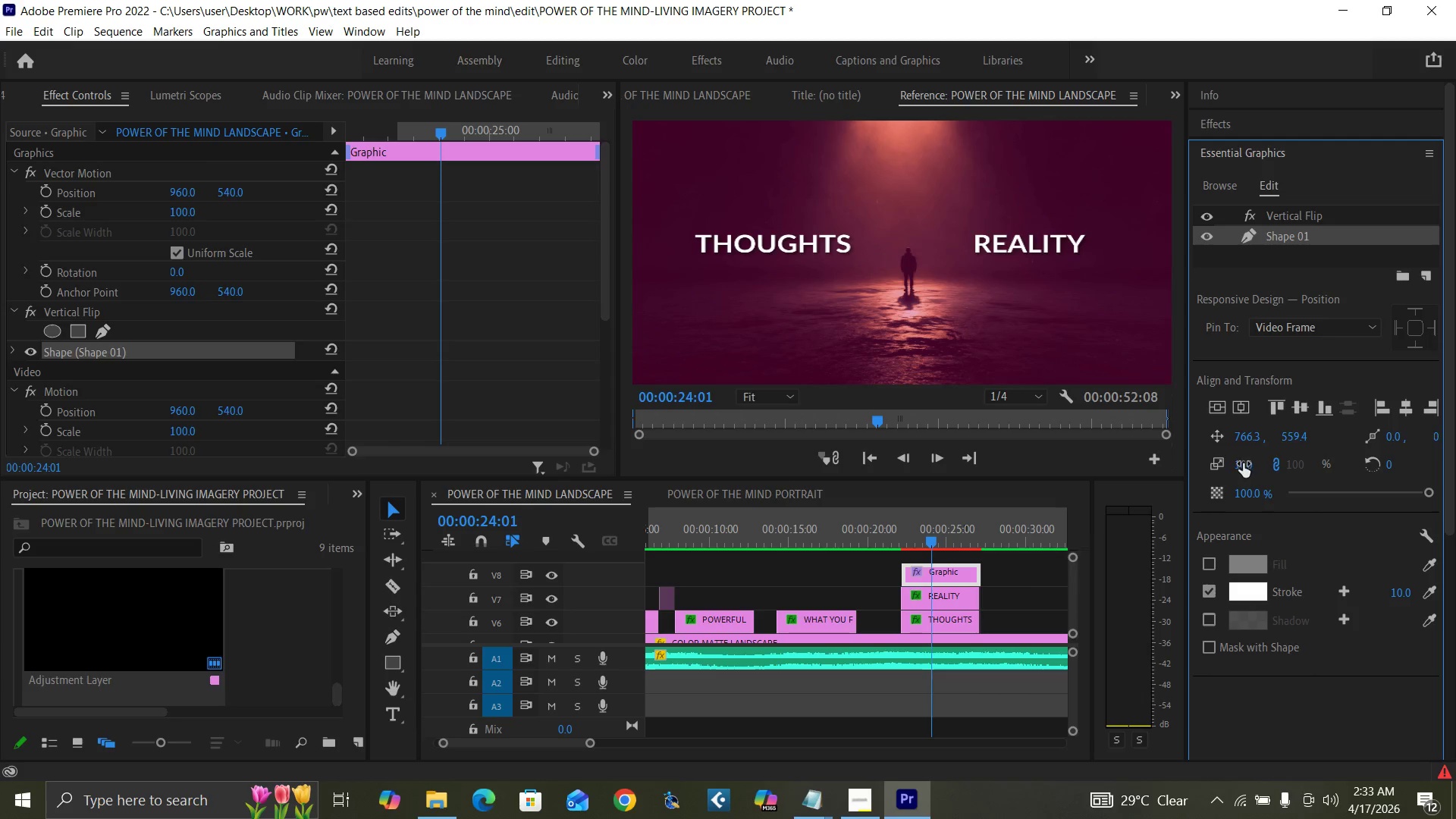 
left_click_drag(start_coordinate=[929, 540], to_coordinate=[943, 541])
 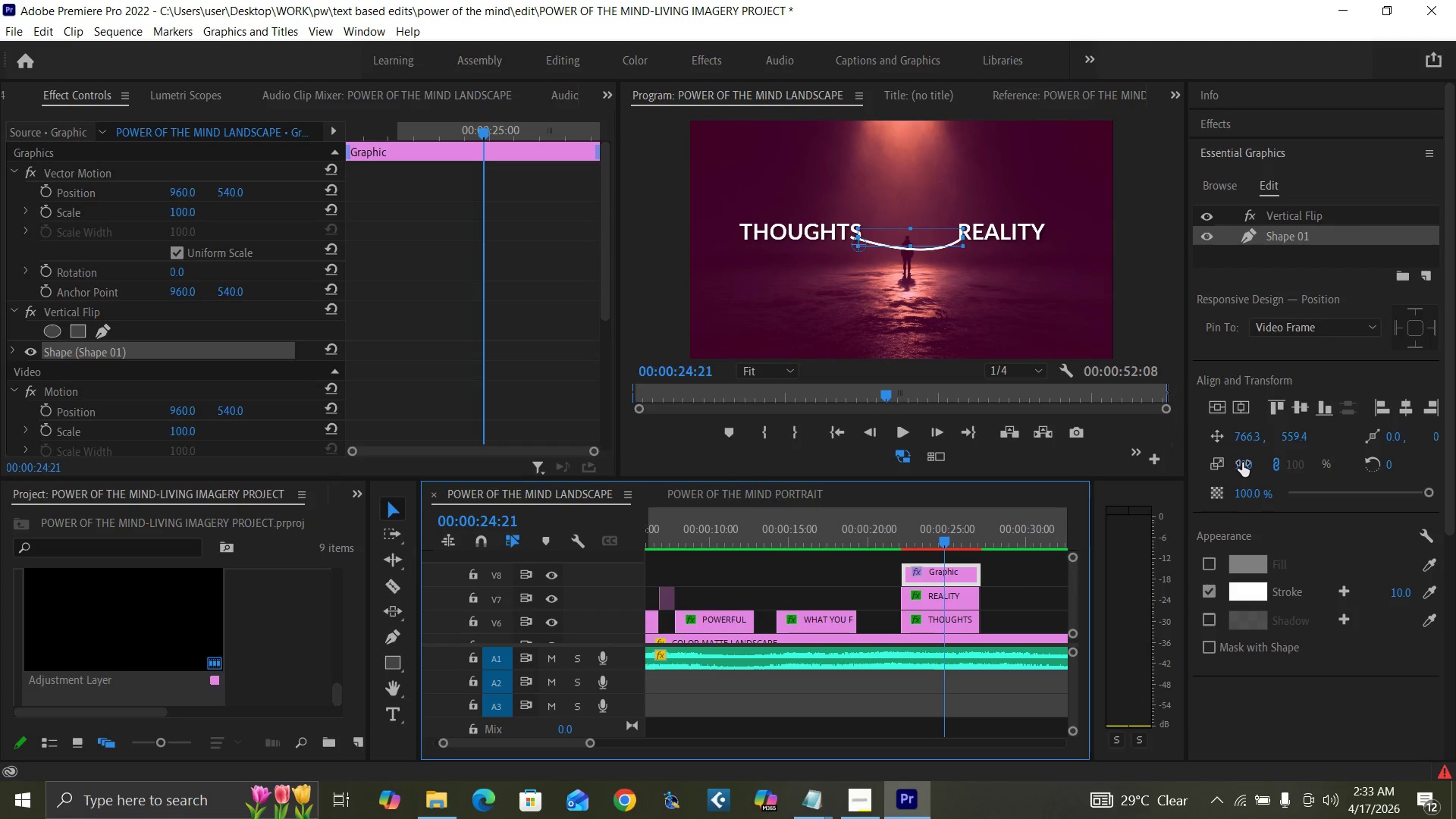 
left_click([1242, 463])
 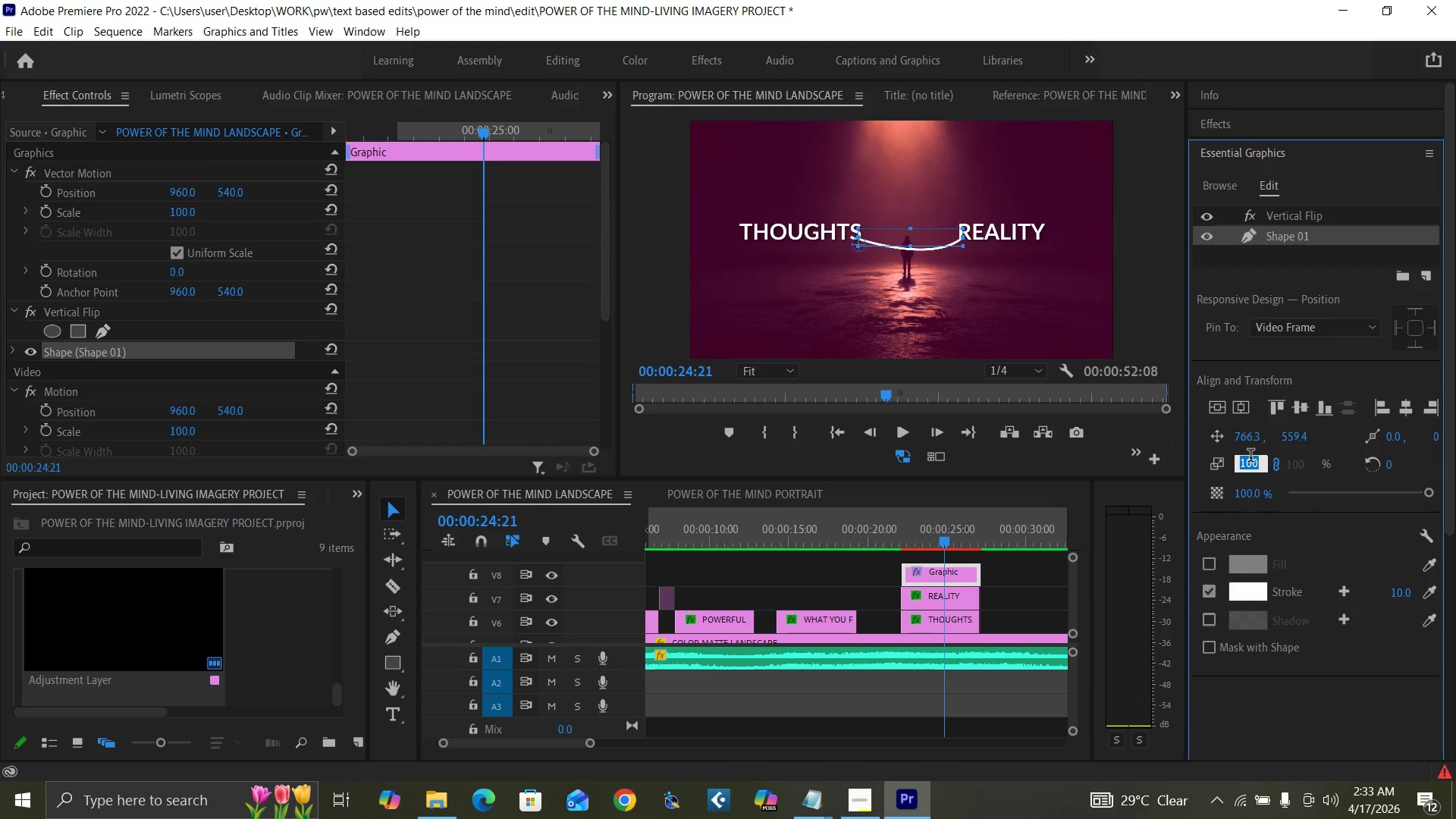 
type(105)
 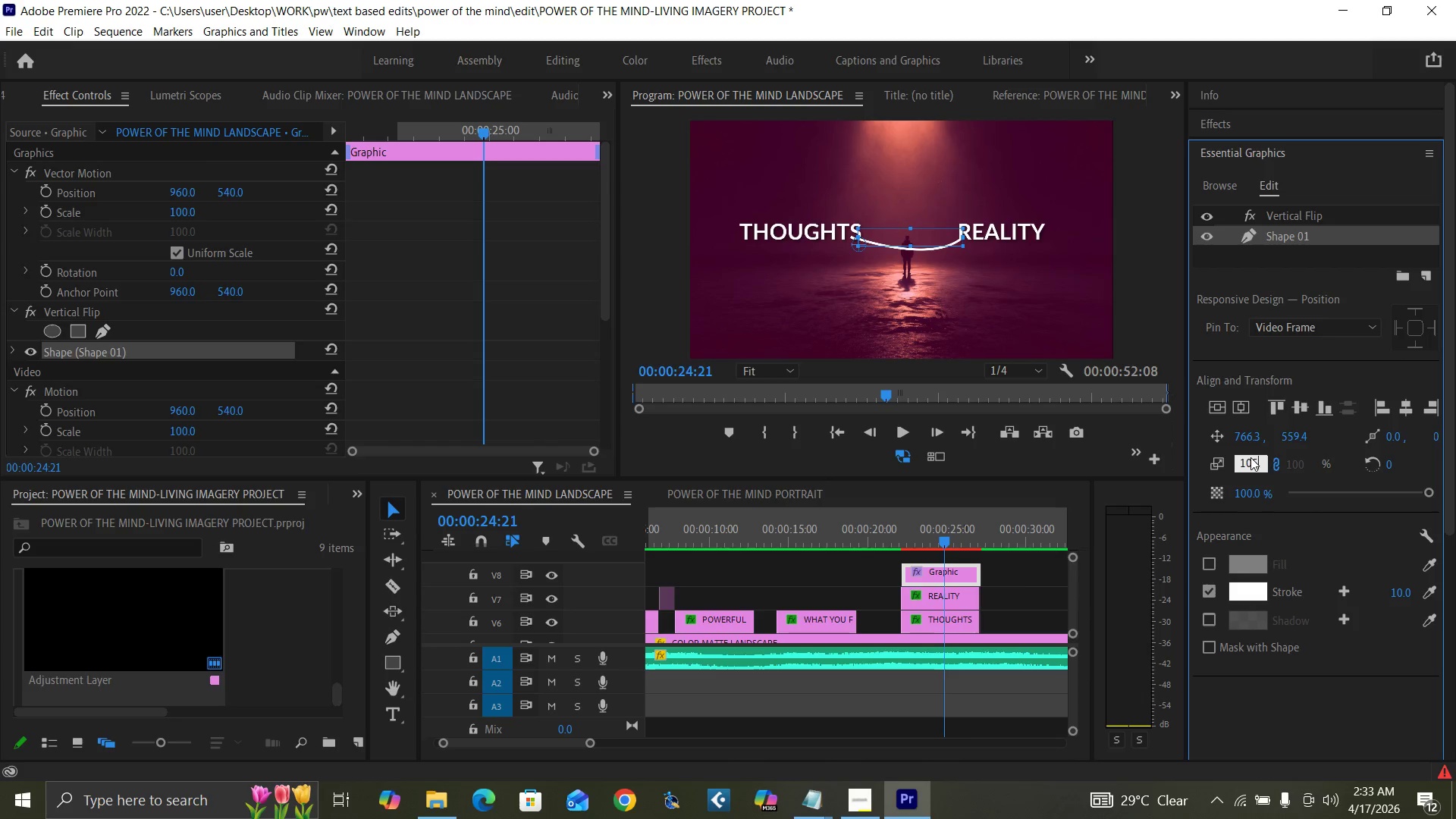 
key(Enter)
 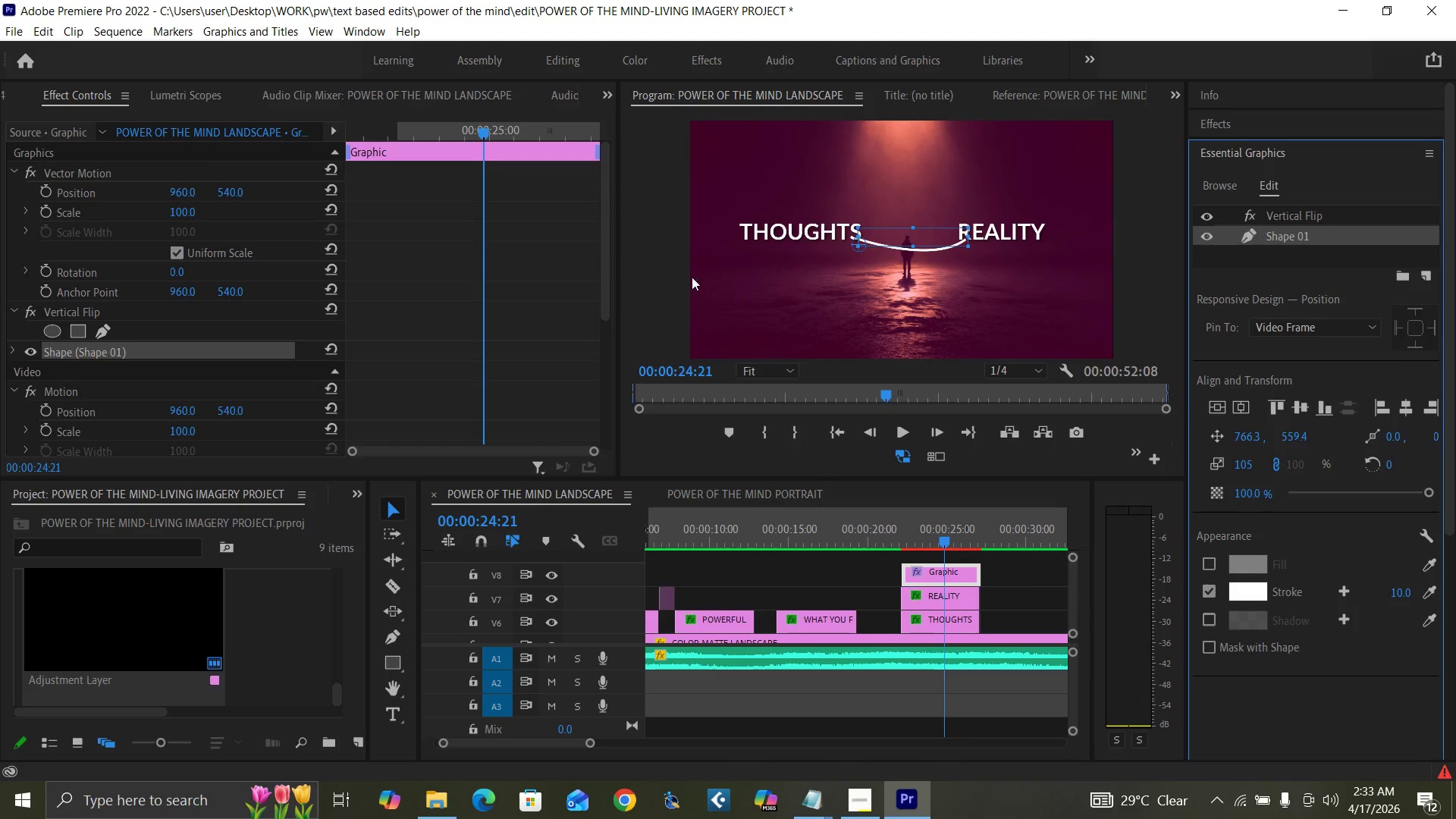 
key(Control+Backquote)
 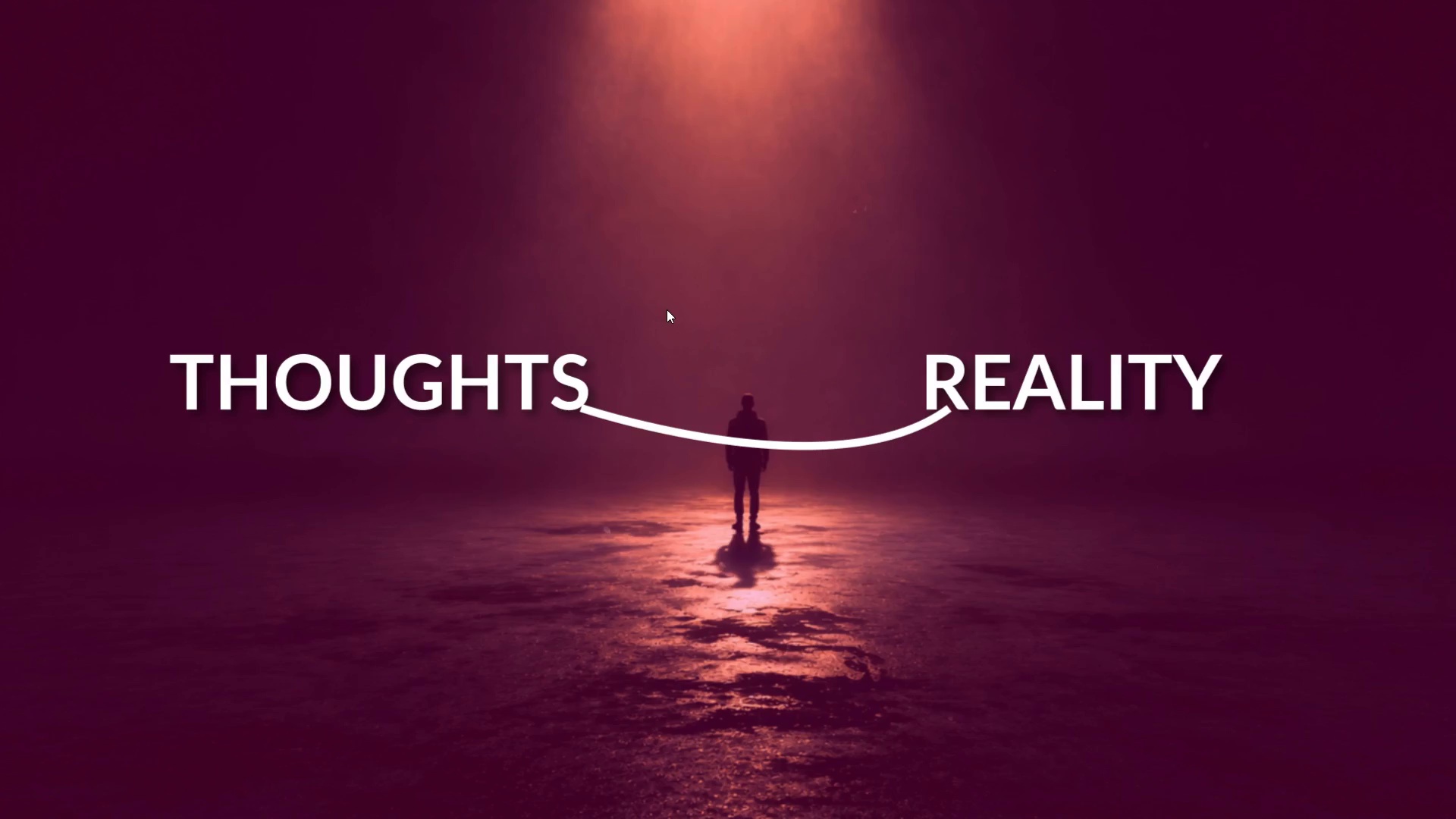 
key(Control+Backquote)
 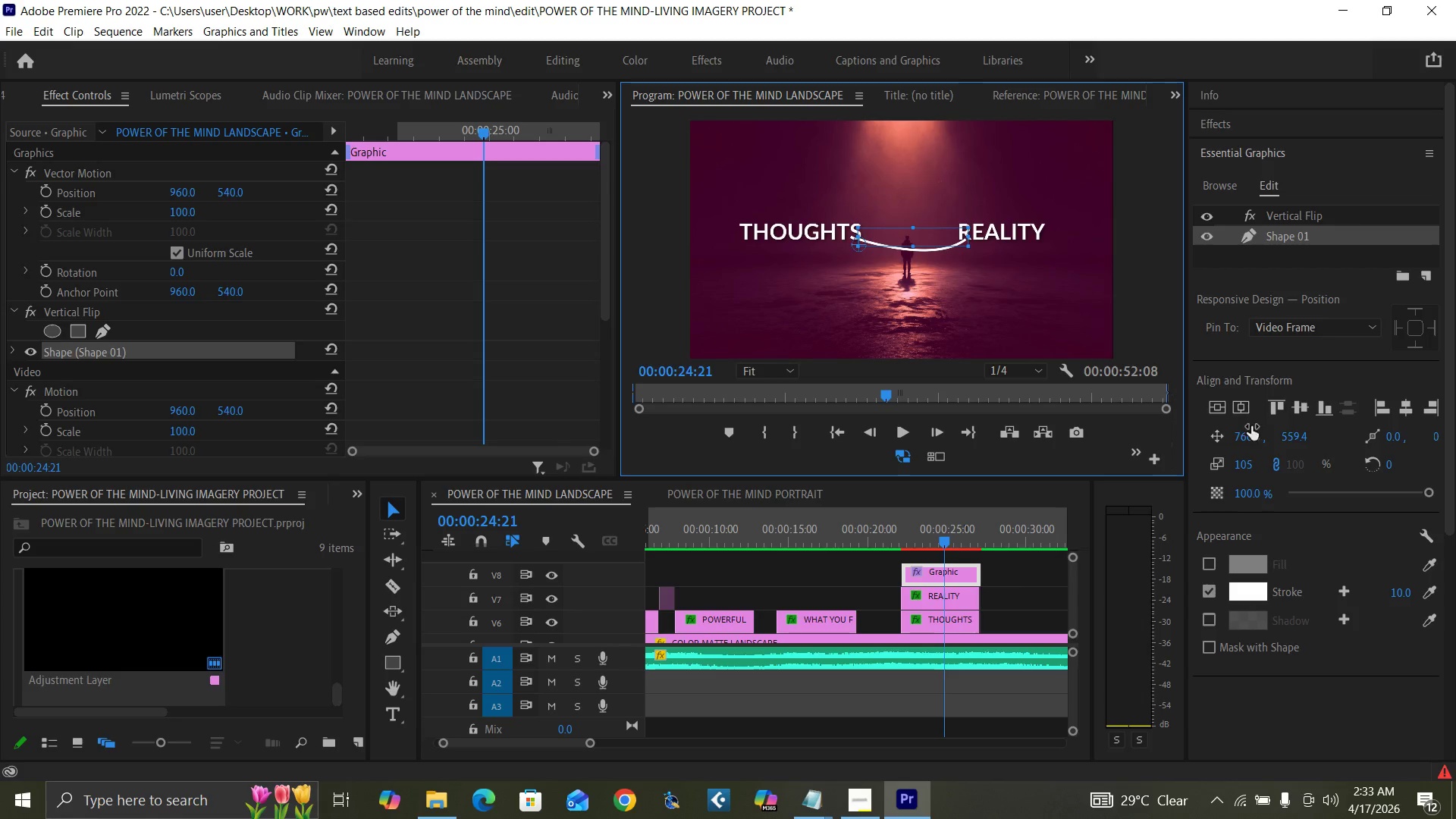 
left_click_drag(start_coordinate=[1253, 435], to_coordinate=[1229, 431])
 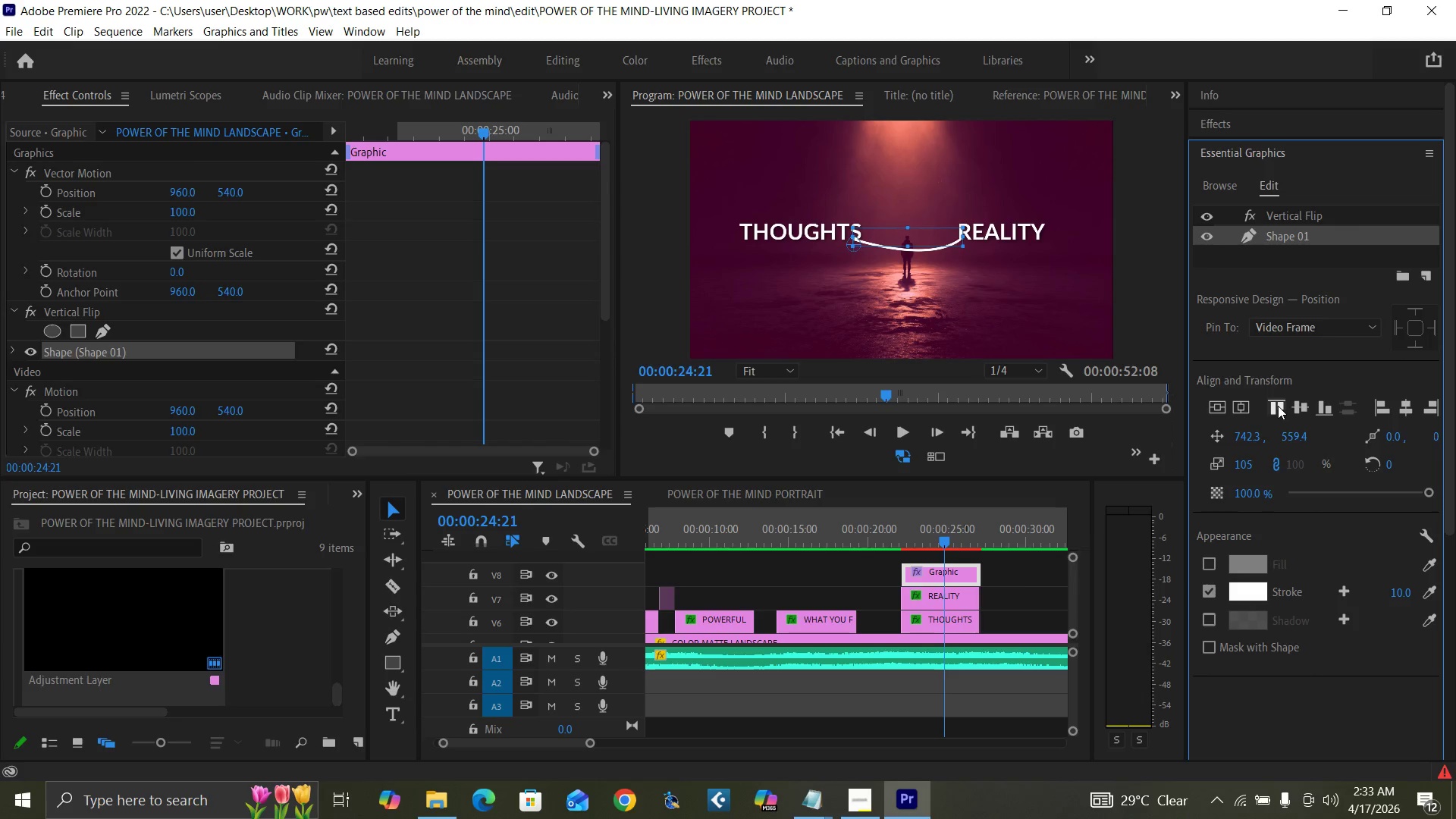 
key(Control+Backquote)
 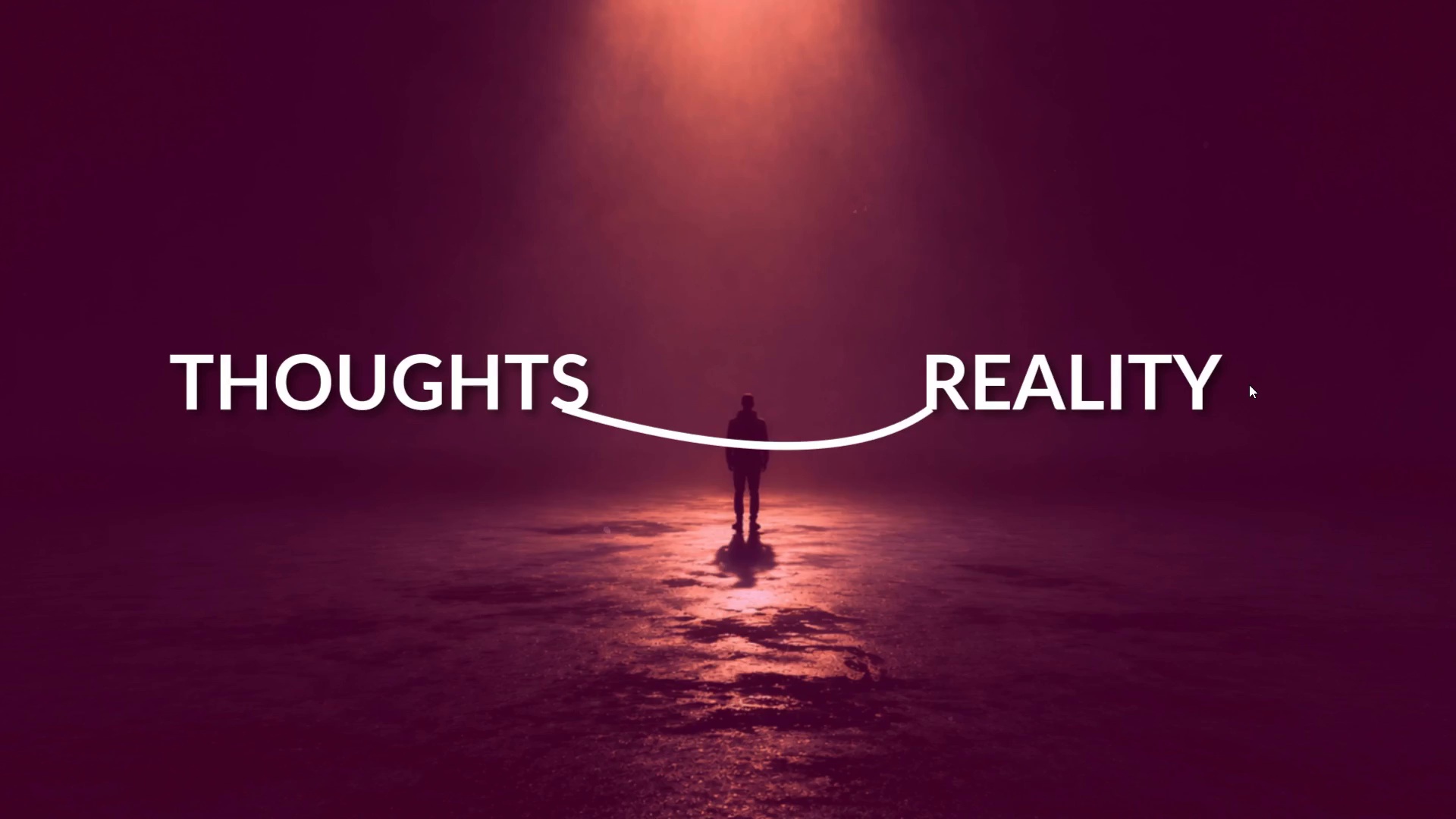 
key(Control+Backquote)
 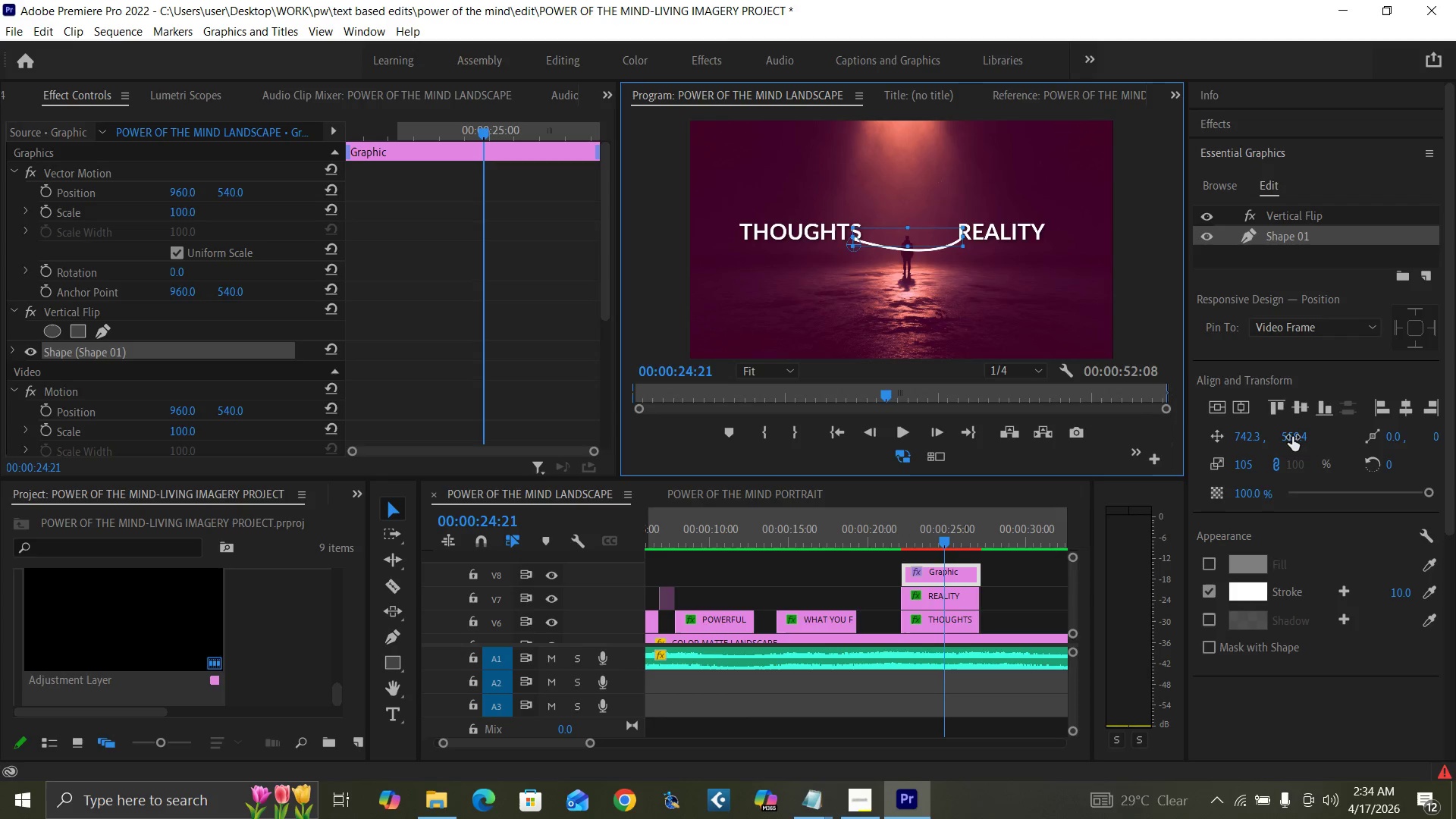 
left_click([1292, 437])
 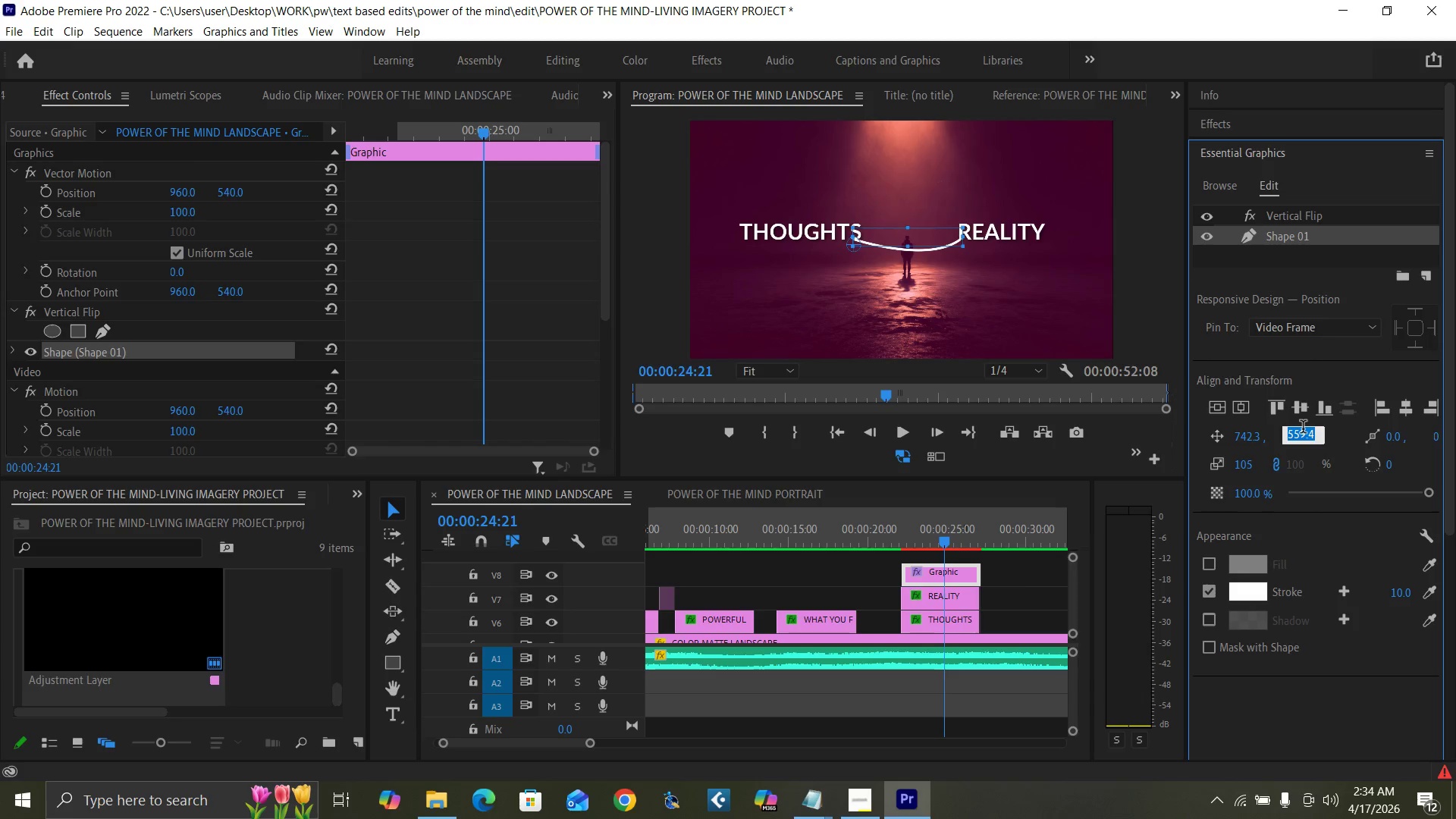 
type(550)
 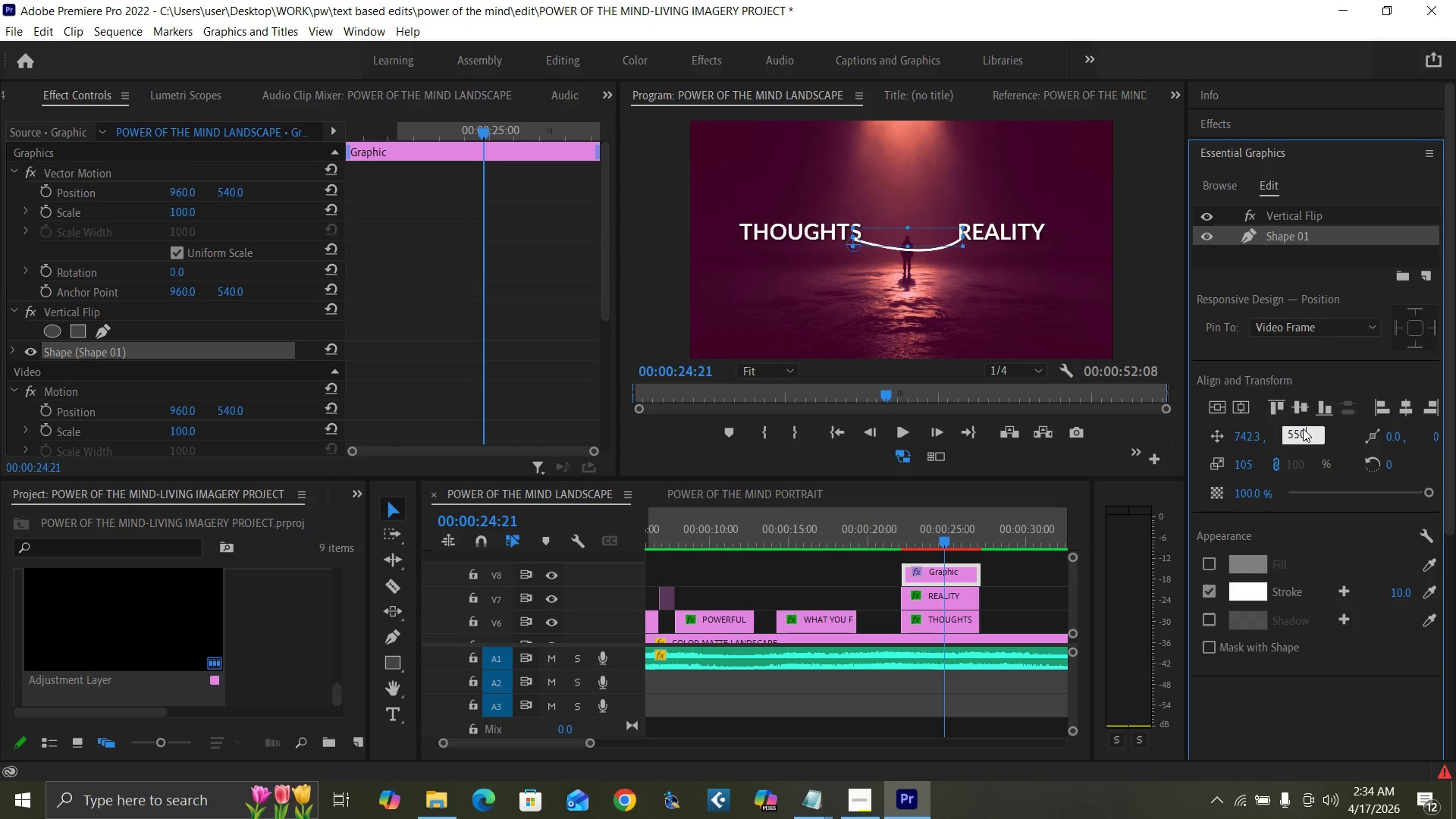 
key(Enter)
 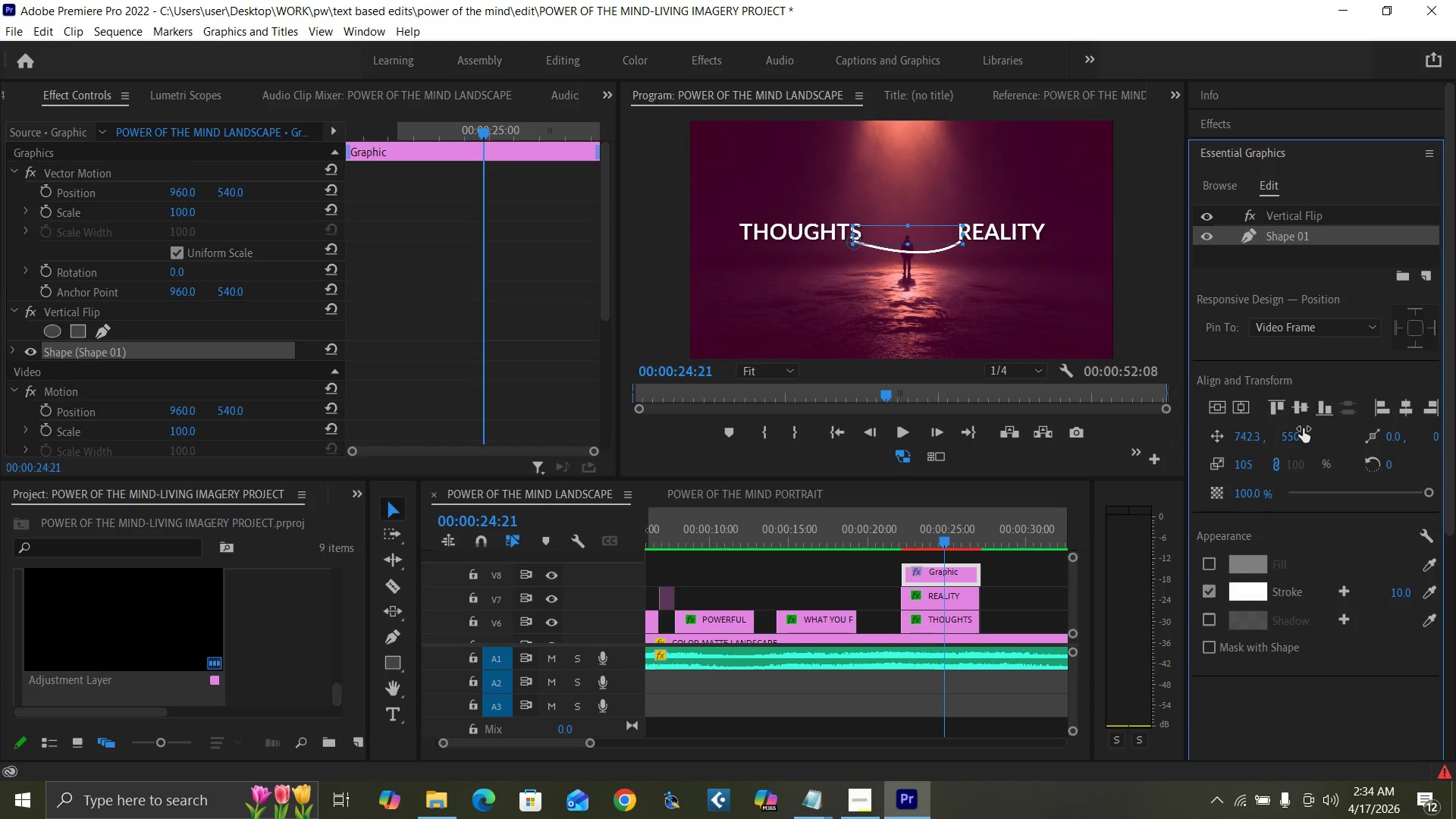 
key(Control+Backquote)
 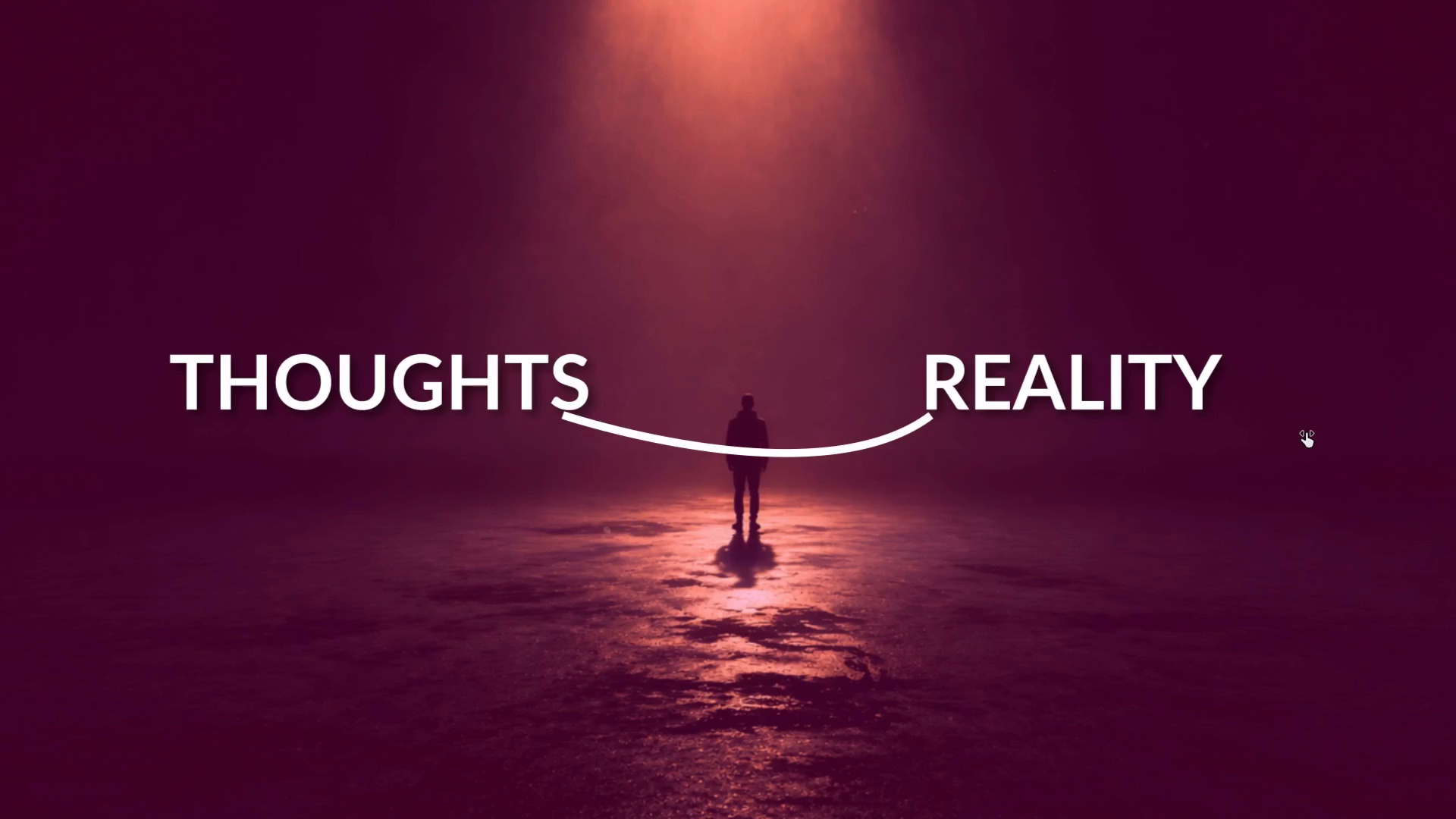 
key(Control+Backquote)
 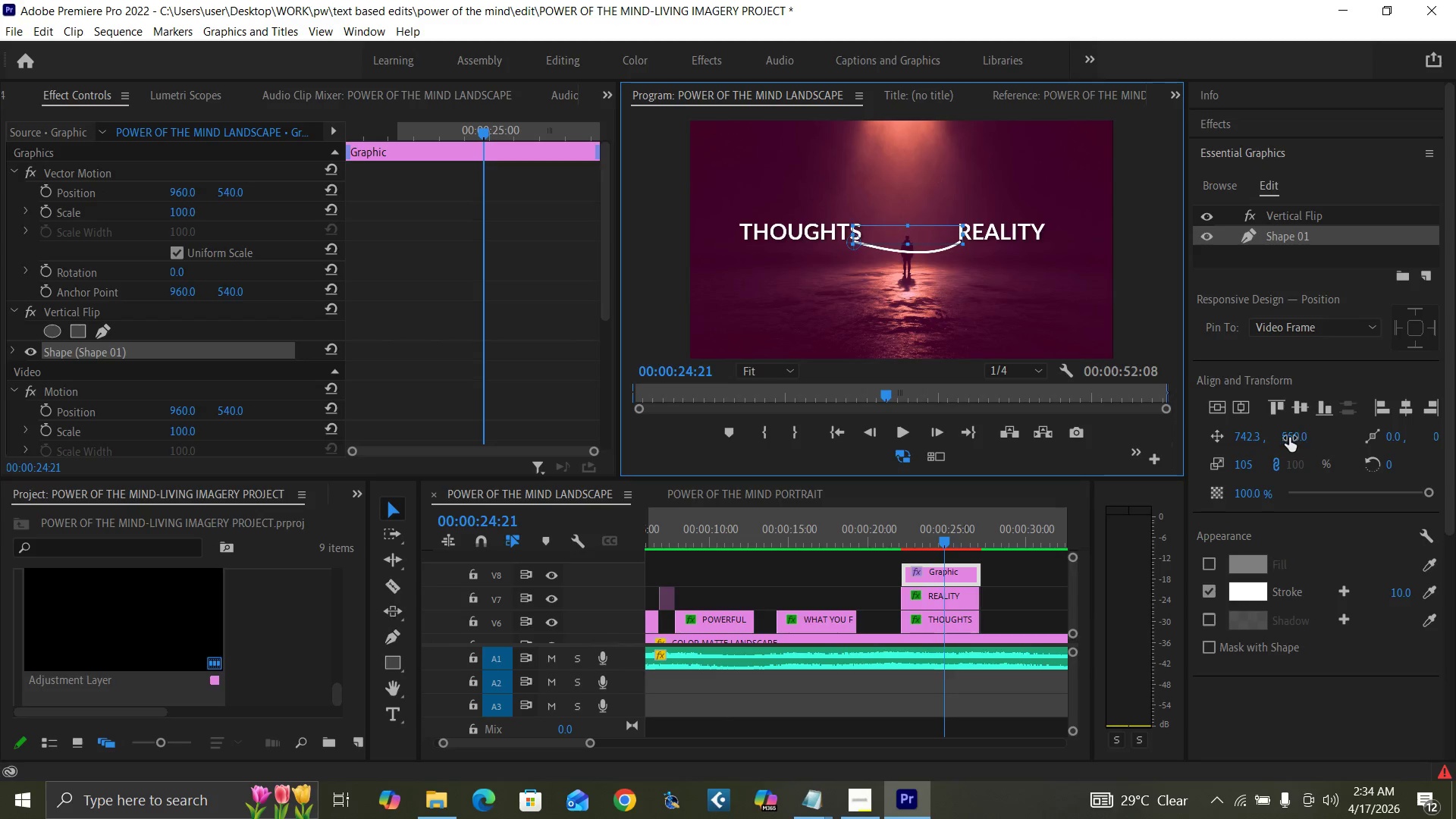 
left_click([1288, 438])
 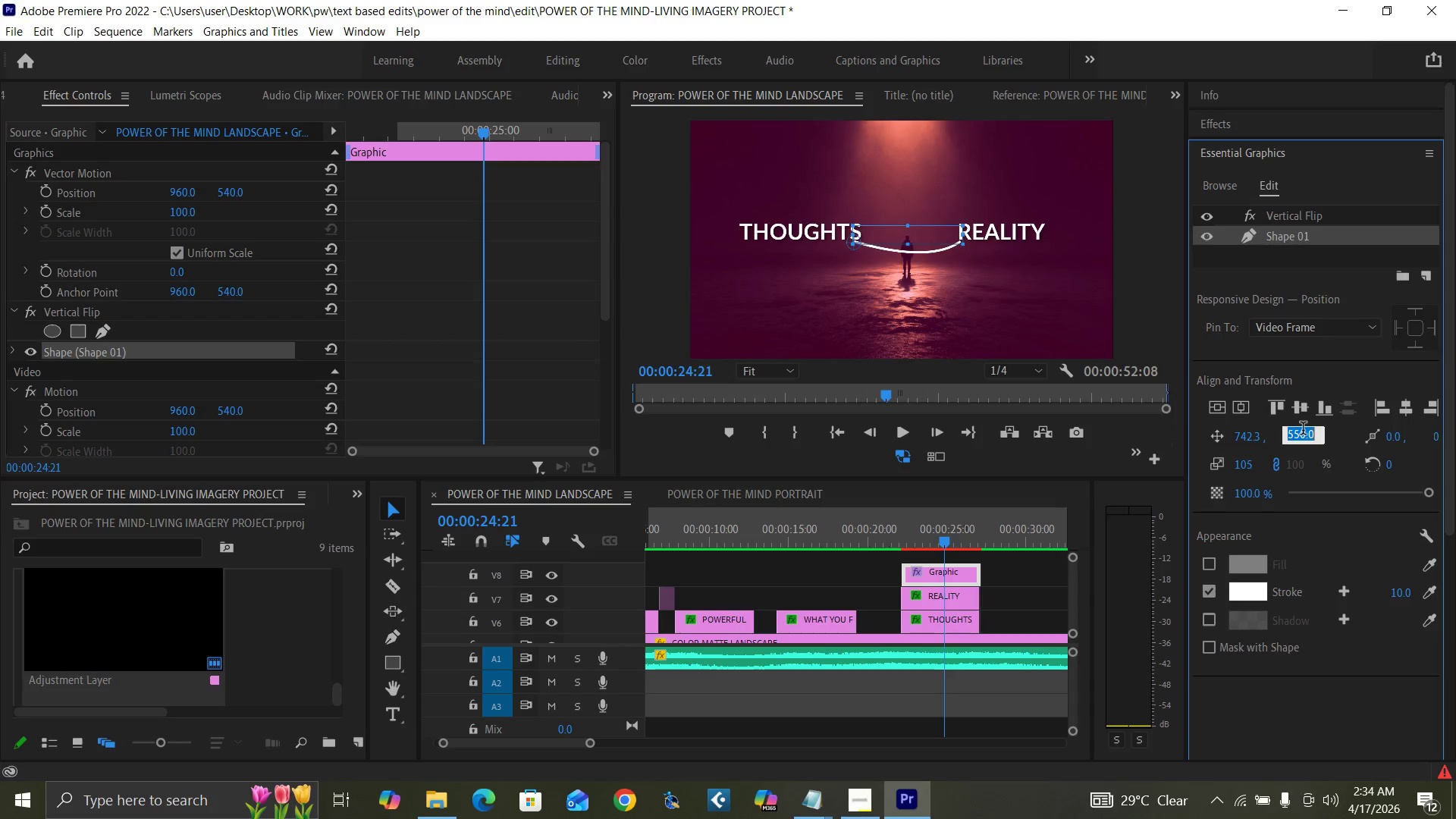 
type(565)
 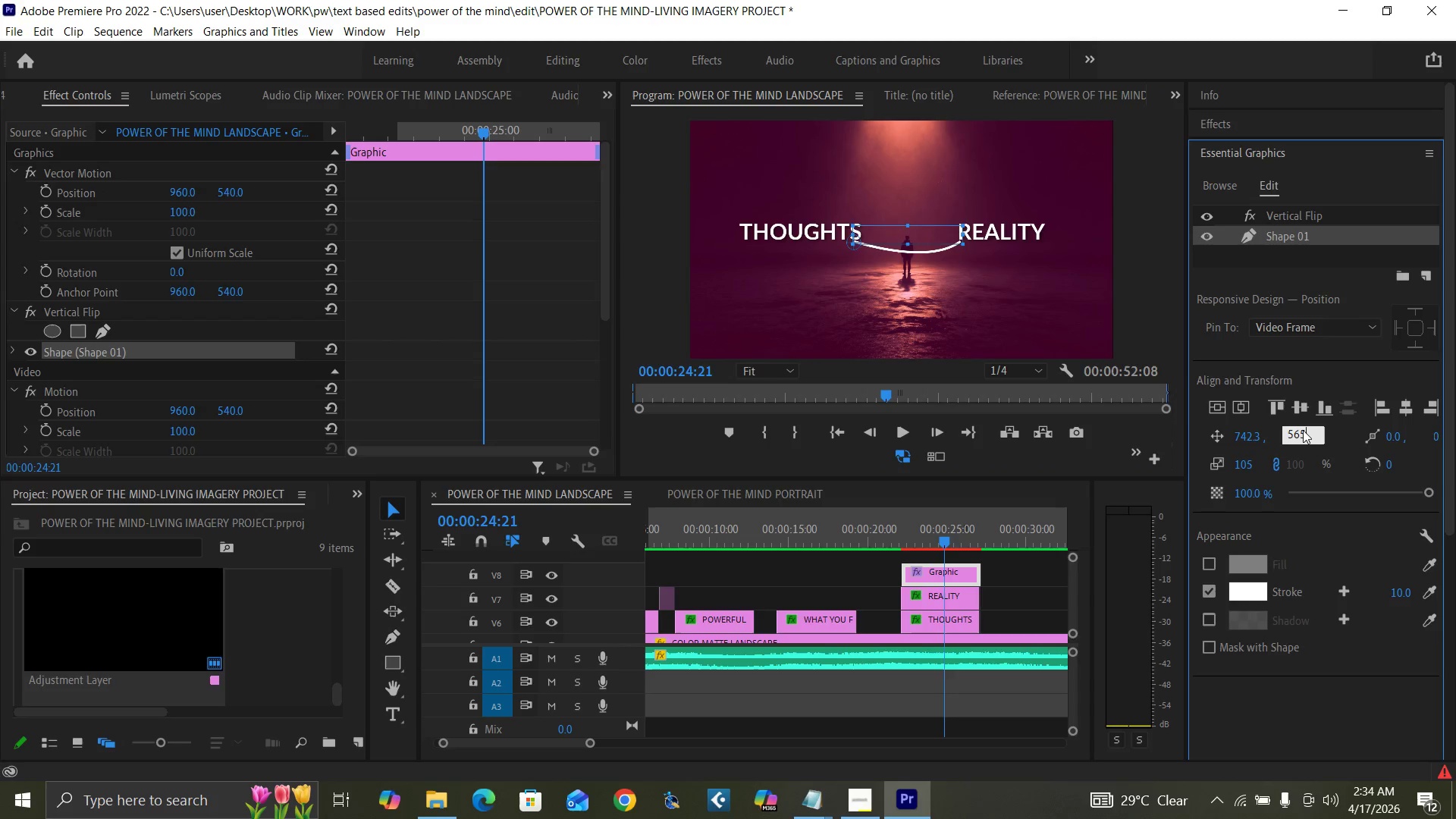 
key(Enter)
 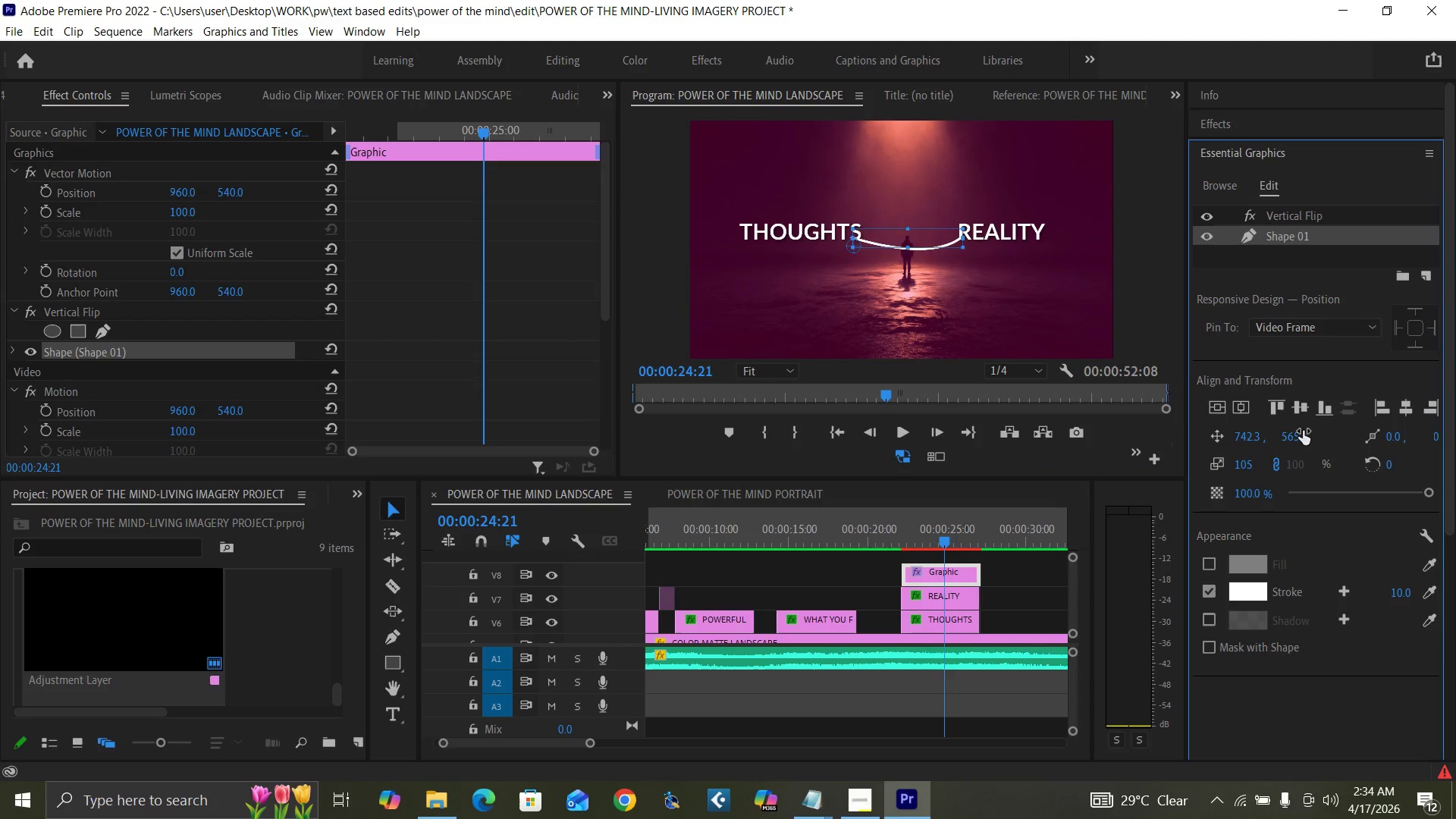 
key(Control+Backquote)
 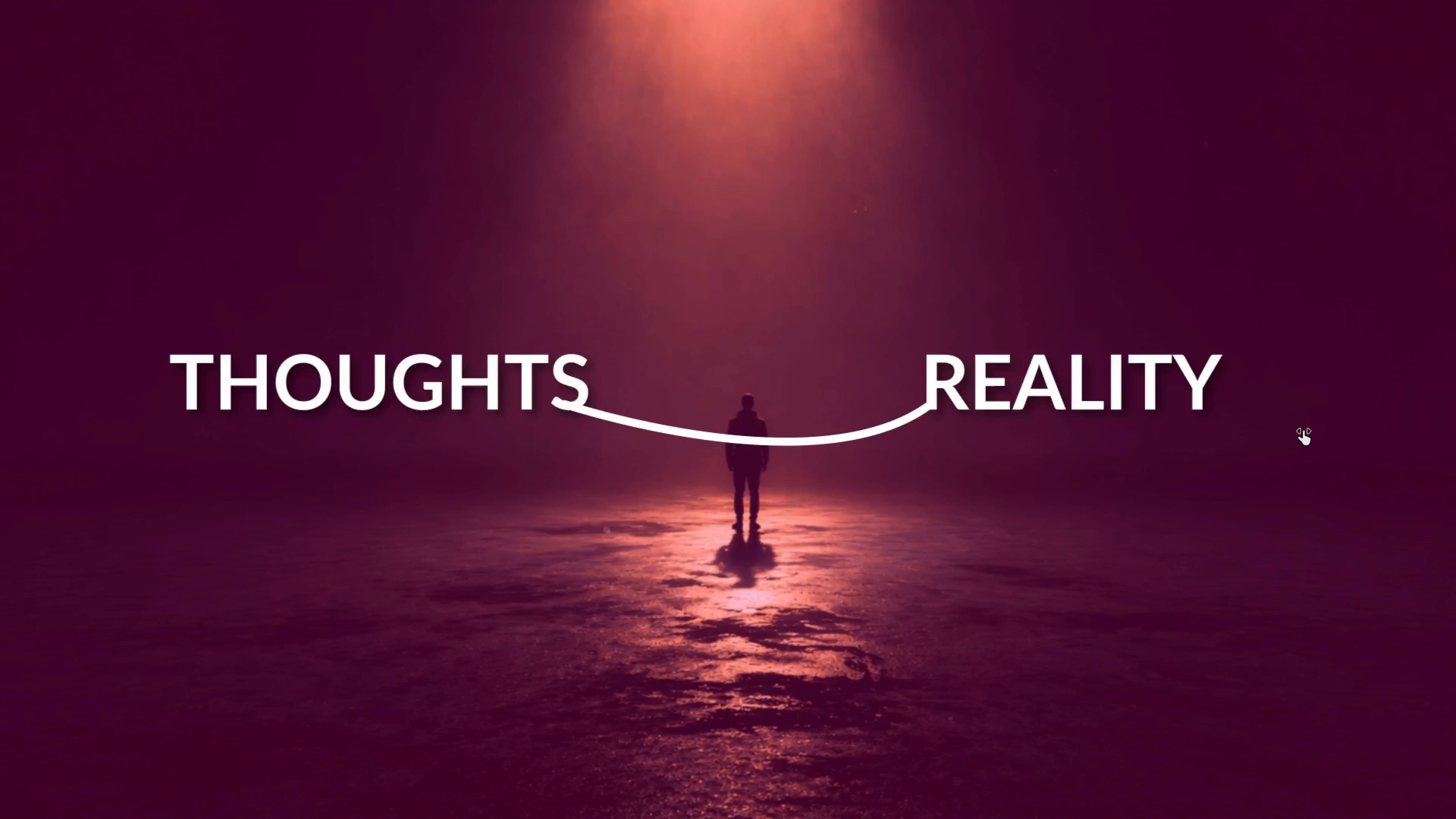 
hold_key(key=ControlLeft, duration=1.5)
 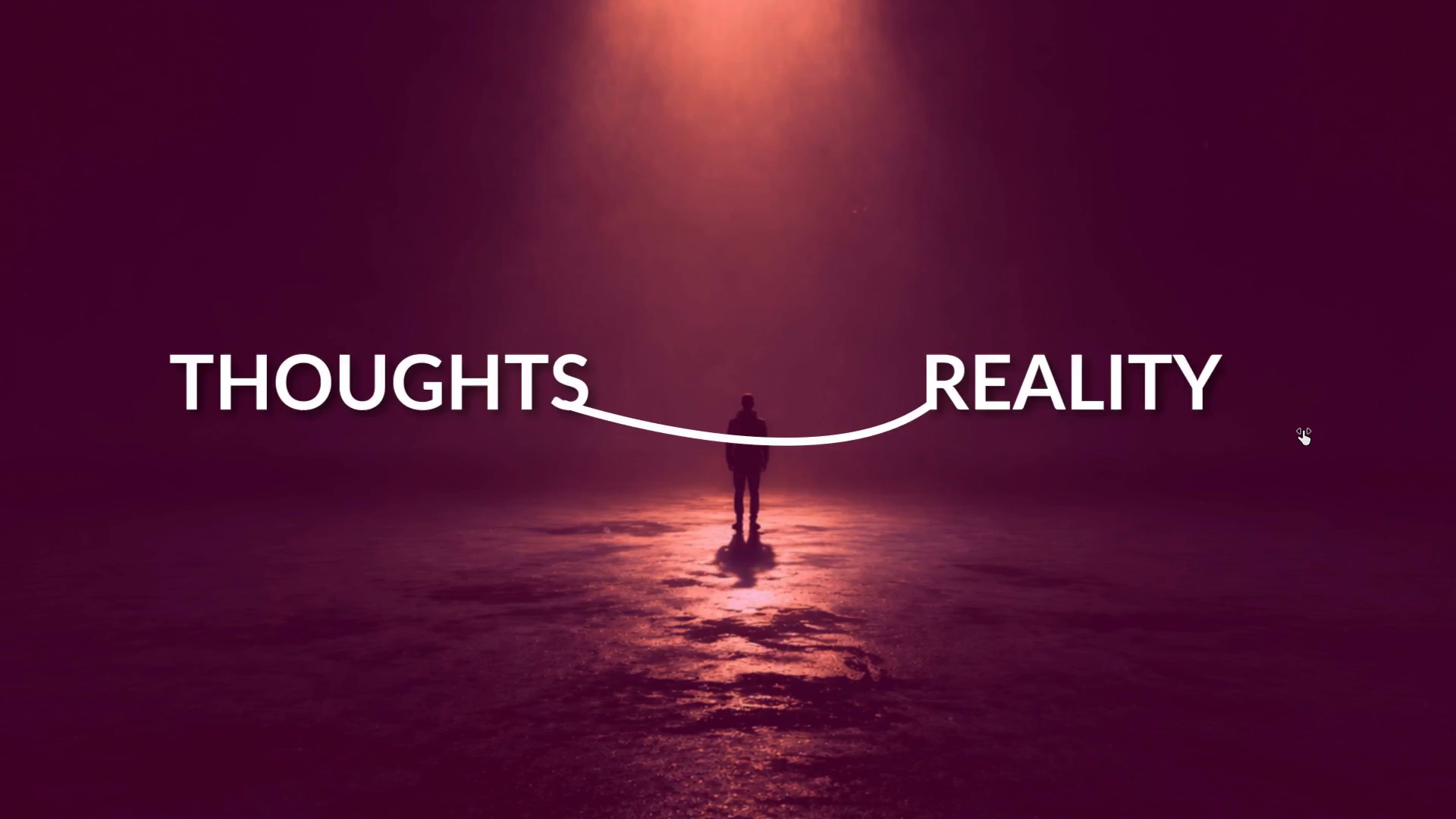 
key(Control+Backquote)
 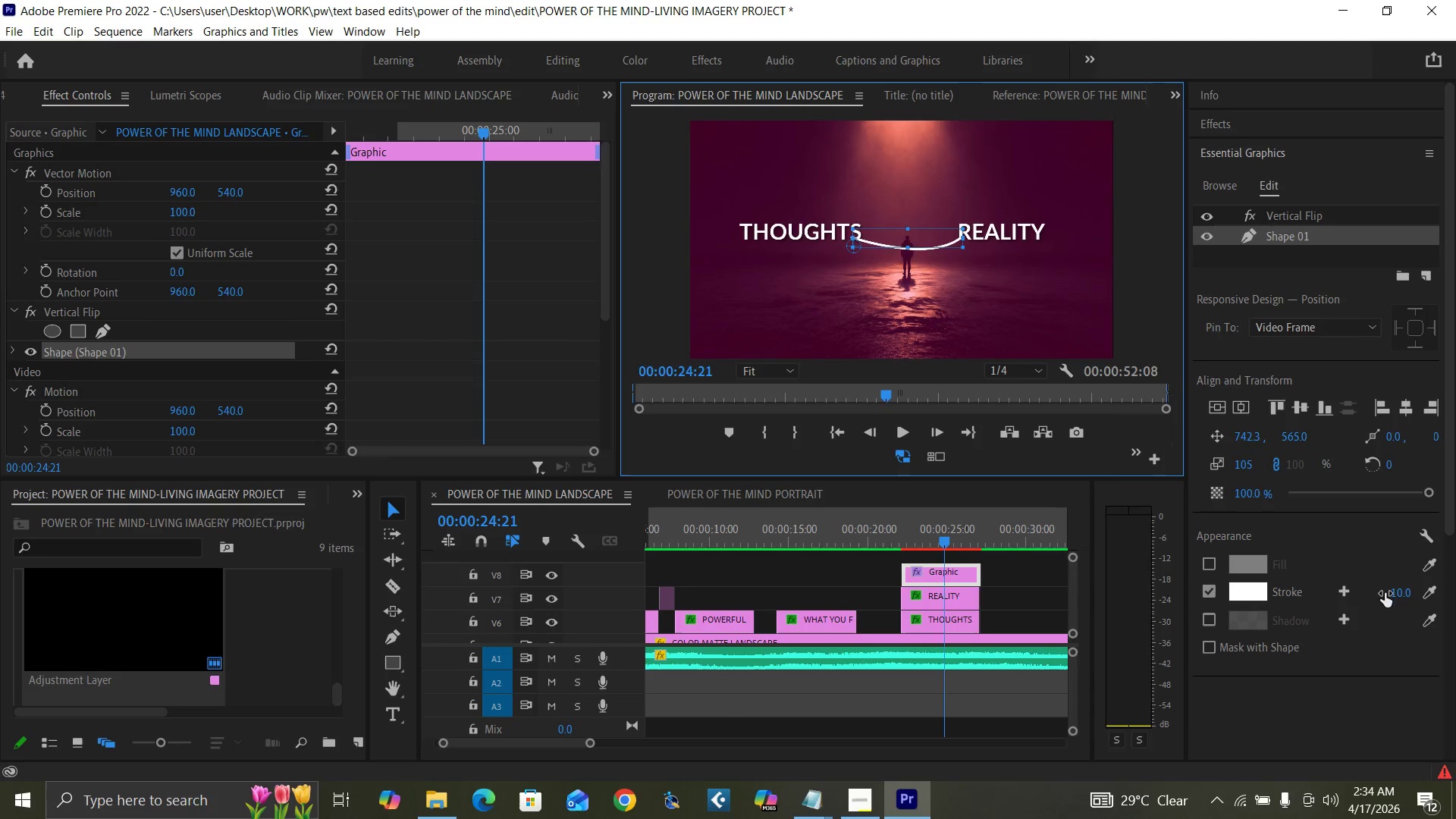 
left_click([1396, 592])
 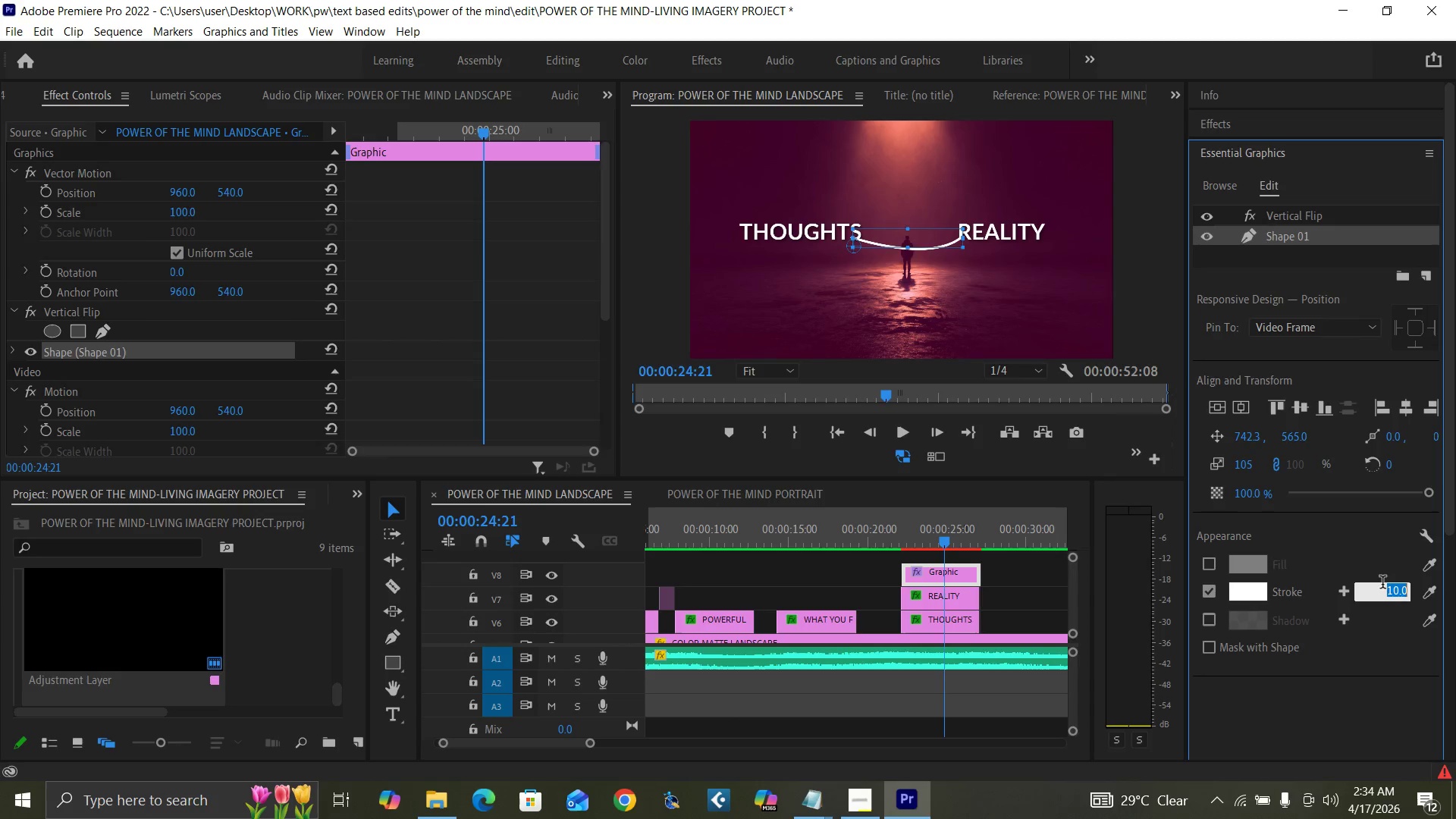 
key(8)
 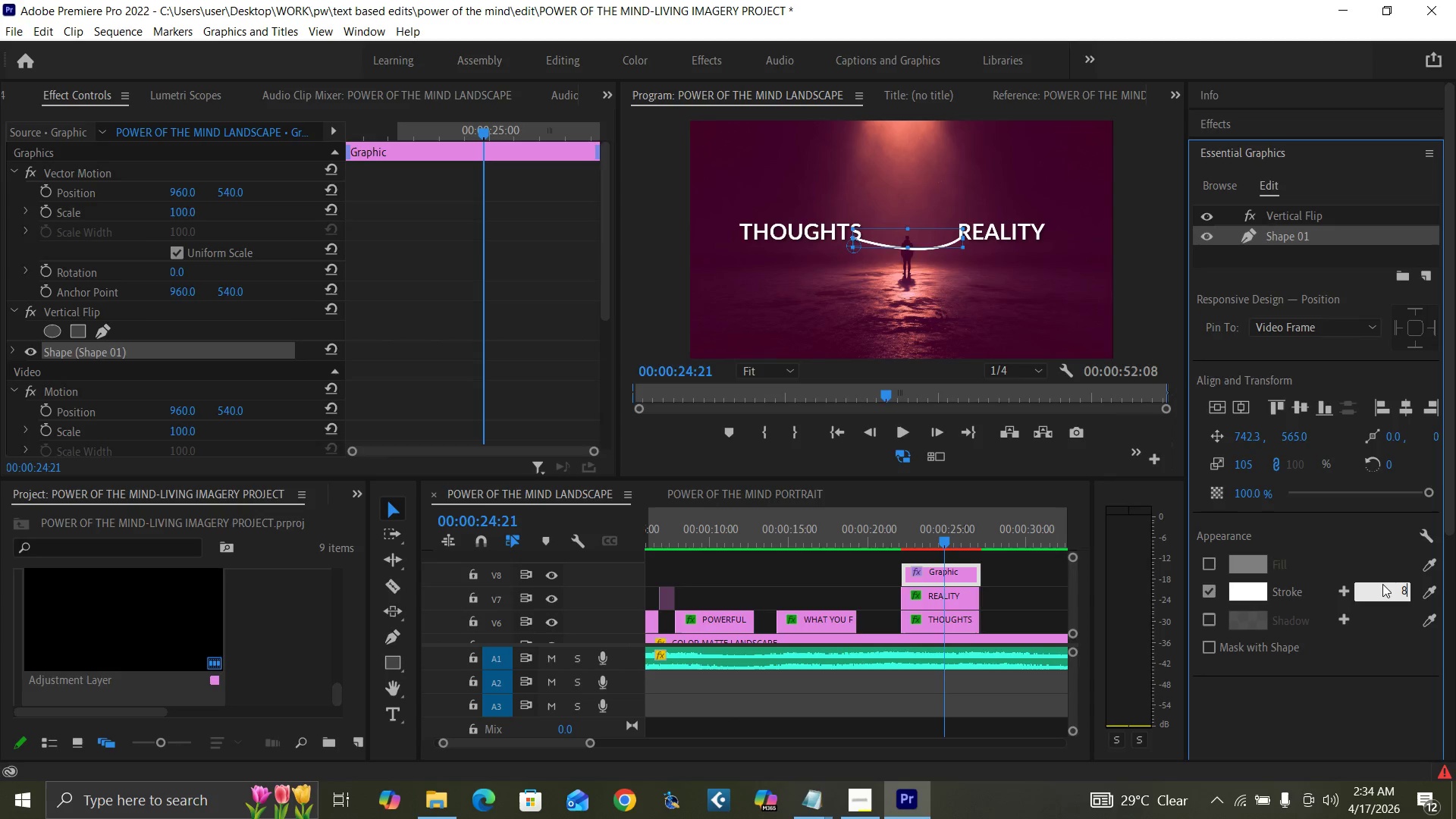 
key(Enter)
 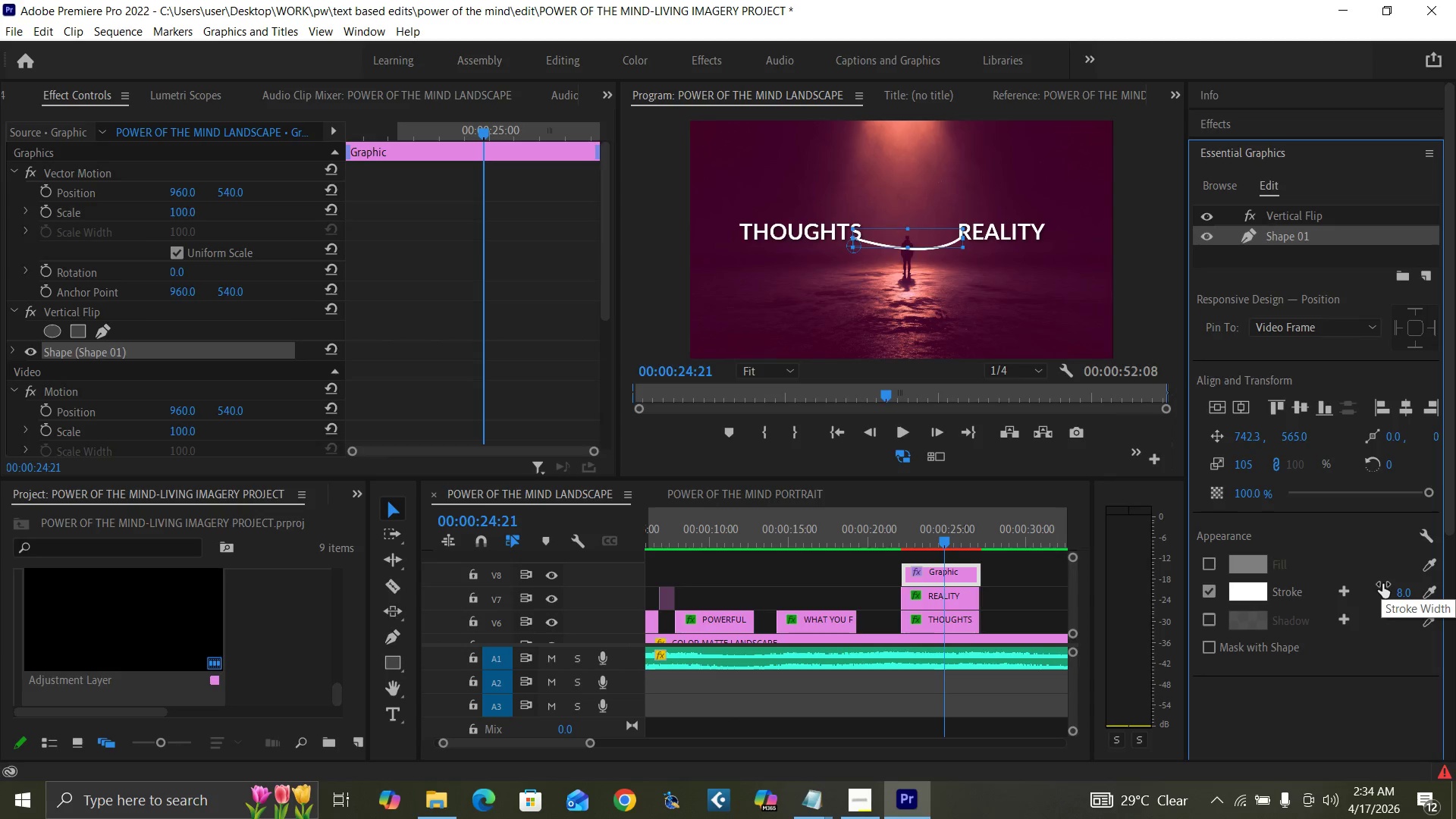 
key(Control+Backquote)
 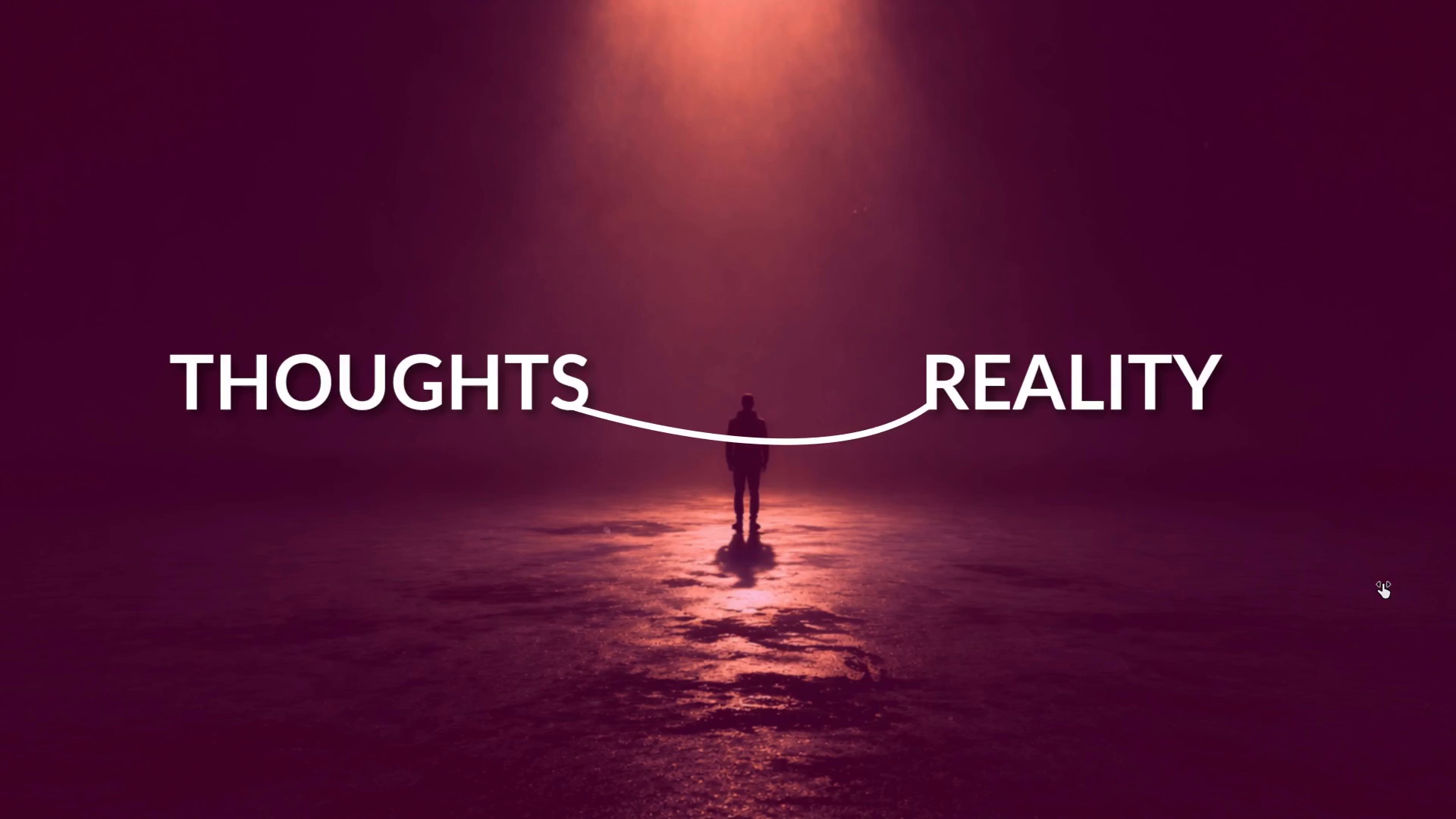 
key(Control+Backquote)
 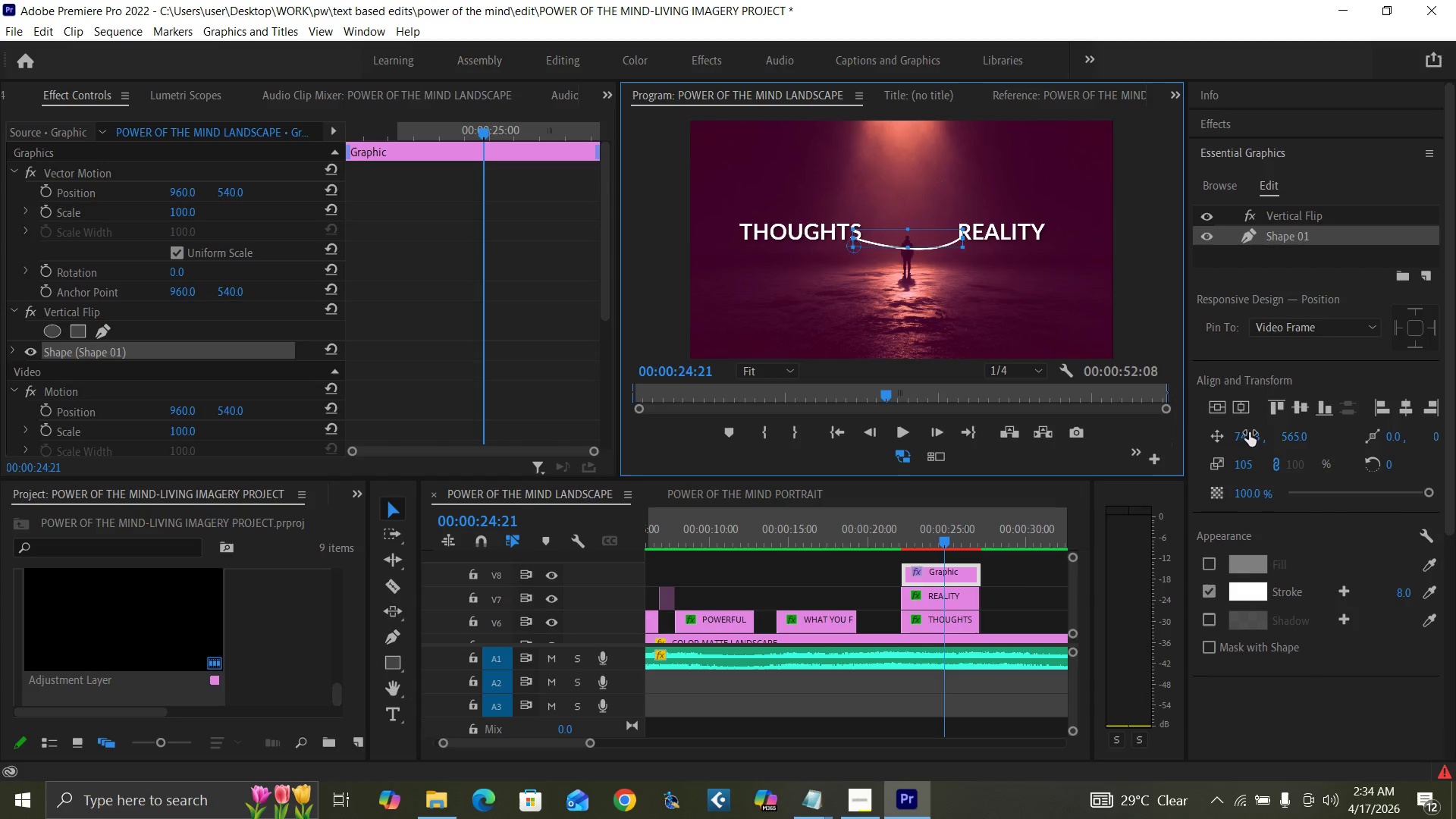 
left_click_drag(start_coordinate=[1248, 432], to_coordinate=[1259, 433])
 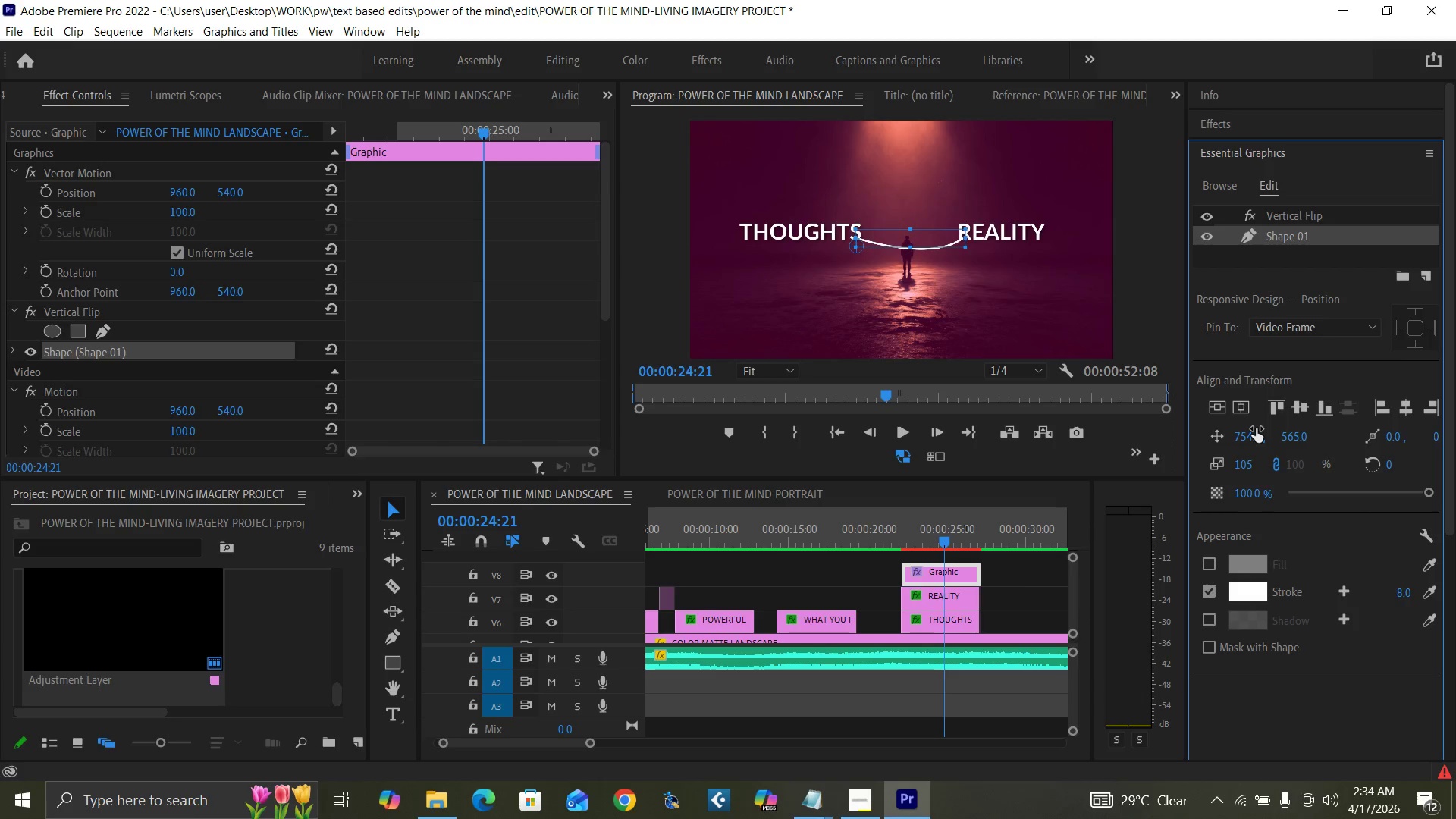 
key(Control+Backquote)
 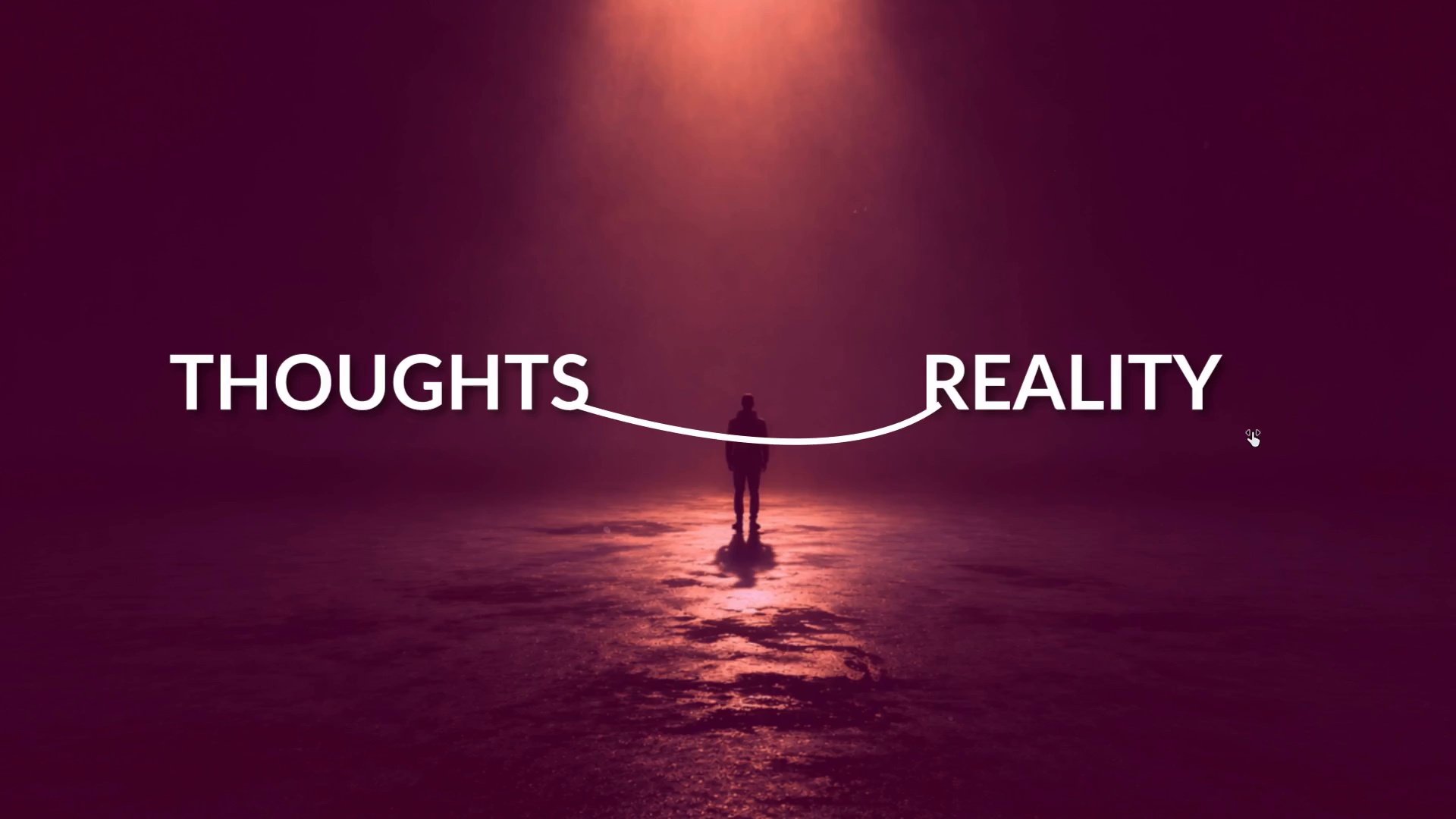 
key(Control+Backquote)
 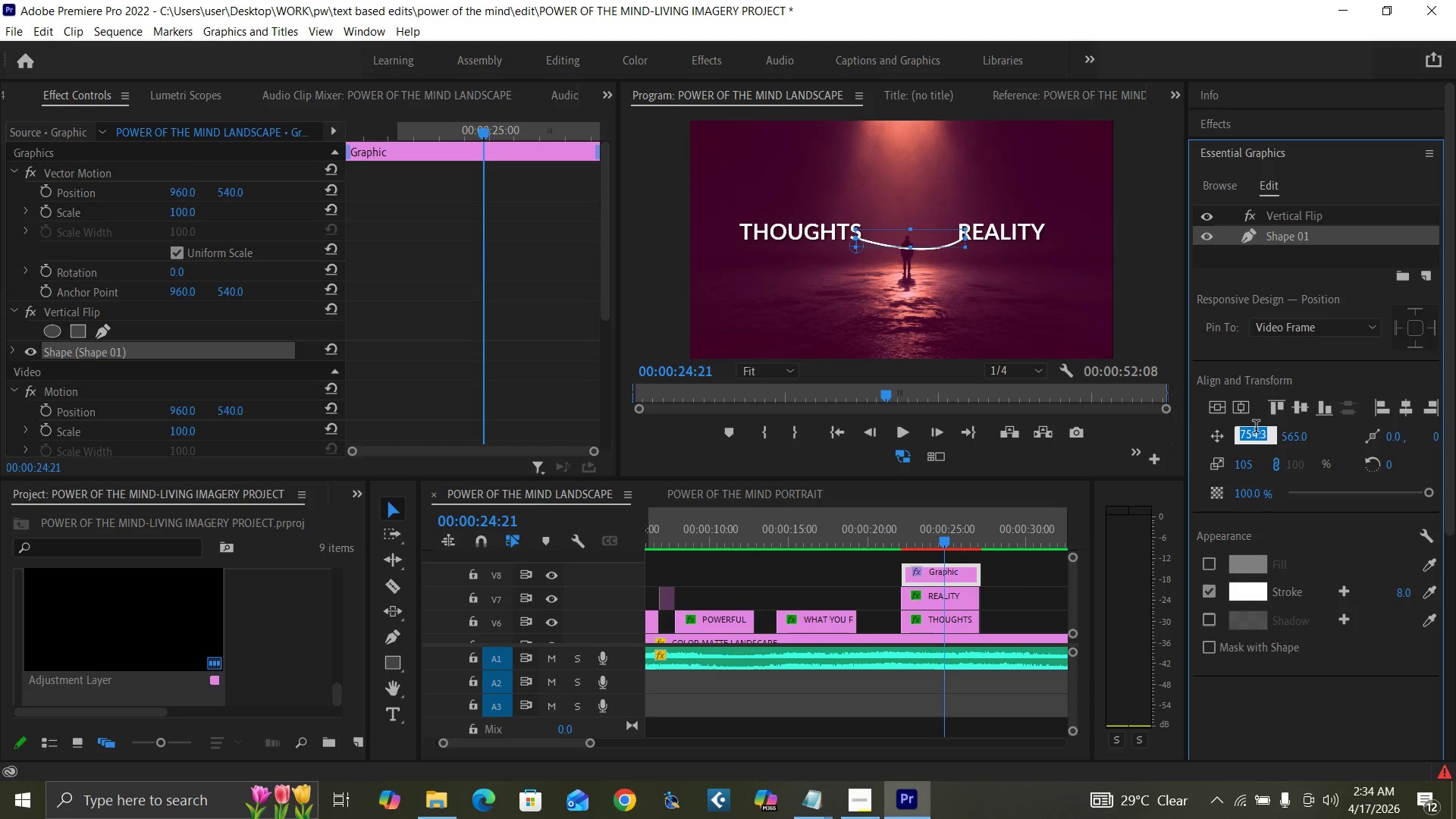 
type(745)
 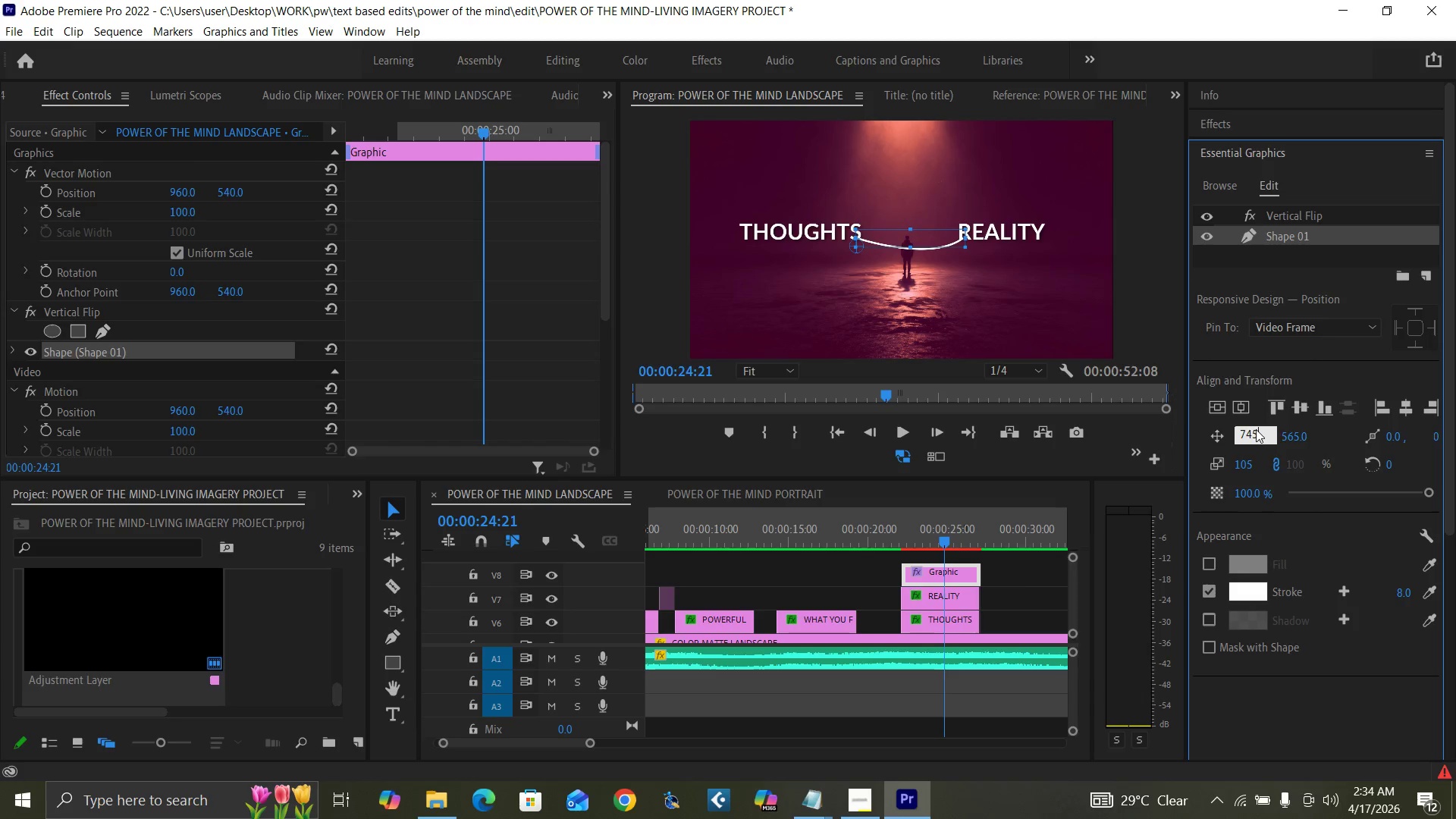 
key(Enter)
 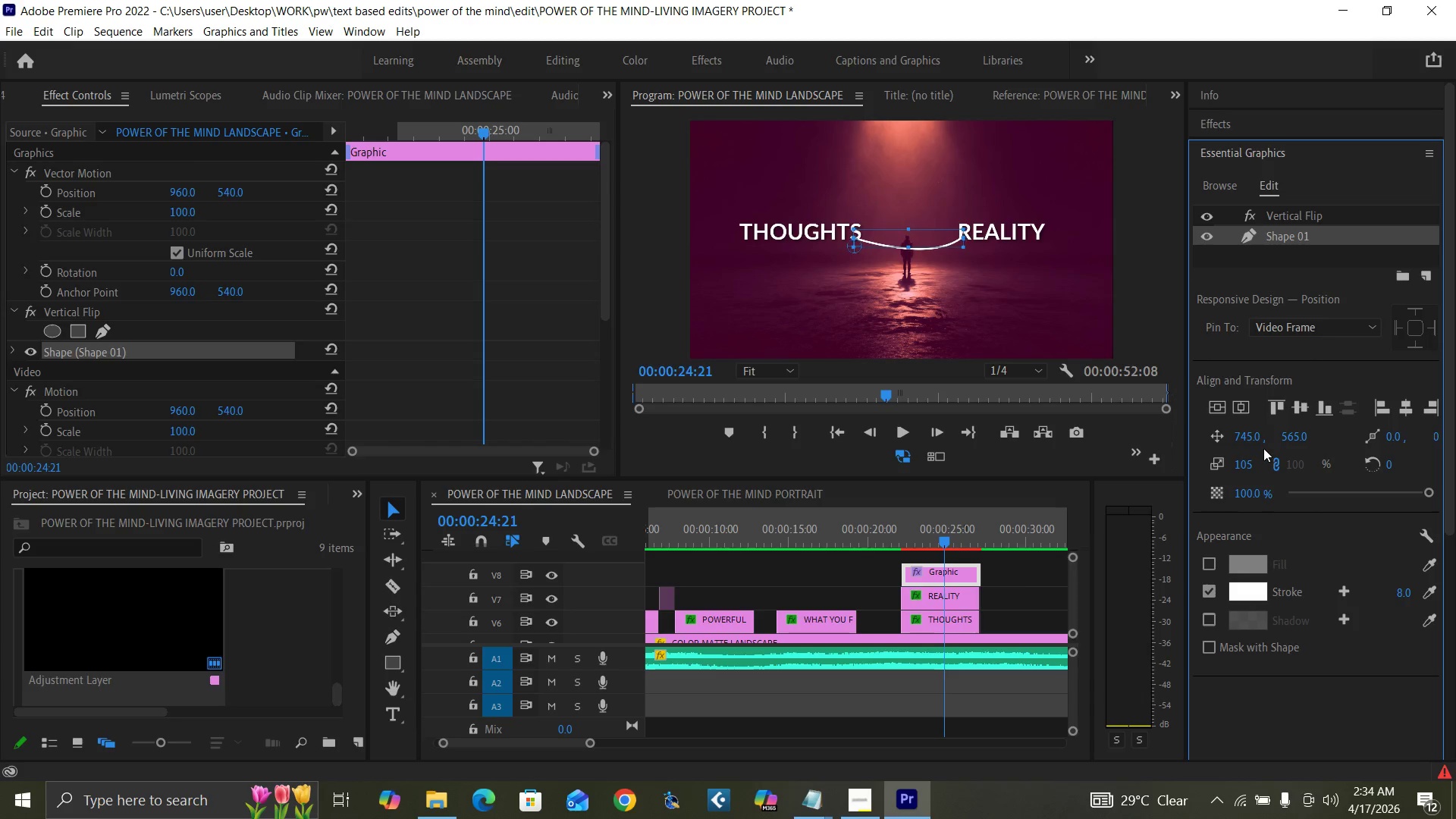 
key(Control+Backquote)
 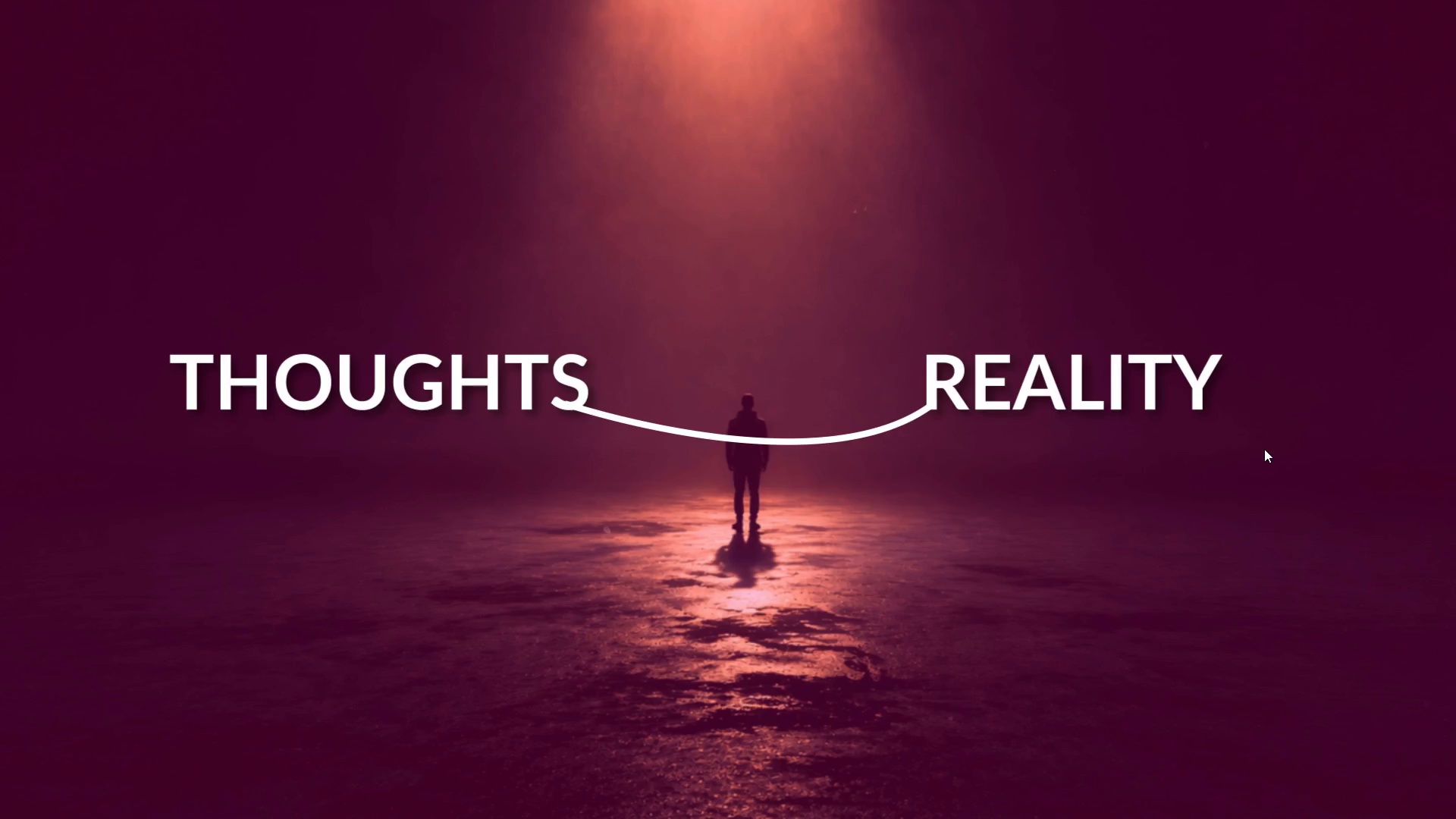 
key(Control+Backquote)
 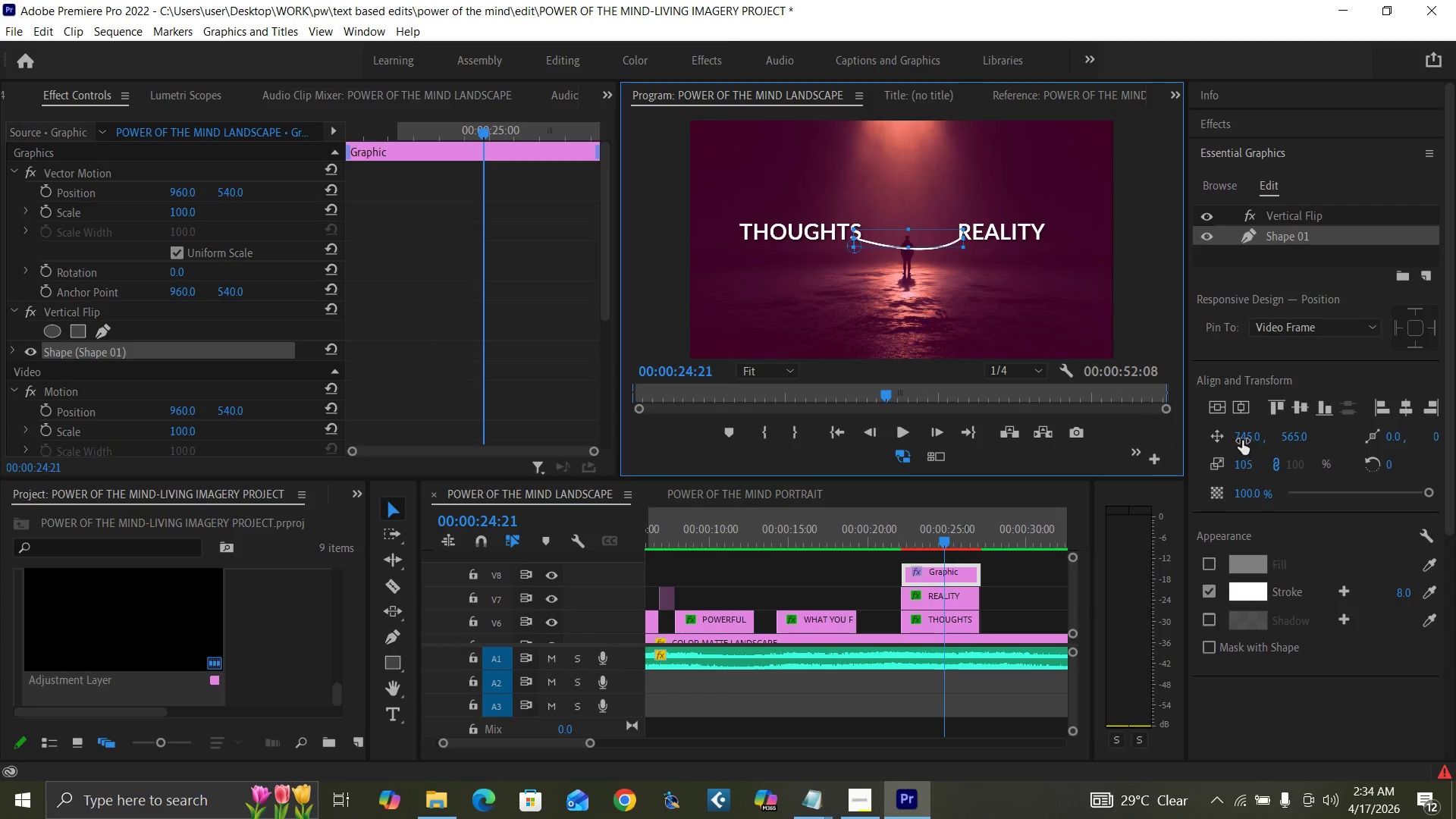 
left_click([1241, 440])
 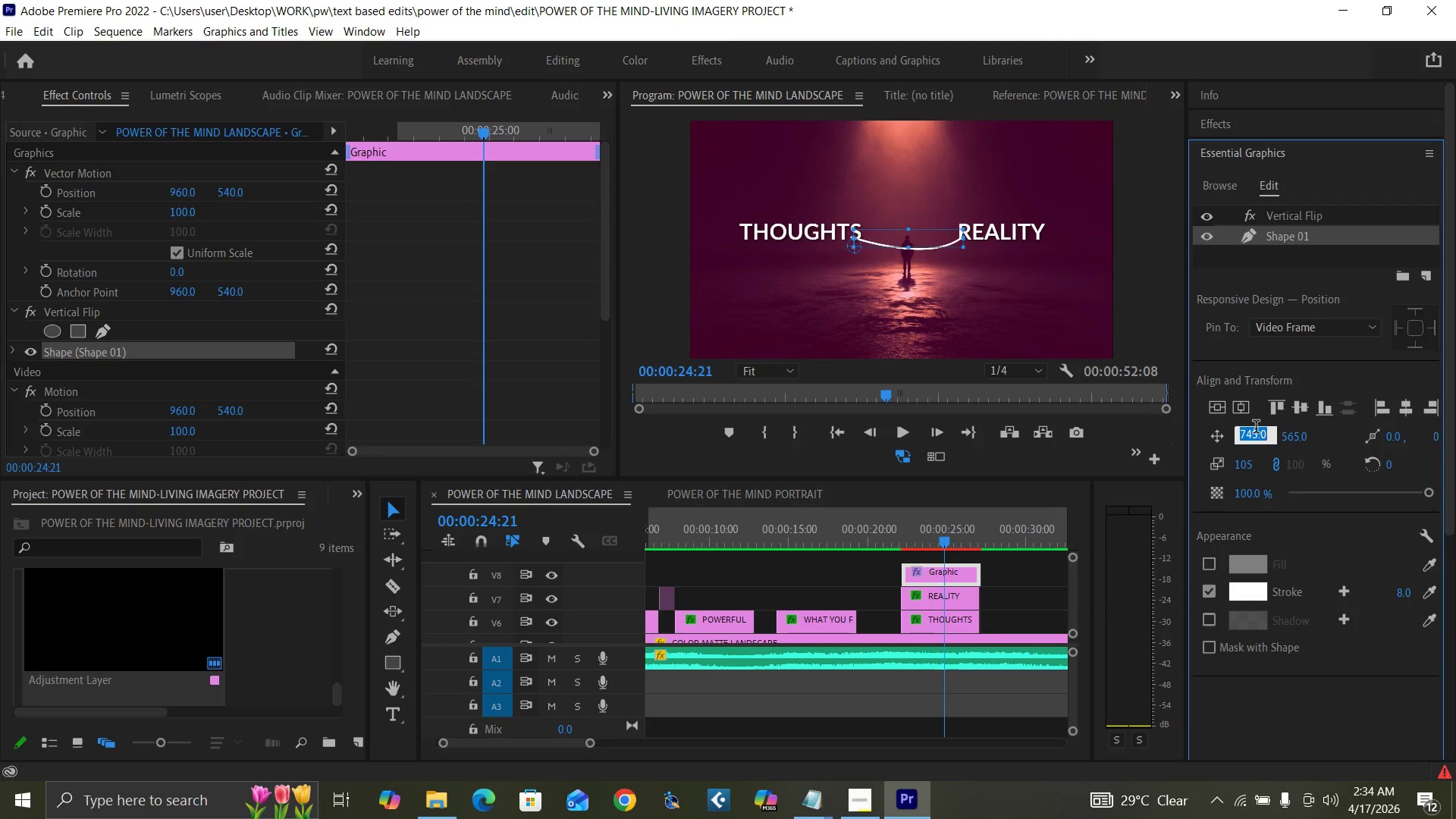 
type(752)
 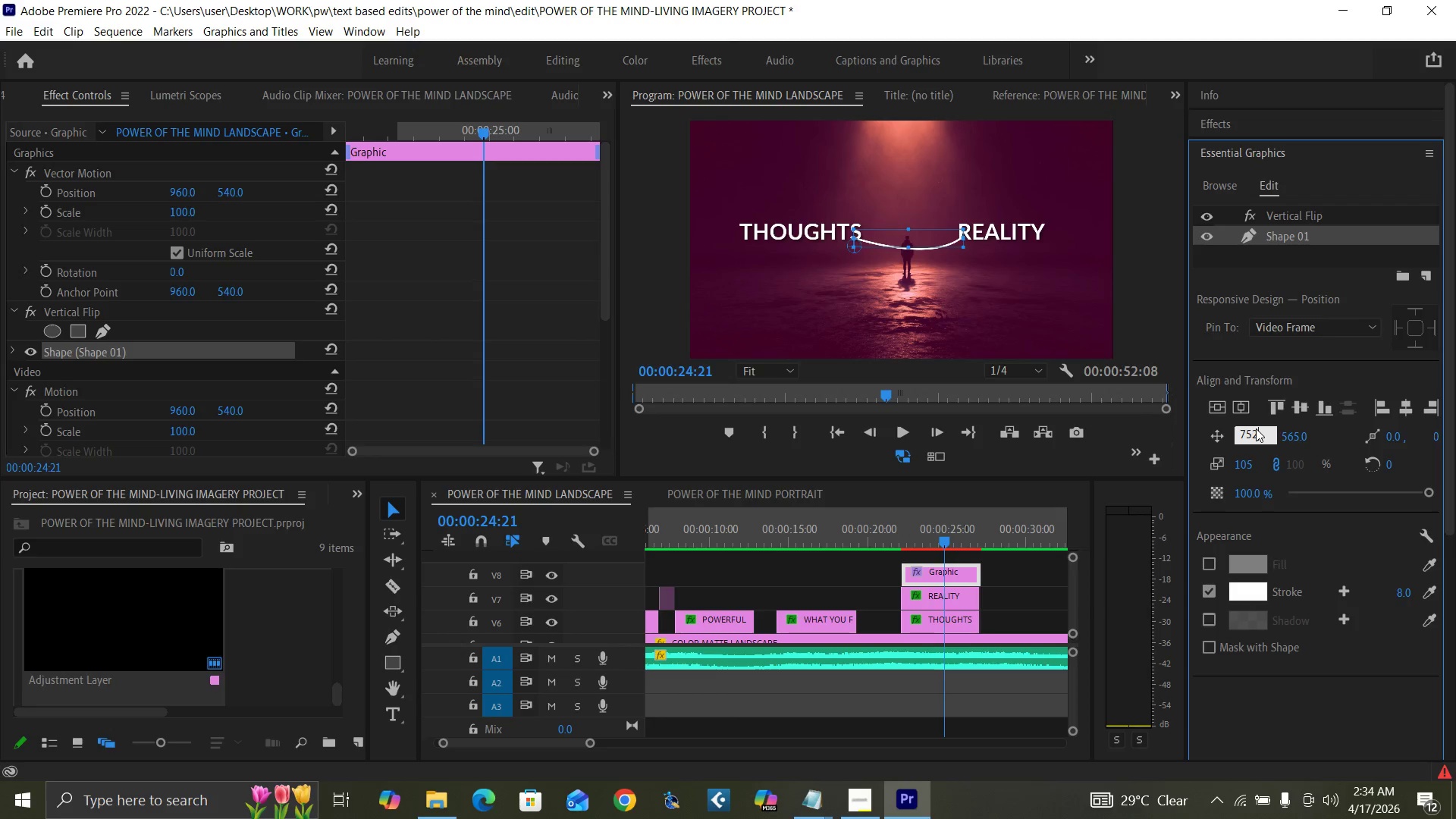 
key(Enter)
 